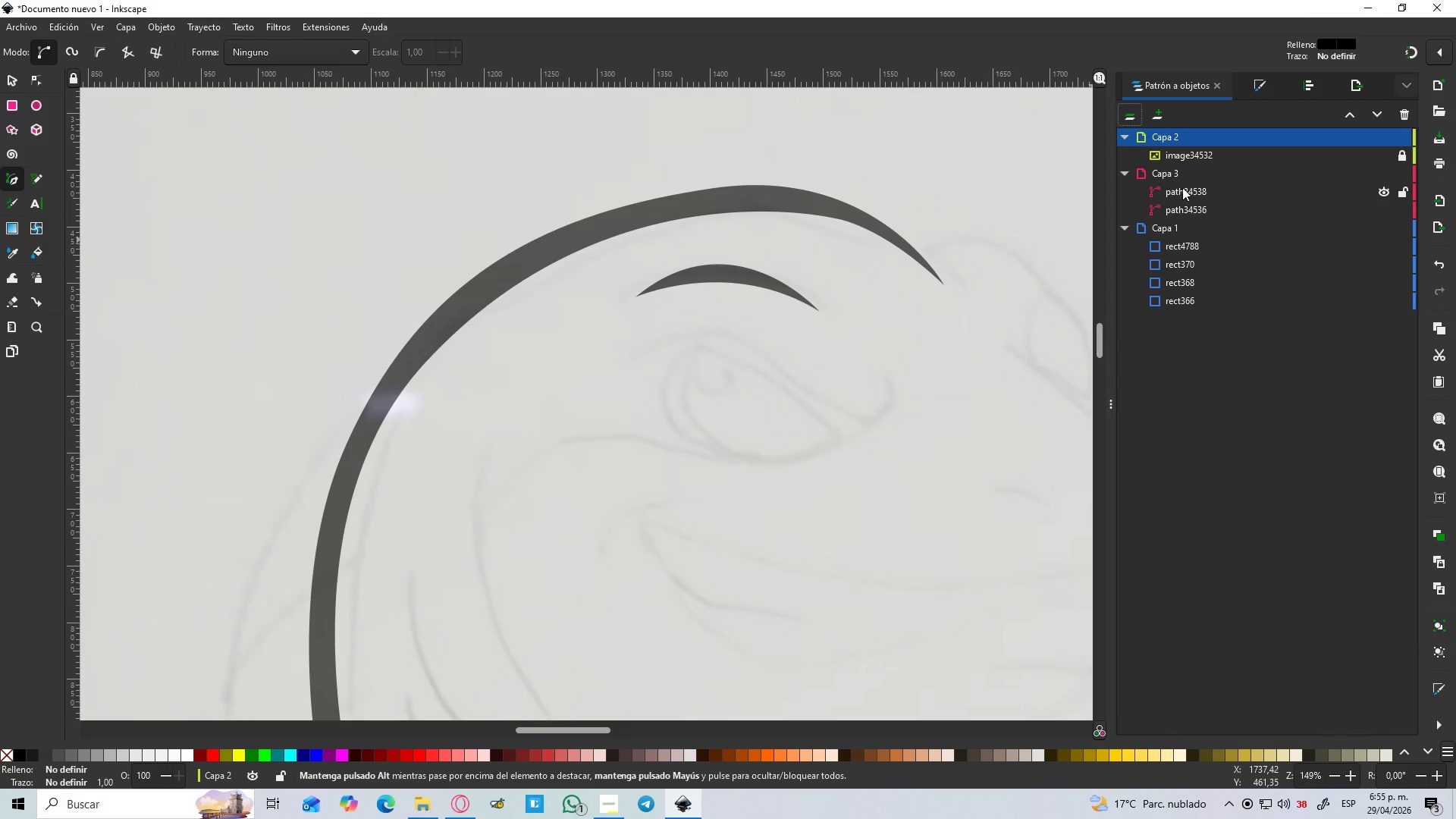 
left_click([1178, 177])
 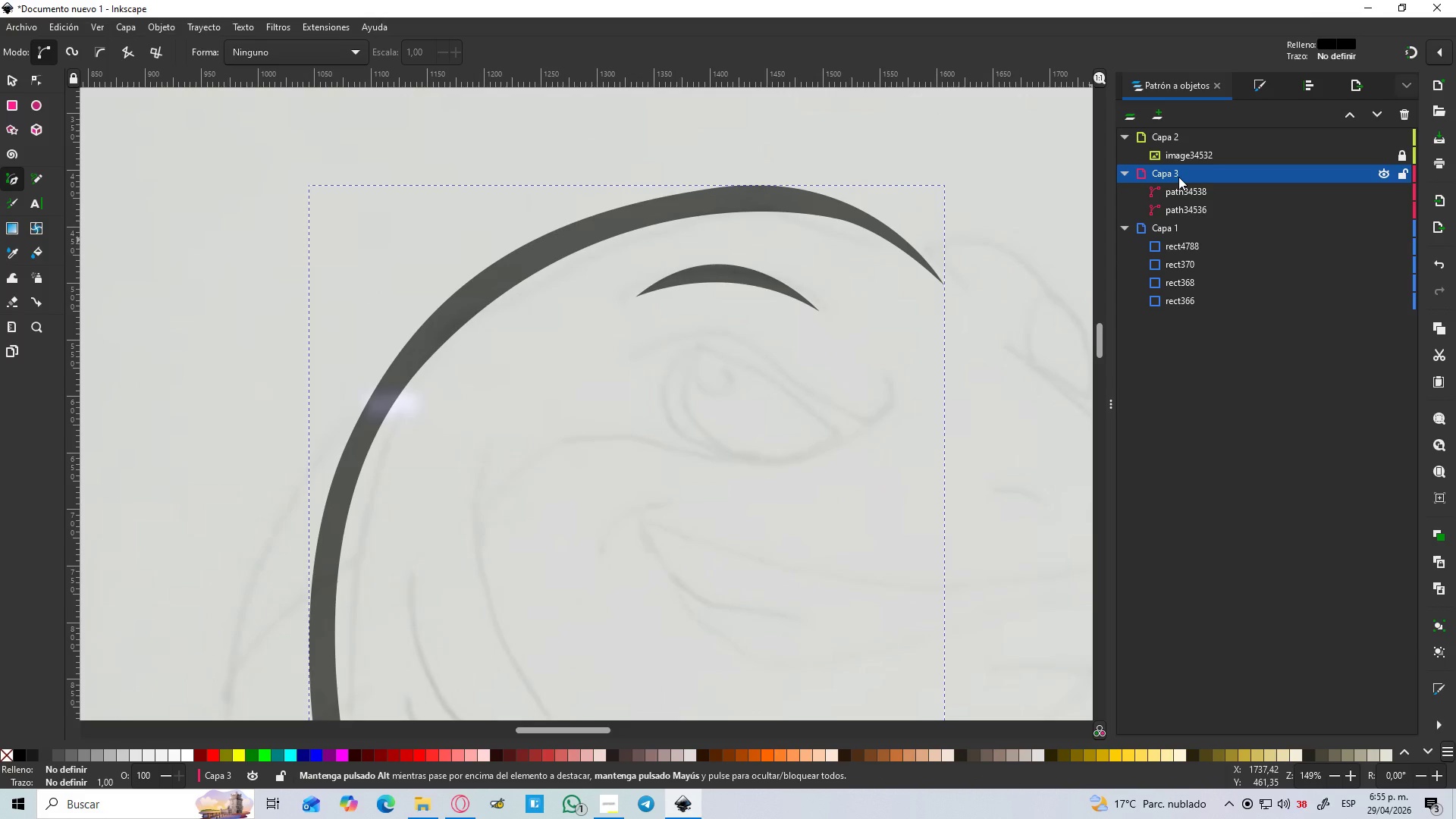 
hold_key(key=ControlLeft, duration=0.73)
scroll: coordinate [1178, 177], scroll_direction: down, amount: 3.0
 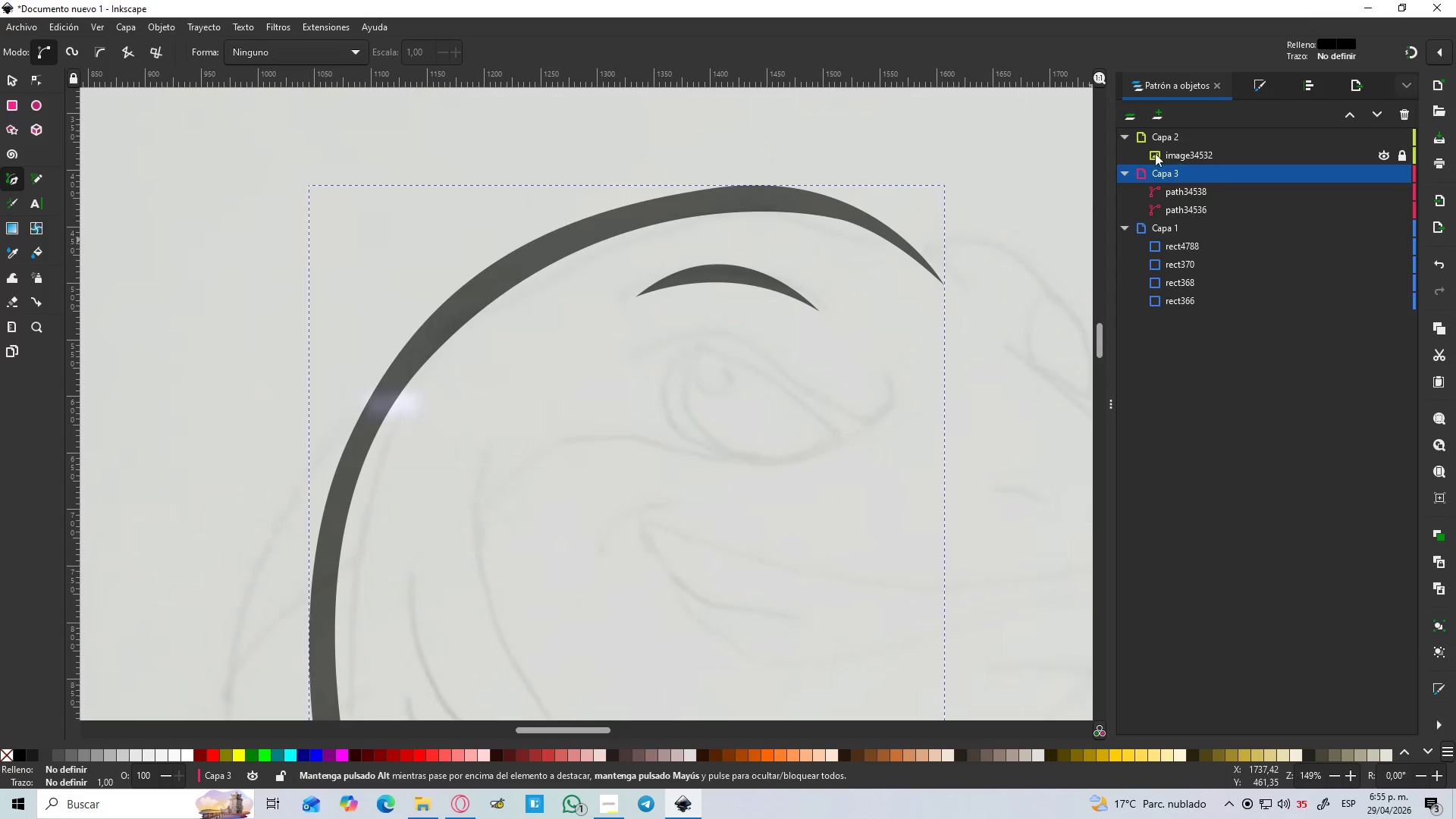 
hold_key(key=ControlLeft, duration=1.5)
scroll: coordinate [868, 351], scroll_direction: down, amount: 4.0
 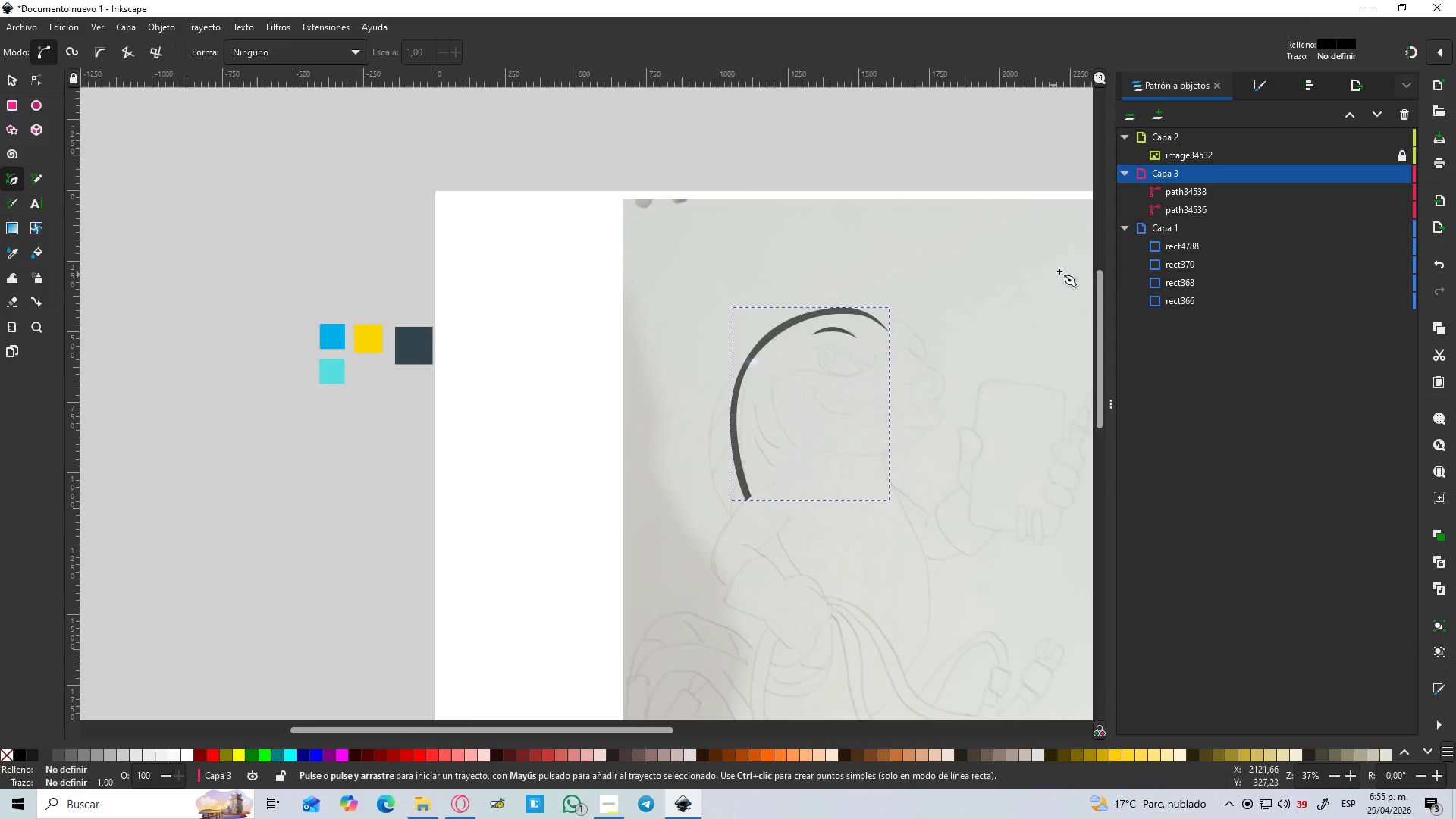 
key(Control+ControlLeft)
 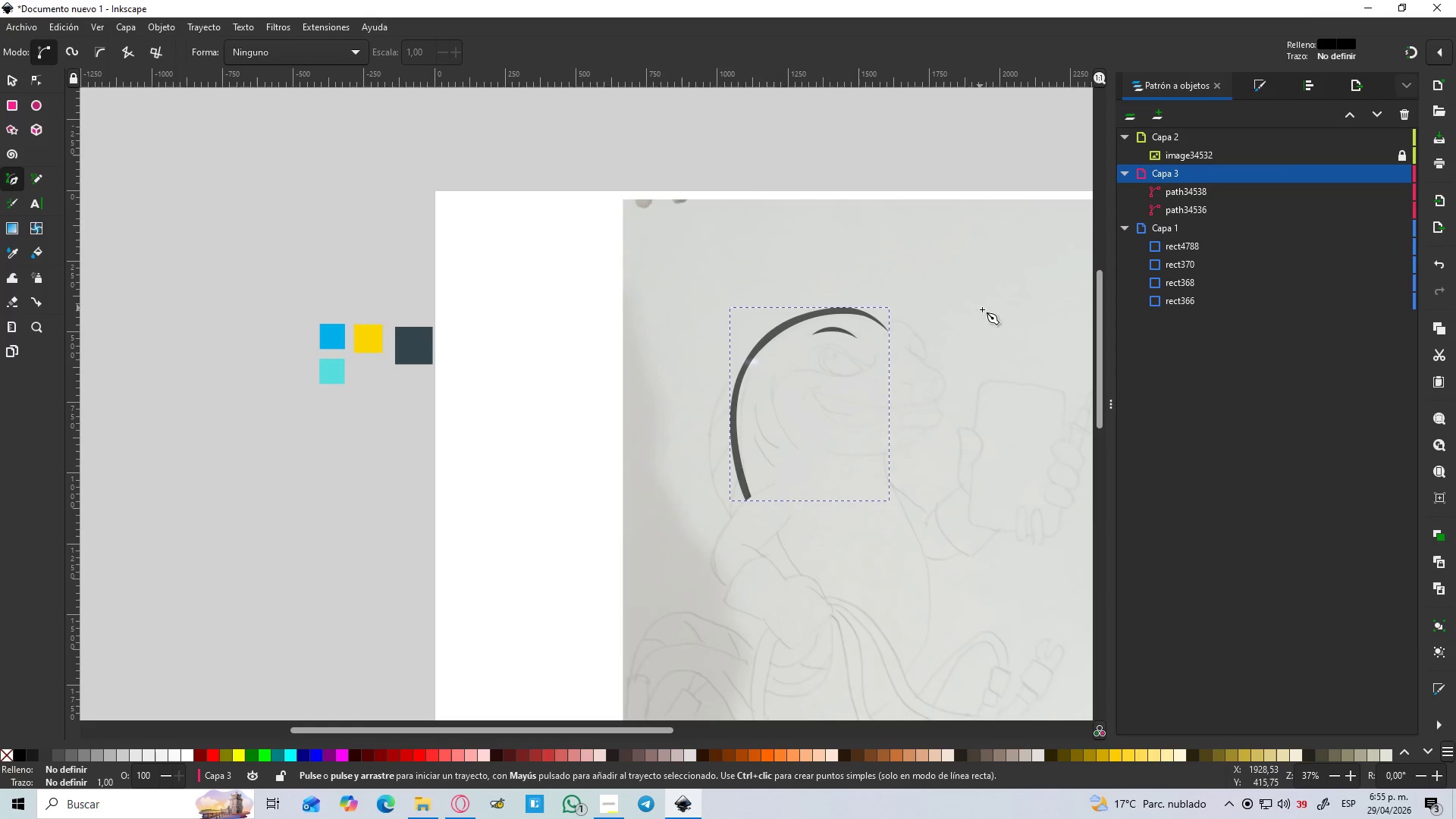 
key(Control+ControlLeft)
 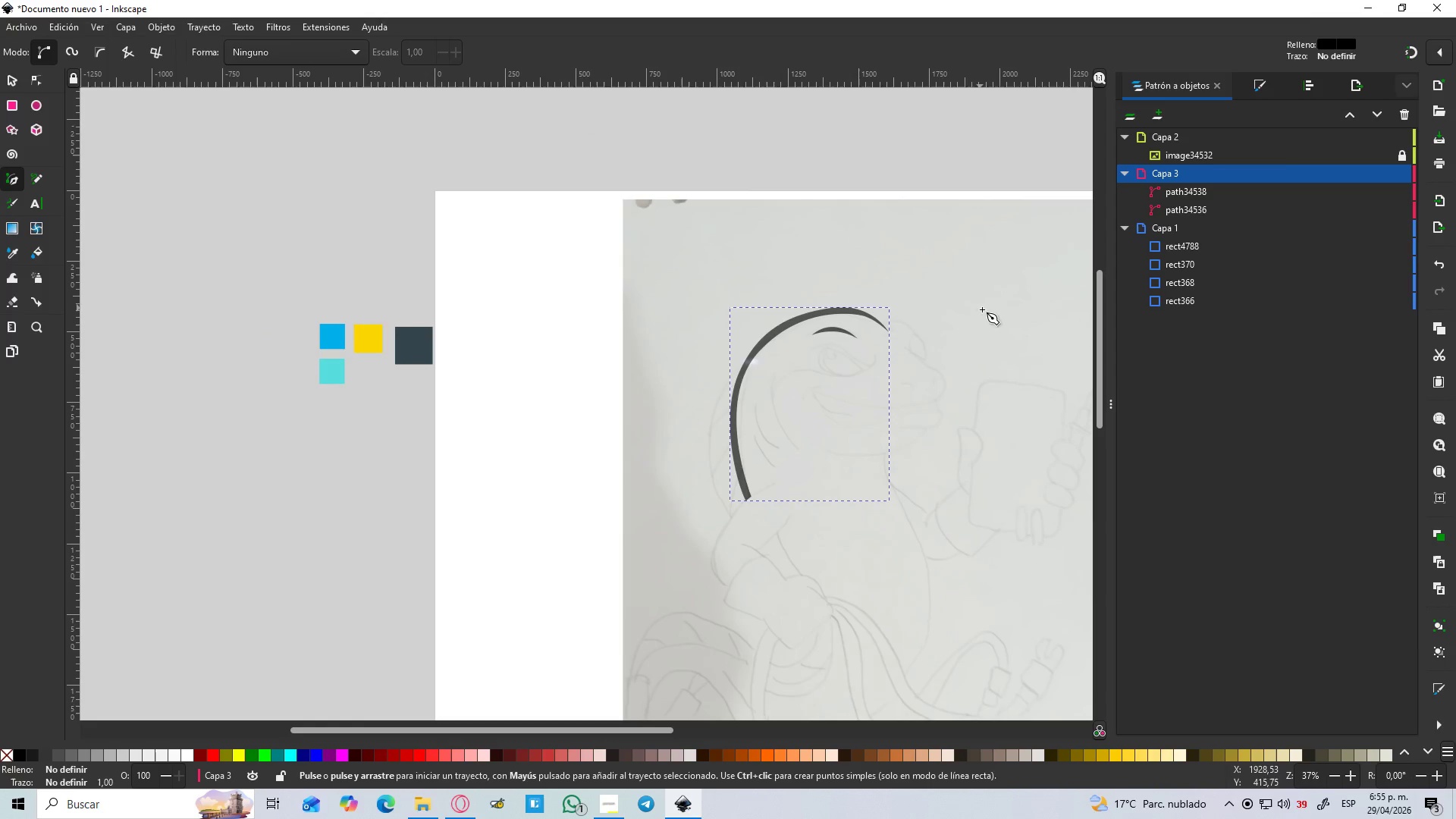 
key(Control+ControlLeft)
 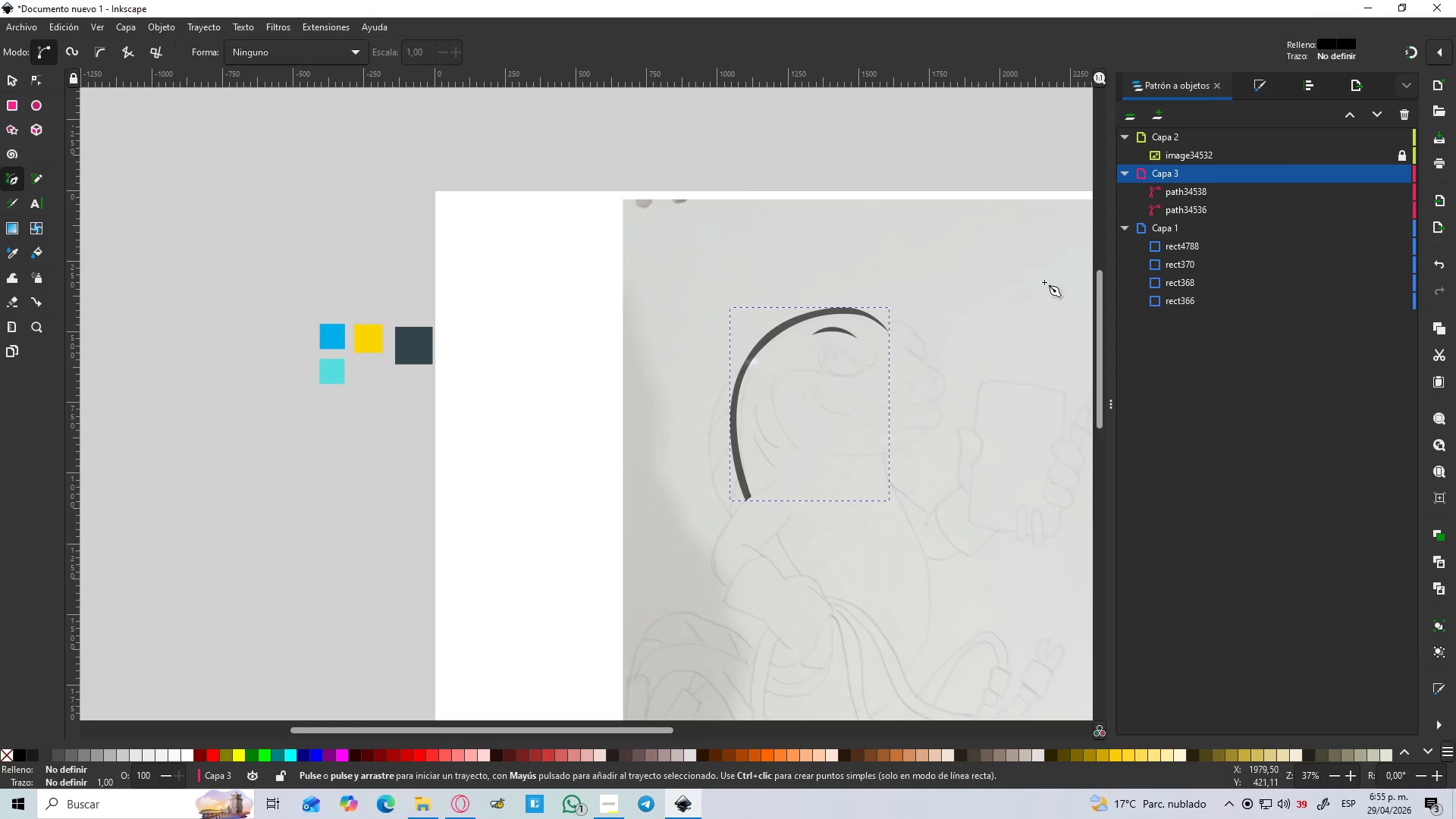 
key(Control+ControlLeft)
 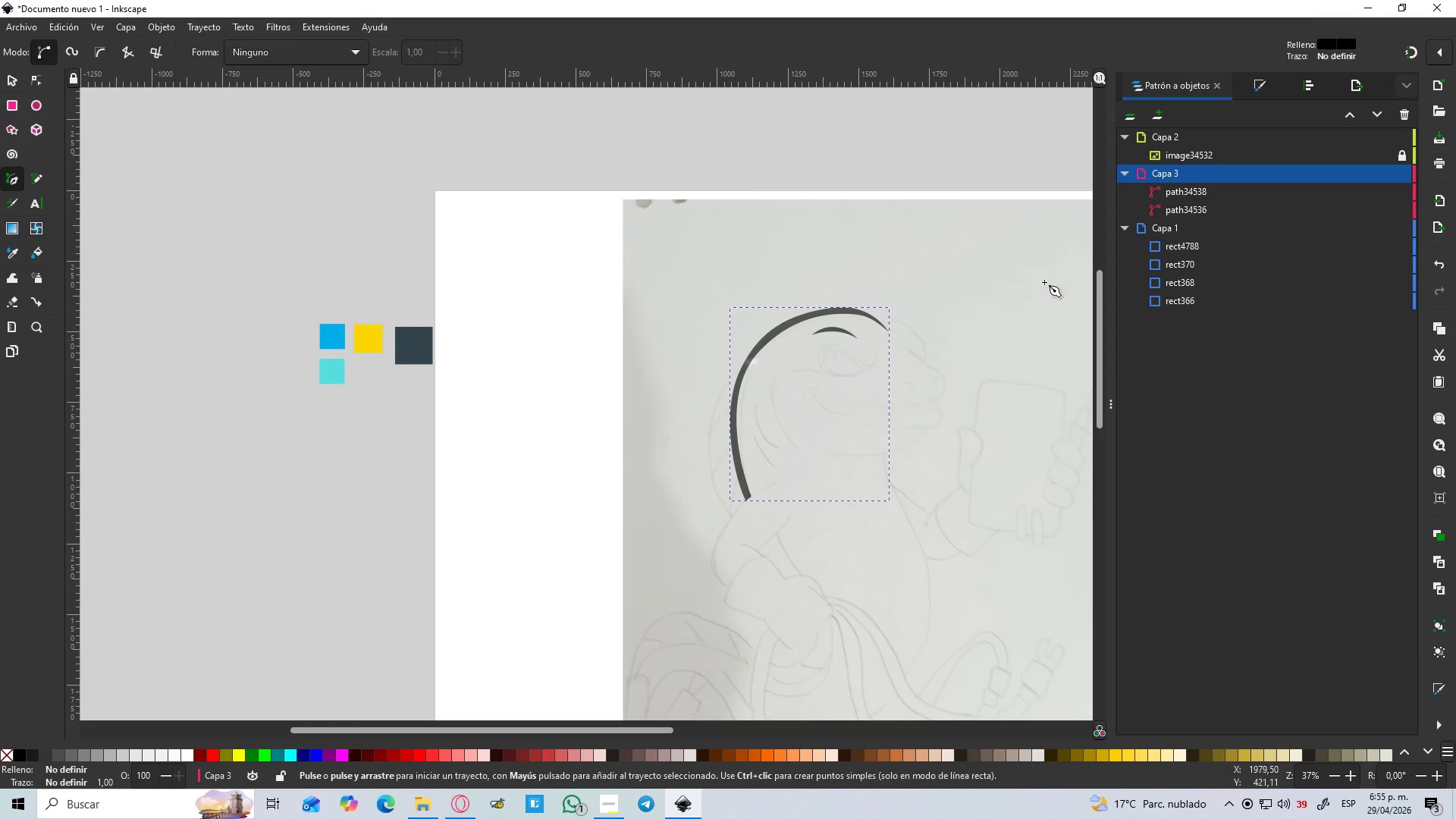 
key(Control+ControlLeft)
 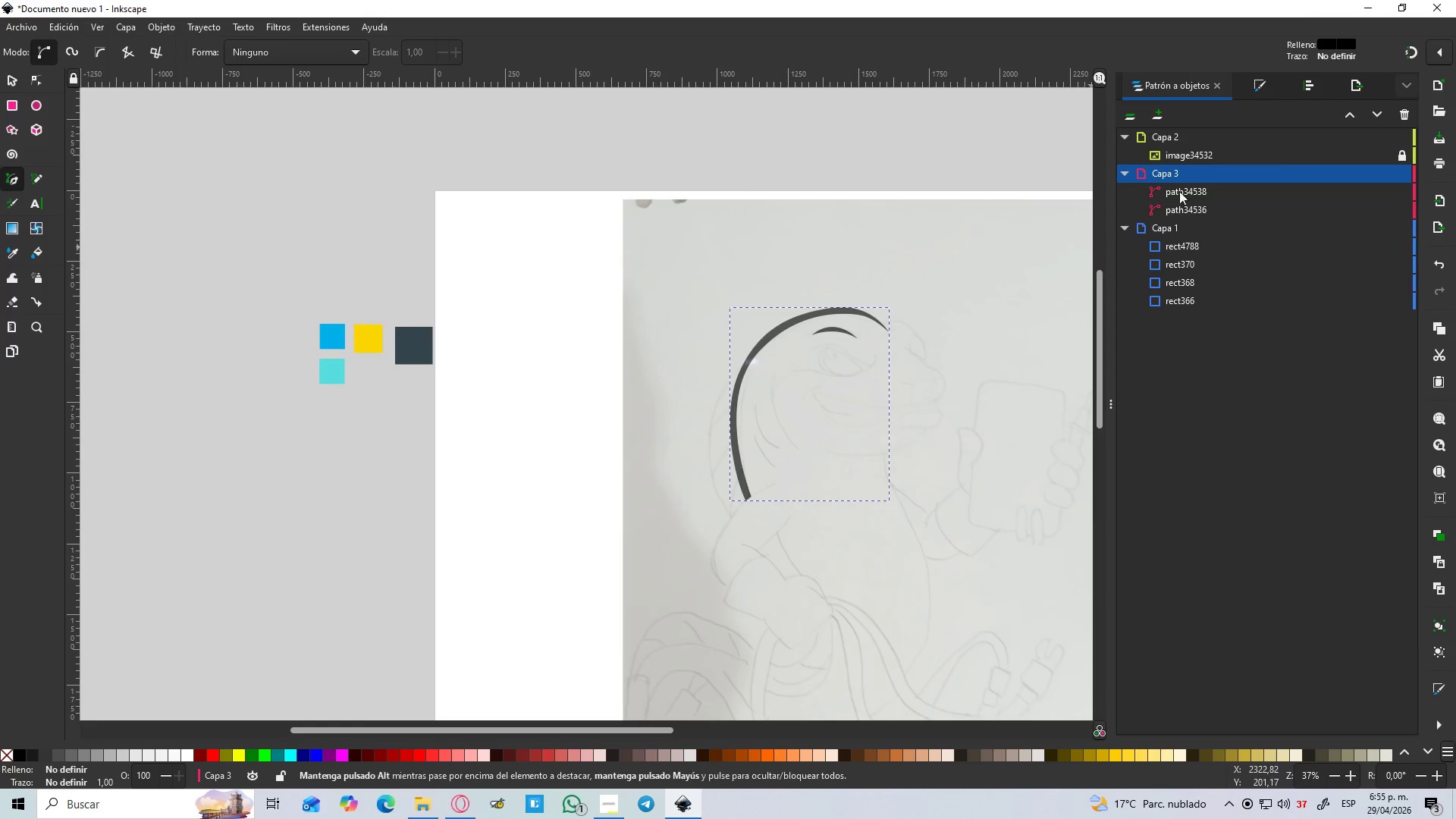 
key(Control+ControlLeft)
 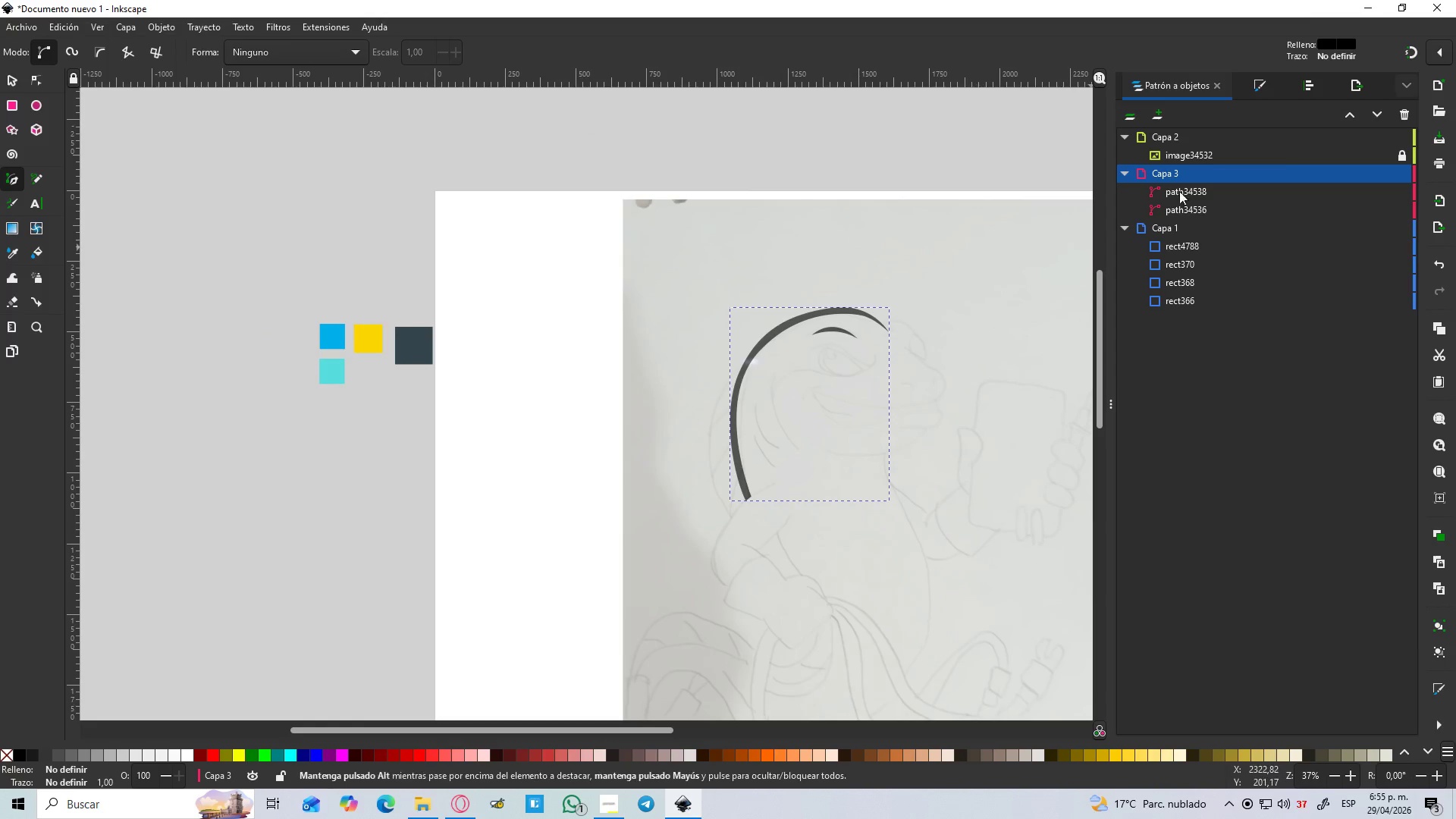 
key(Control+ControlLeft)
 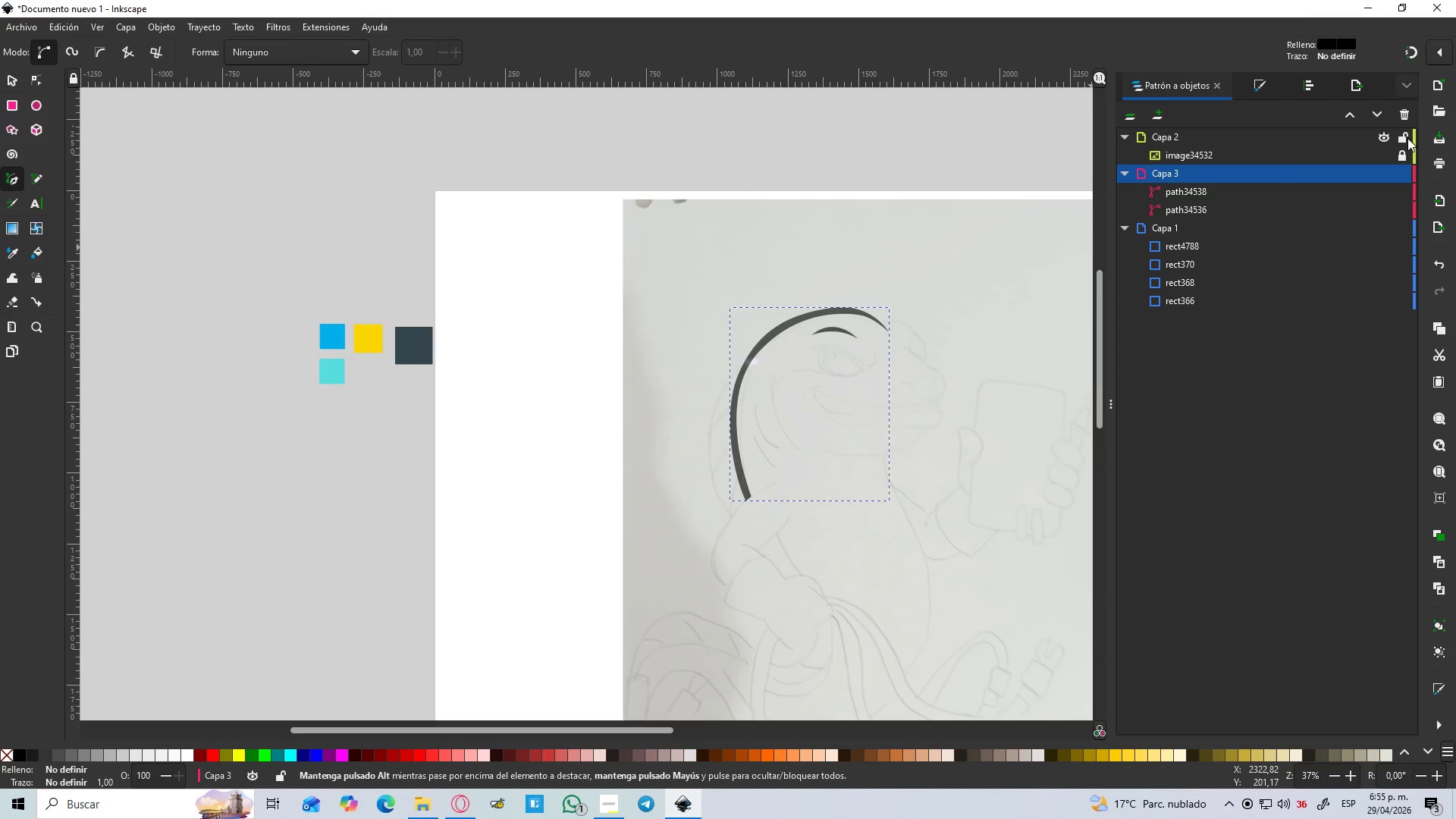 
hold_key(key=ControlLeft, duration=0.81)
scroll: coordinate [831, 360], scroll_direction: up, amount: 3.0
 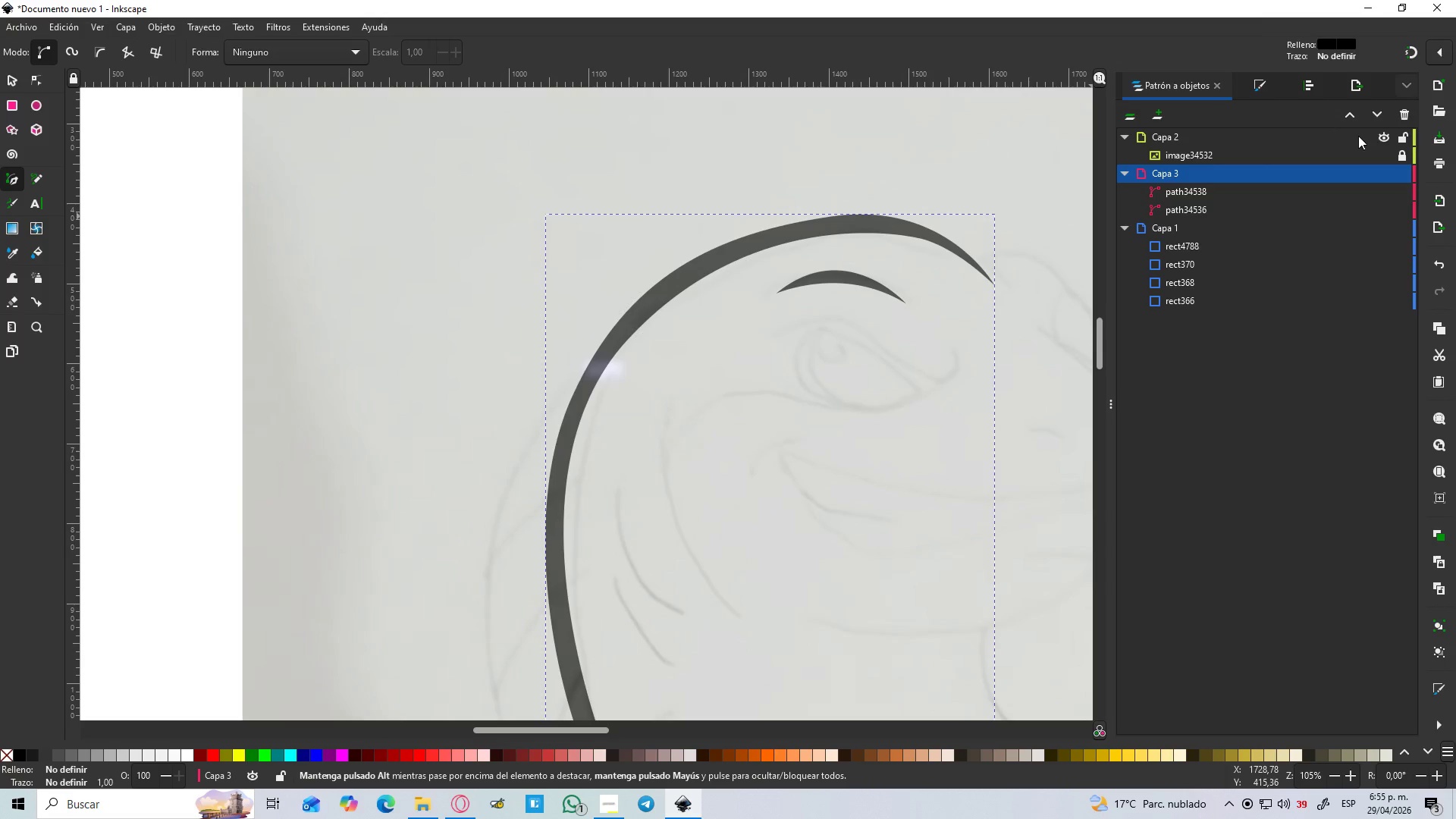 
left_click([1384, 133])
 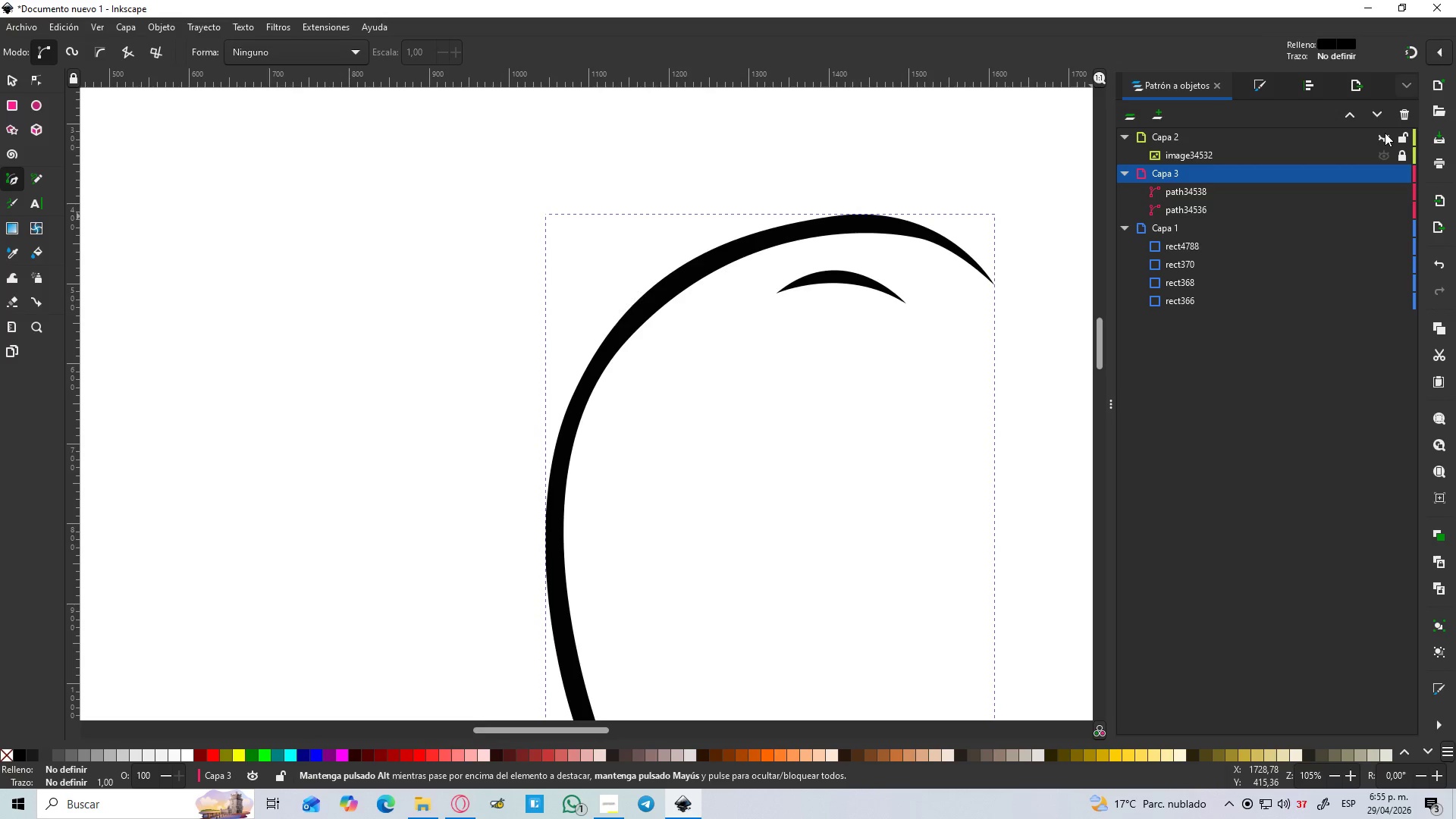 
left_click([1385, 133])
 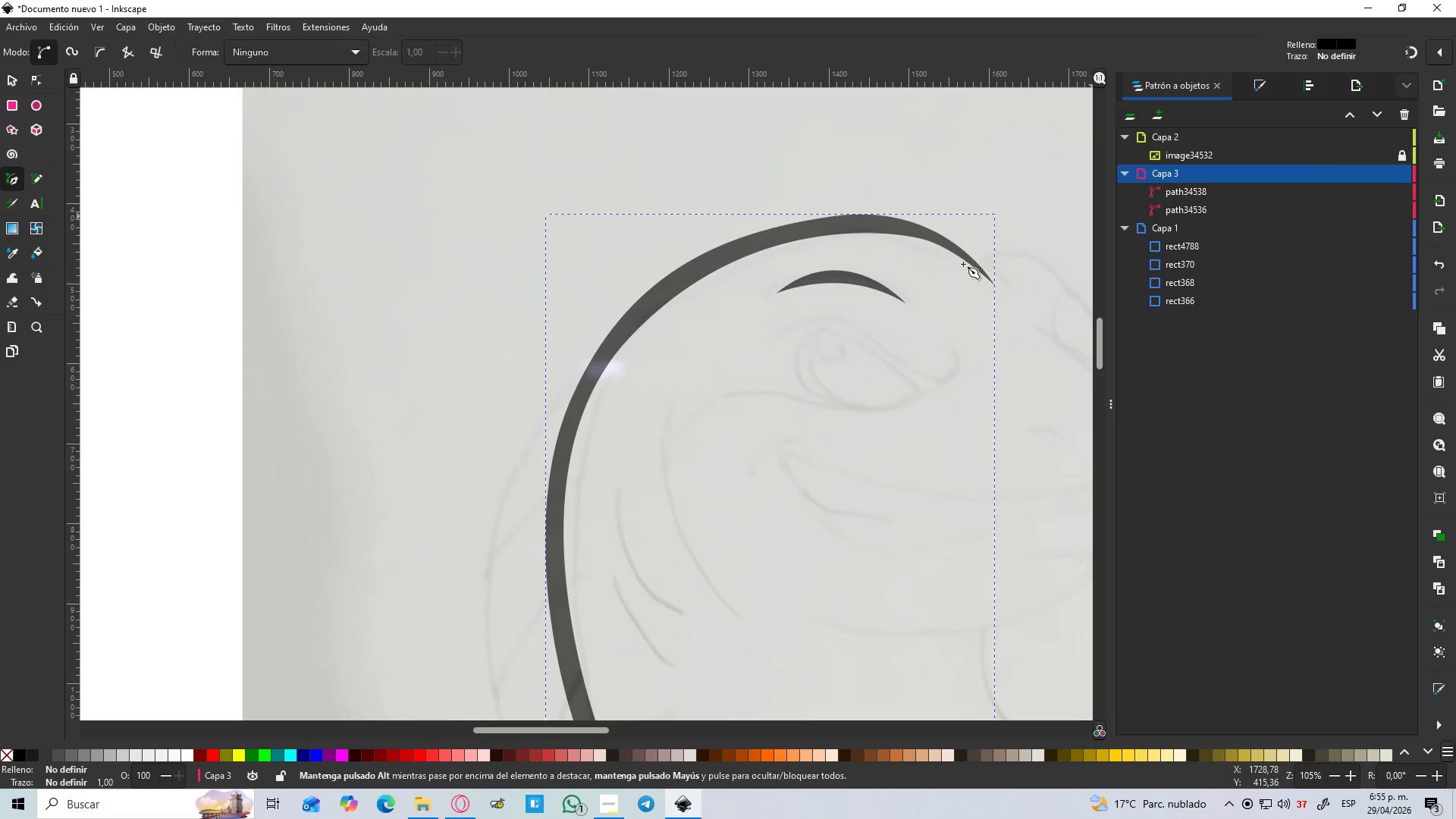 
hold_key(key=ControlLeft, duration=0.47)
scroll: coordinate [809, 342], scroll_direction: up, amount: 3.0
 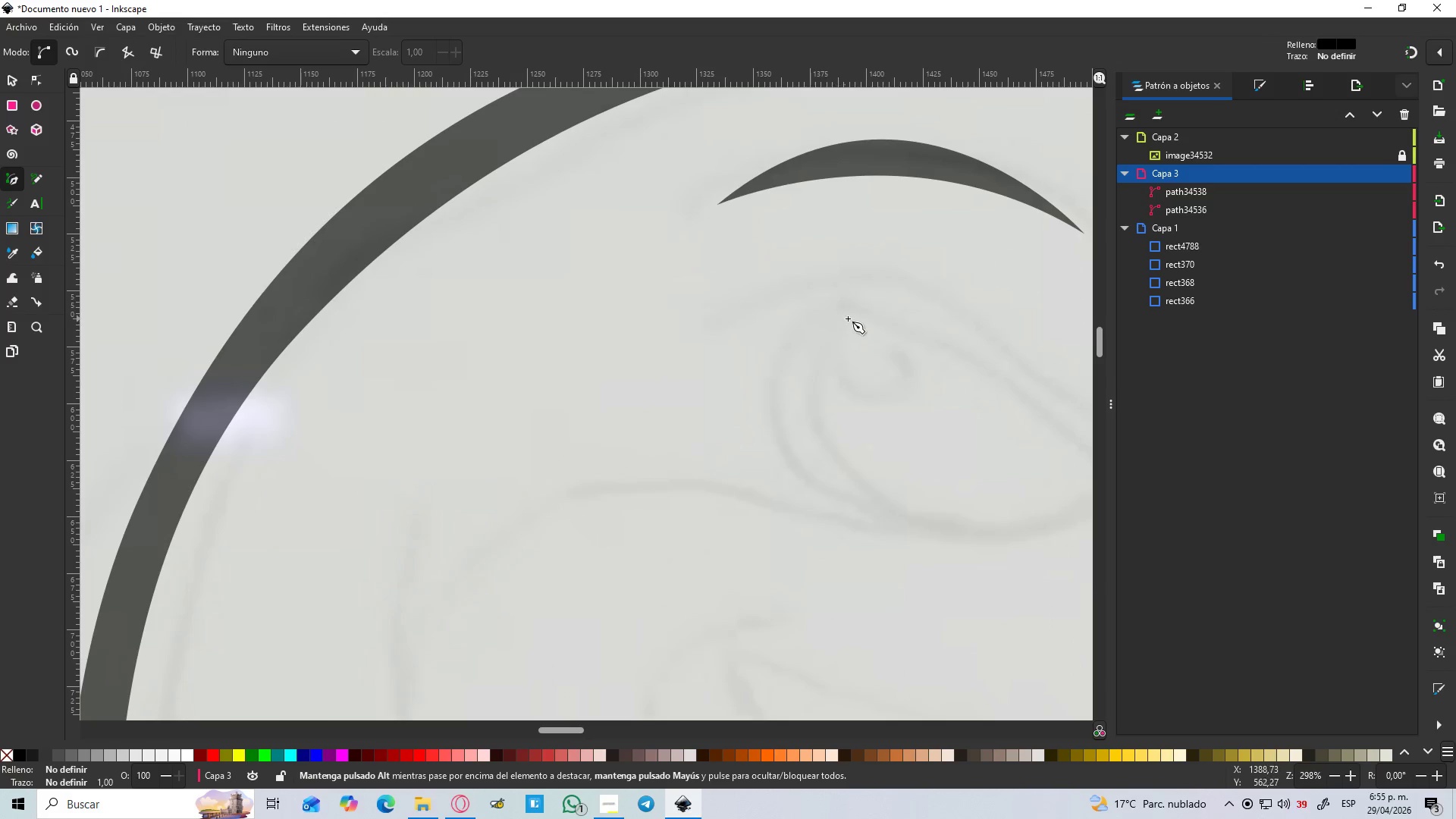 
key(B)
 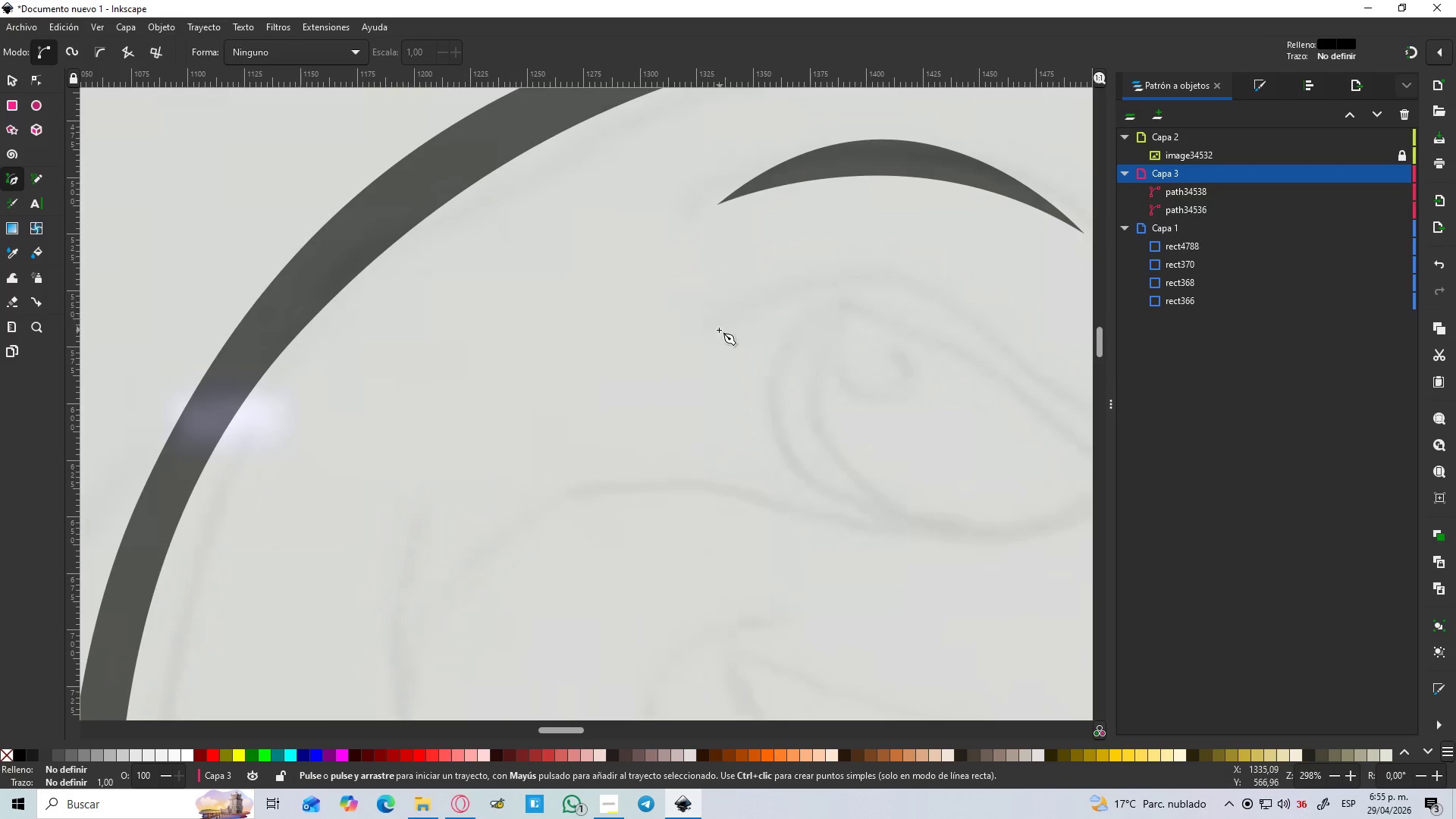 
left_click([716, 330])
 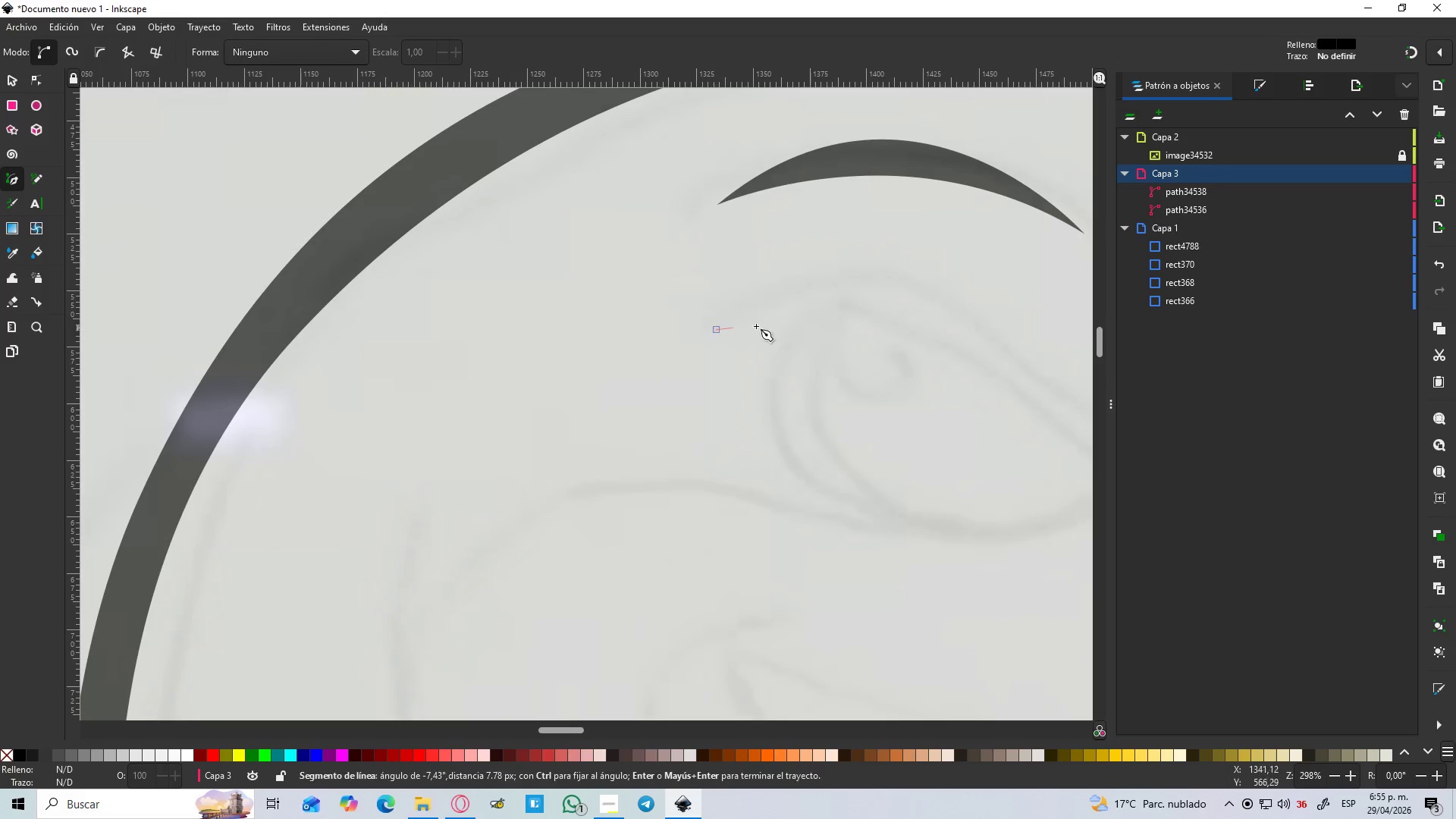 
hold_key(key=ControlLeft, duration=1.5)
scroll: coordinate [805, 309], scroll_direction: down, amount: 3.0
 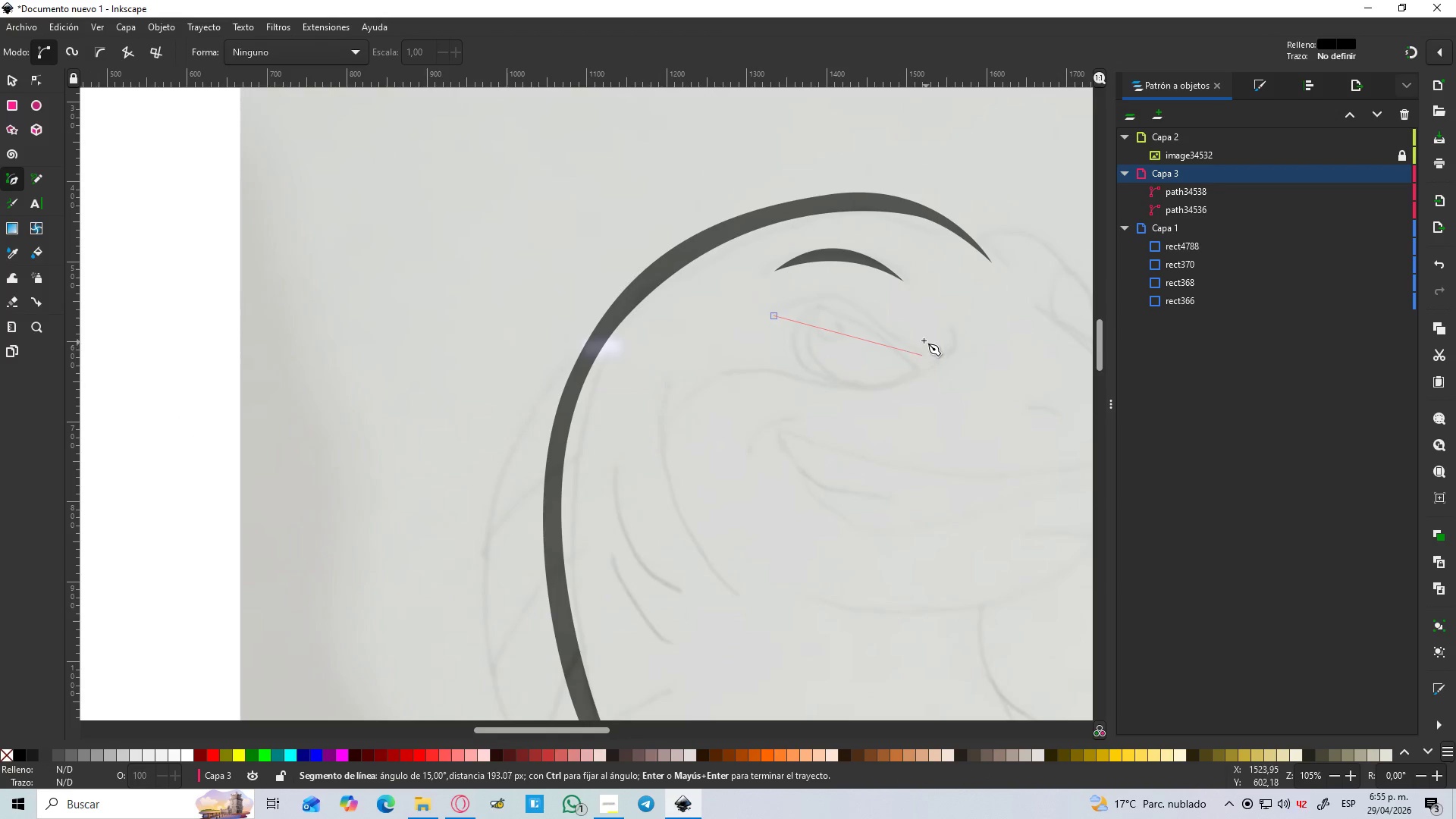 
key(Control+ControlLeft)
 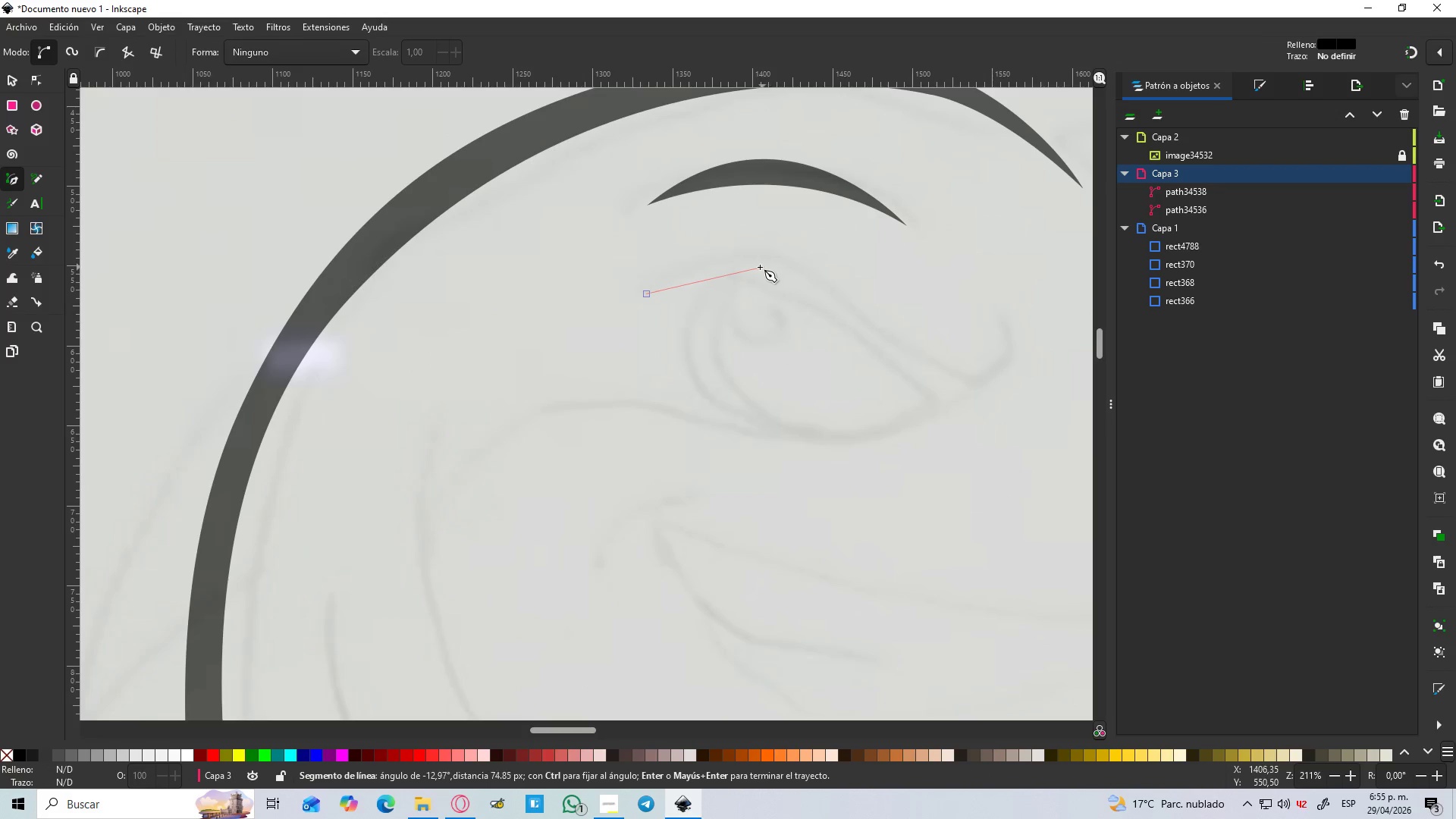 
scroll: coordinate [896, 336], scroll_direction: up, amount: 2.0
 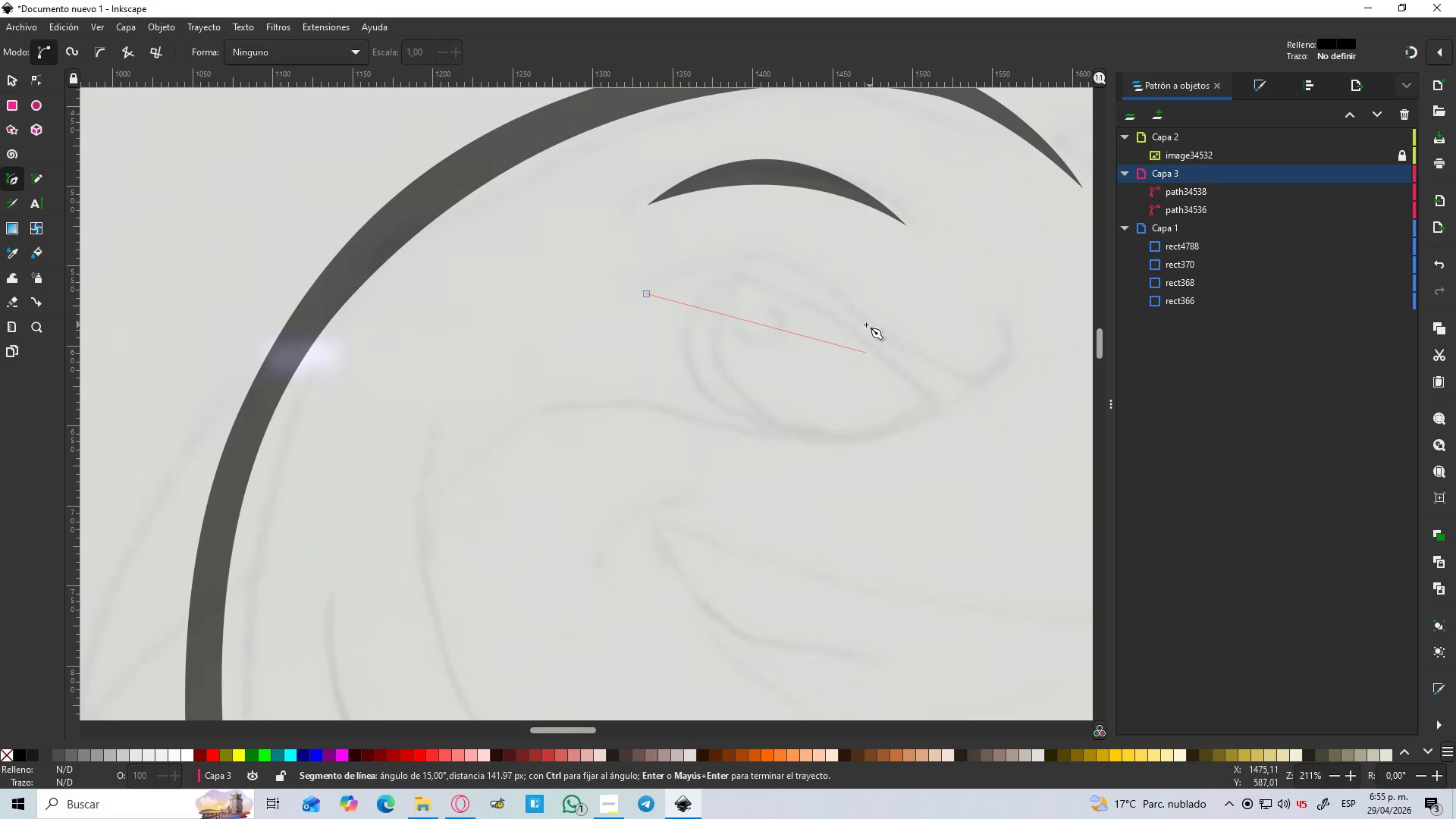 
left_click_drag(start_coordinate=[755, 267], to_coordinate=[797, 287])
 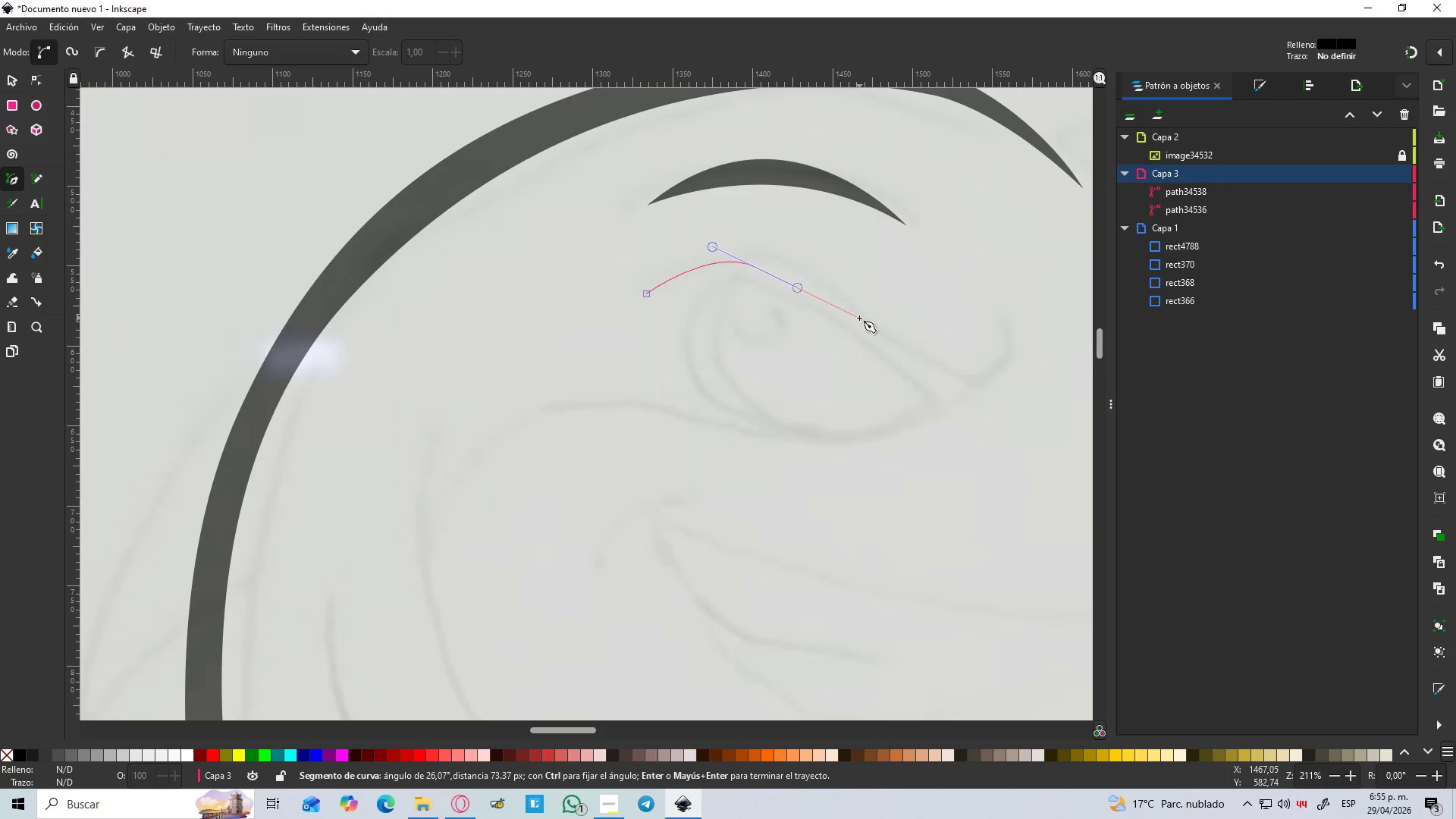 
key(Control+Z)
 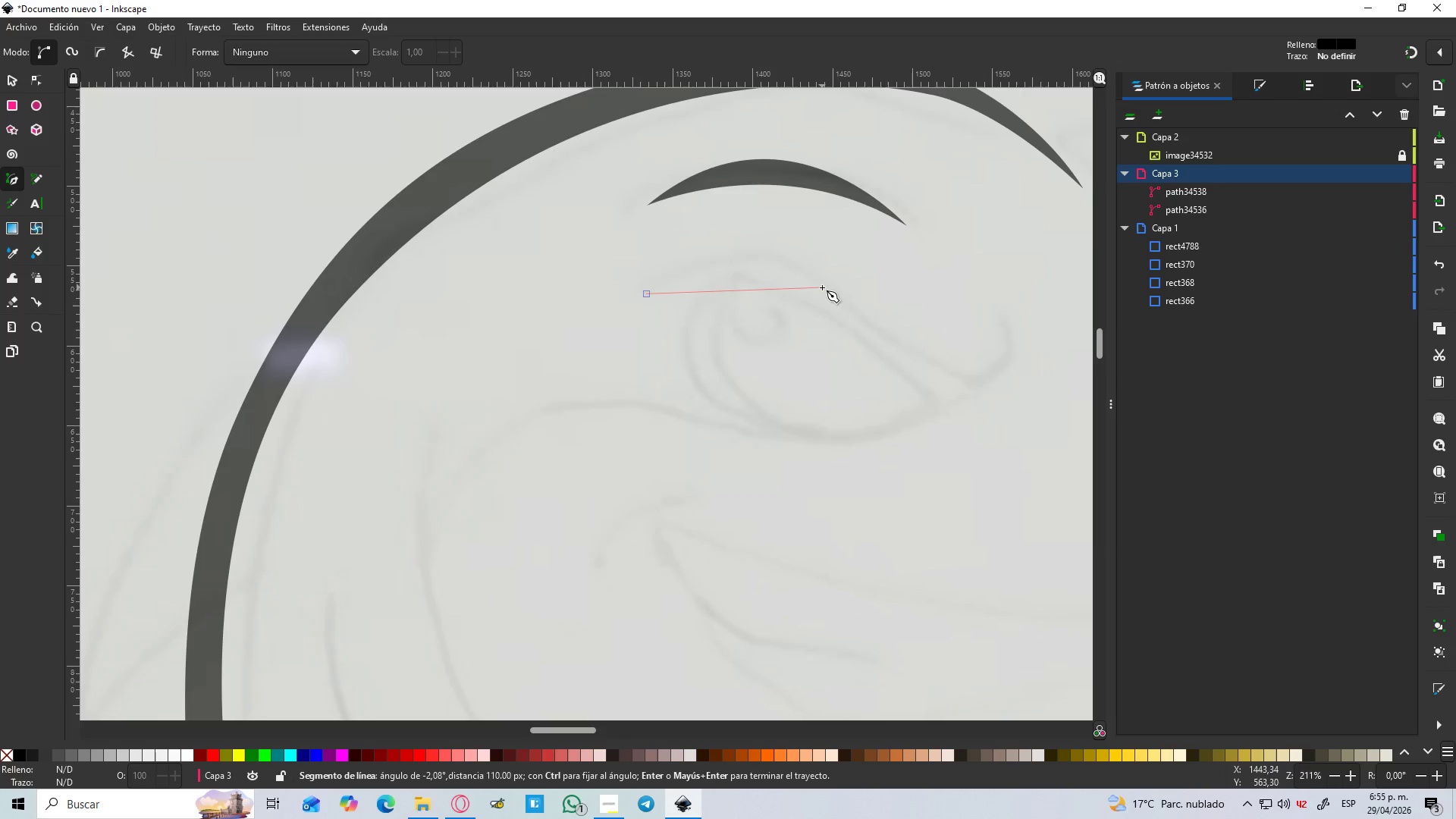 
key(Control+X)
 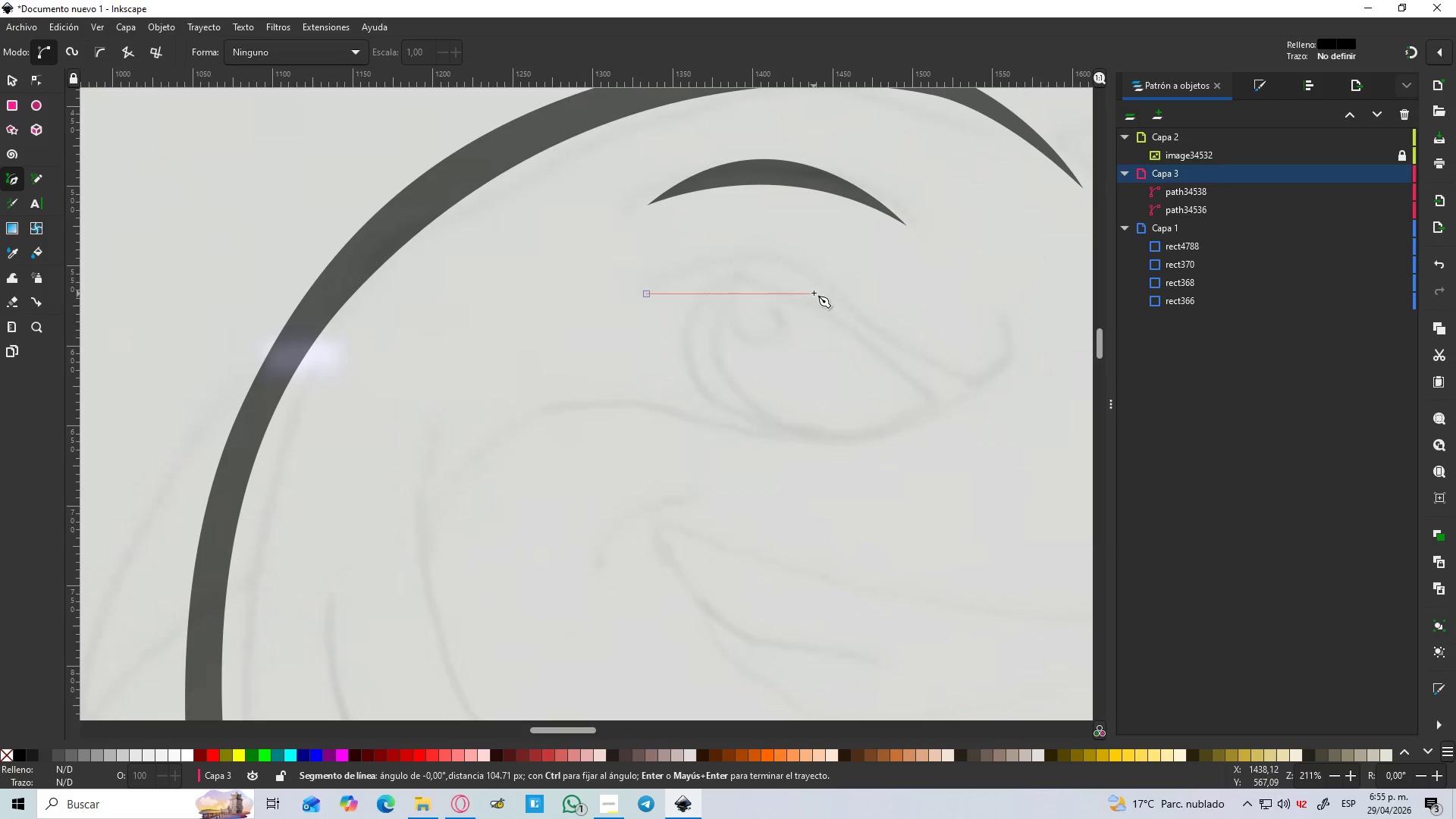 
left_click_drag(start_coordinate=[822, 287], to_coordinate=[898, 350])
 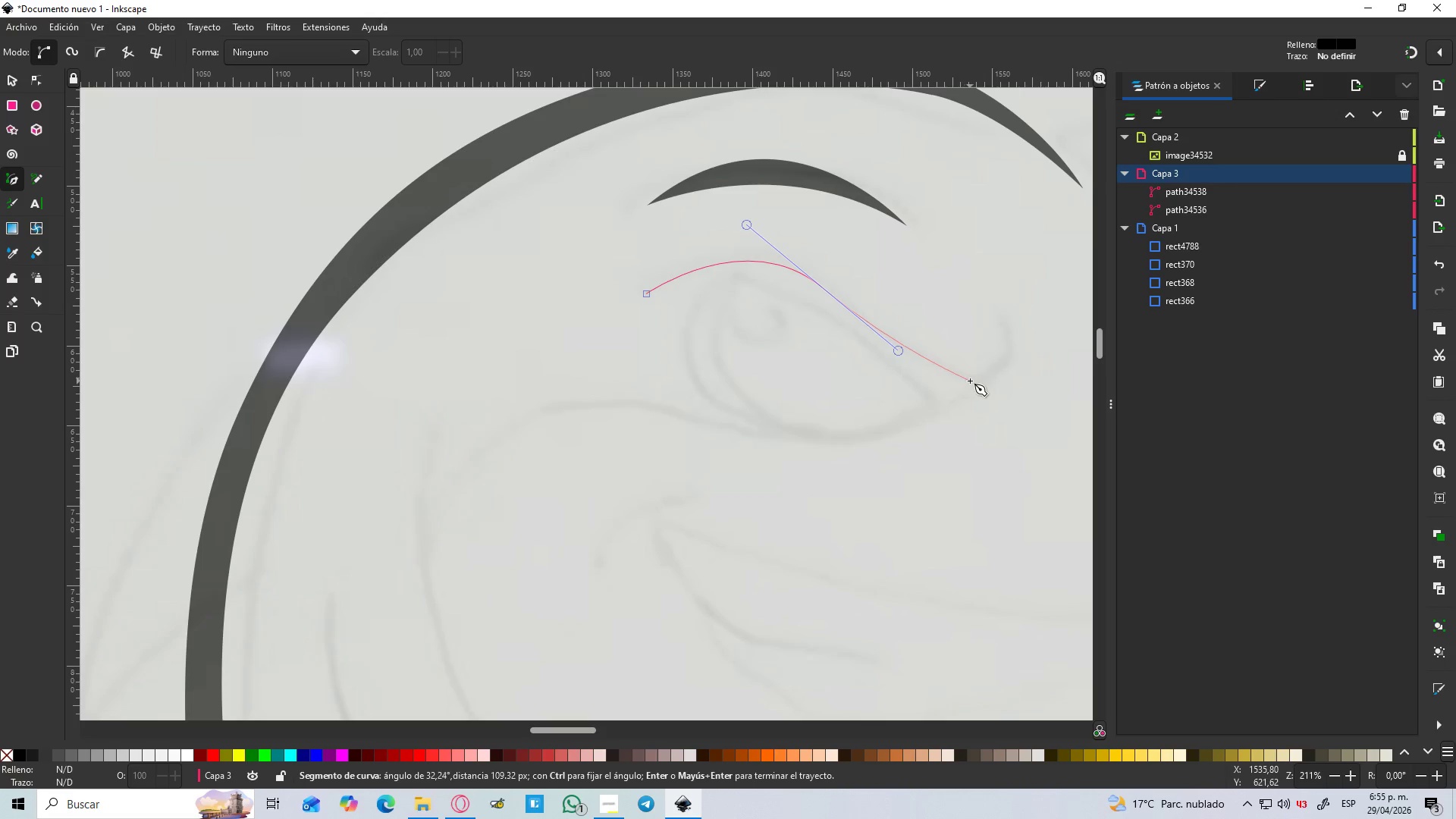 
left_click_drag(start_coordinate=[974, 381], to_coordinate=[1001, 366])
 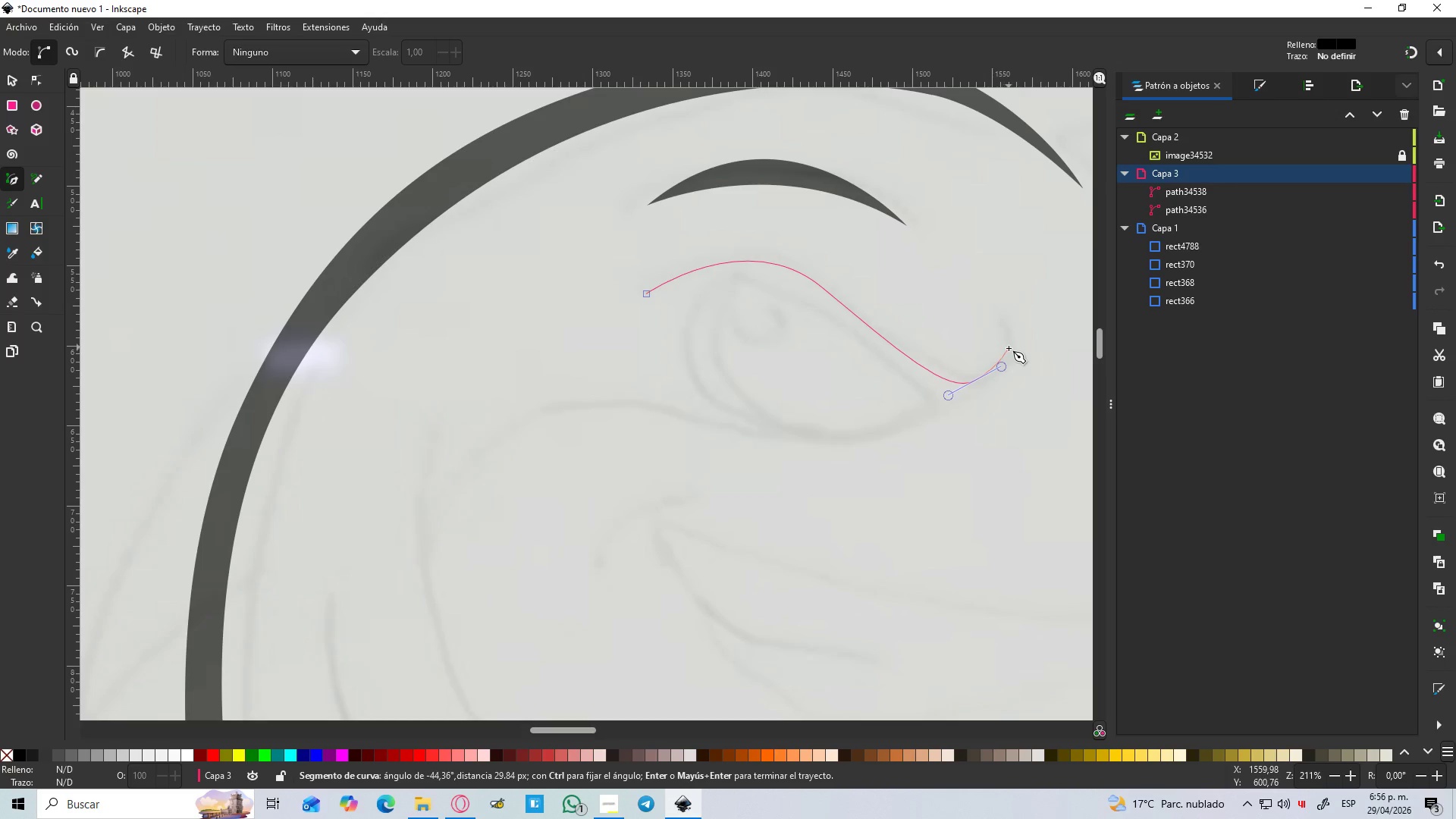 
left_click_drag(start_coordinate=[1010, 352], to_coordinate=[1010, 331])
 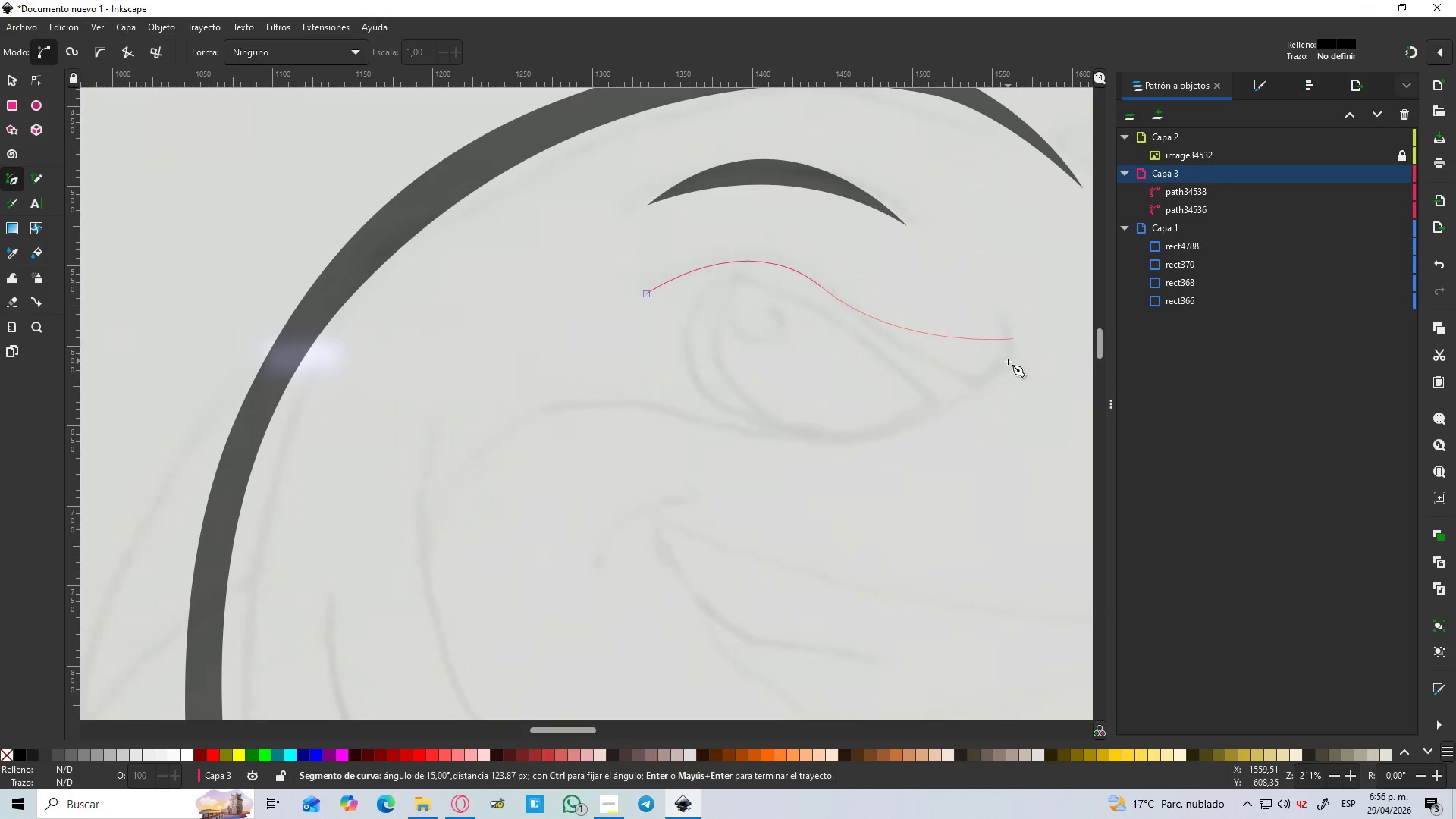 
key(Control+Z)
 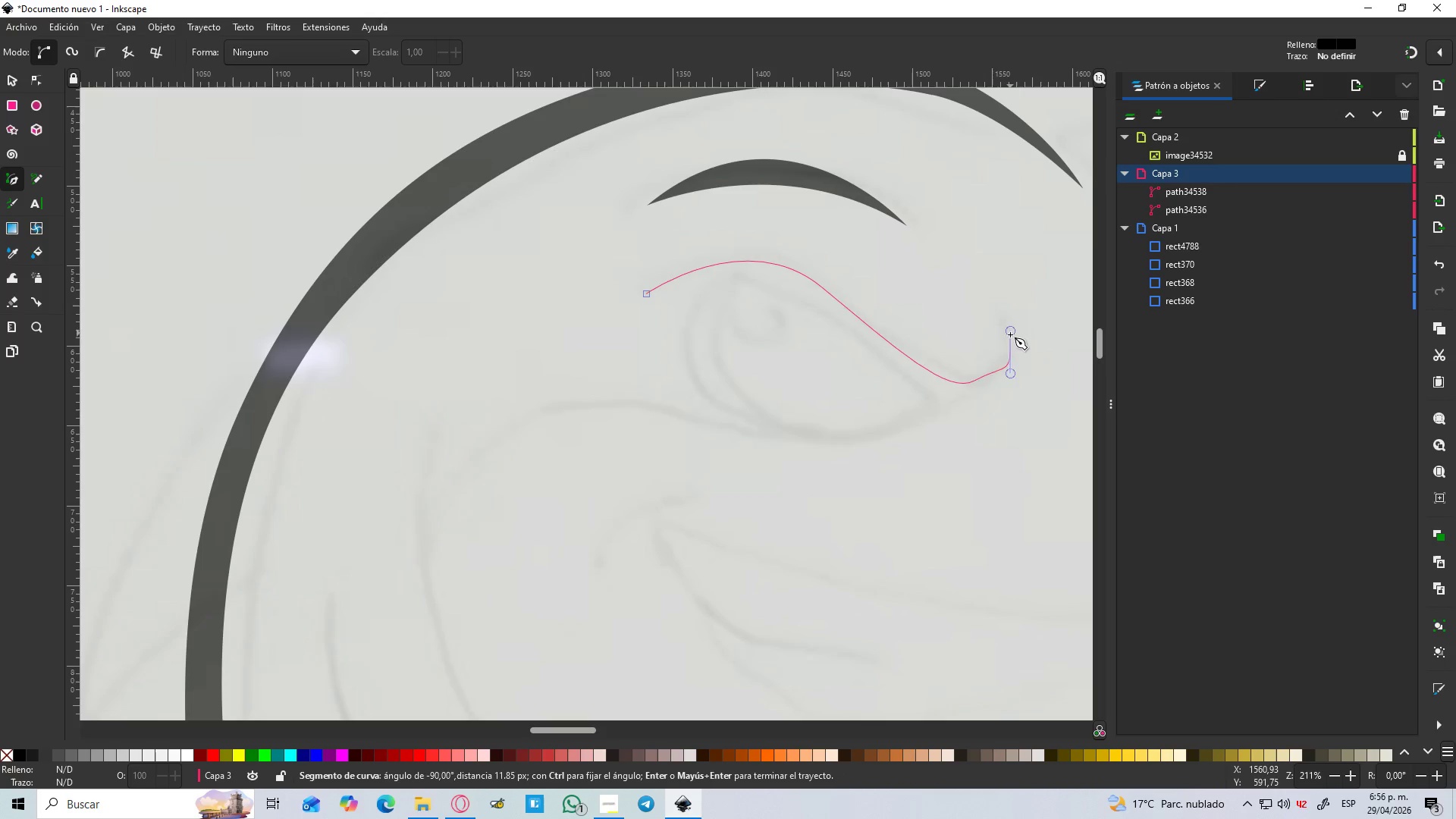 
key(Control+Z)
 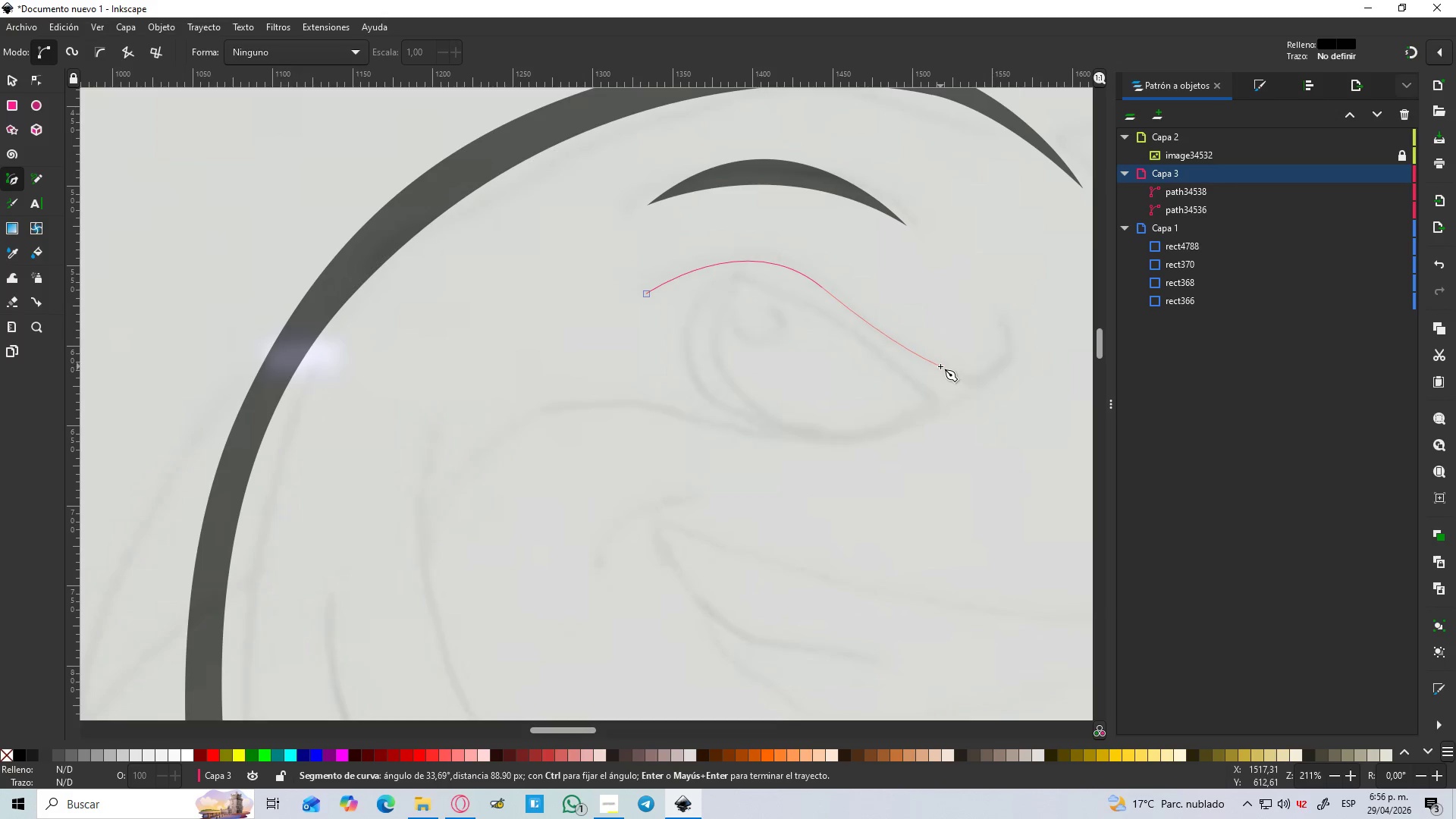 
left_click_drag(start_coordinate=[942, 369], to_coordinate=[946, 369])
 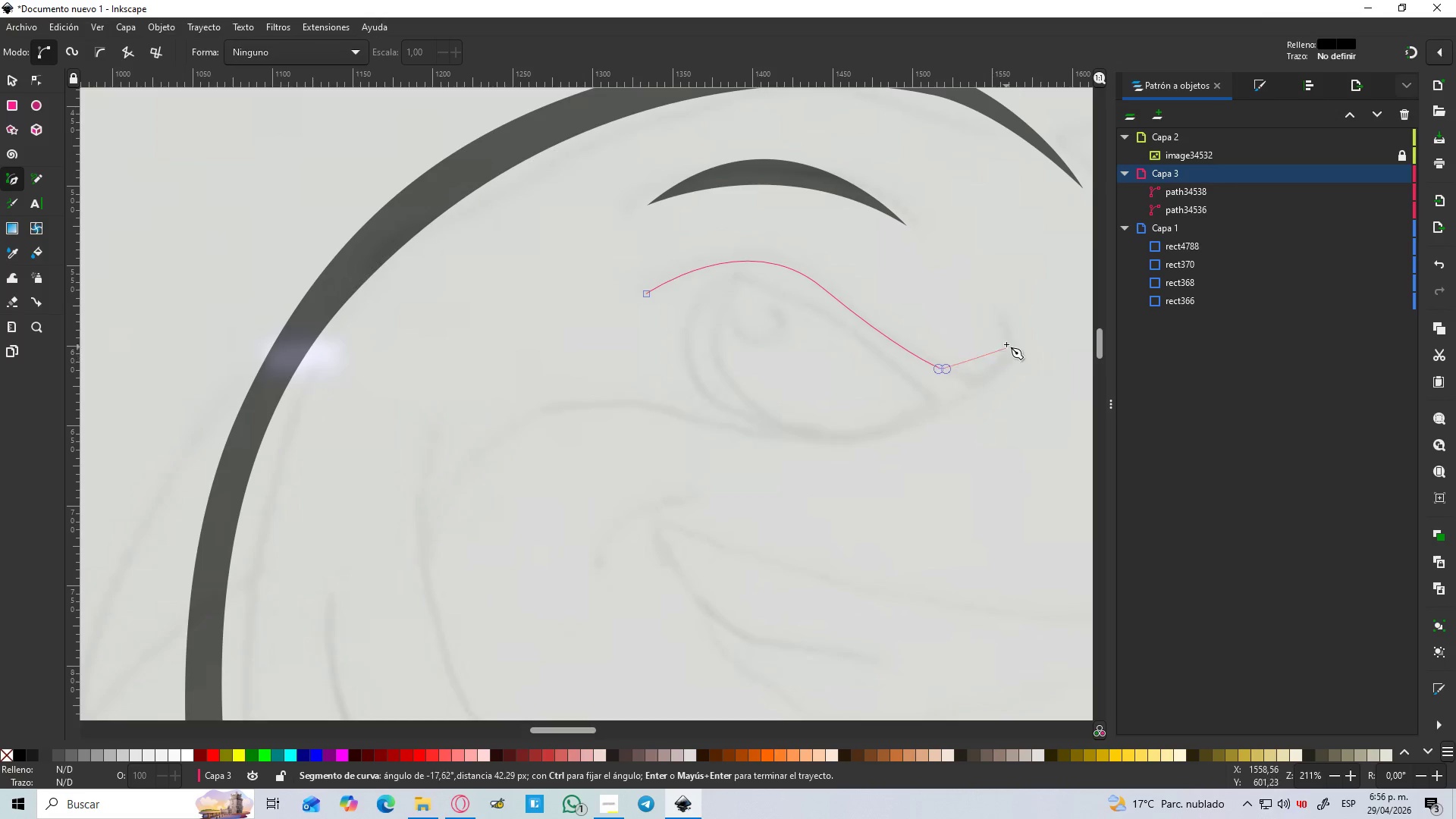 
left_click_drag(start_coordinate=[1005, 341], to_coordinate=[997, 268])
 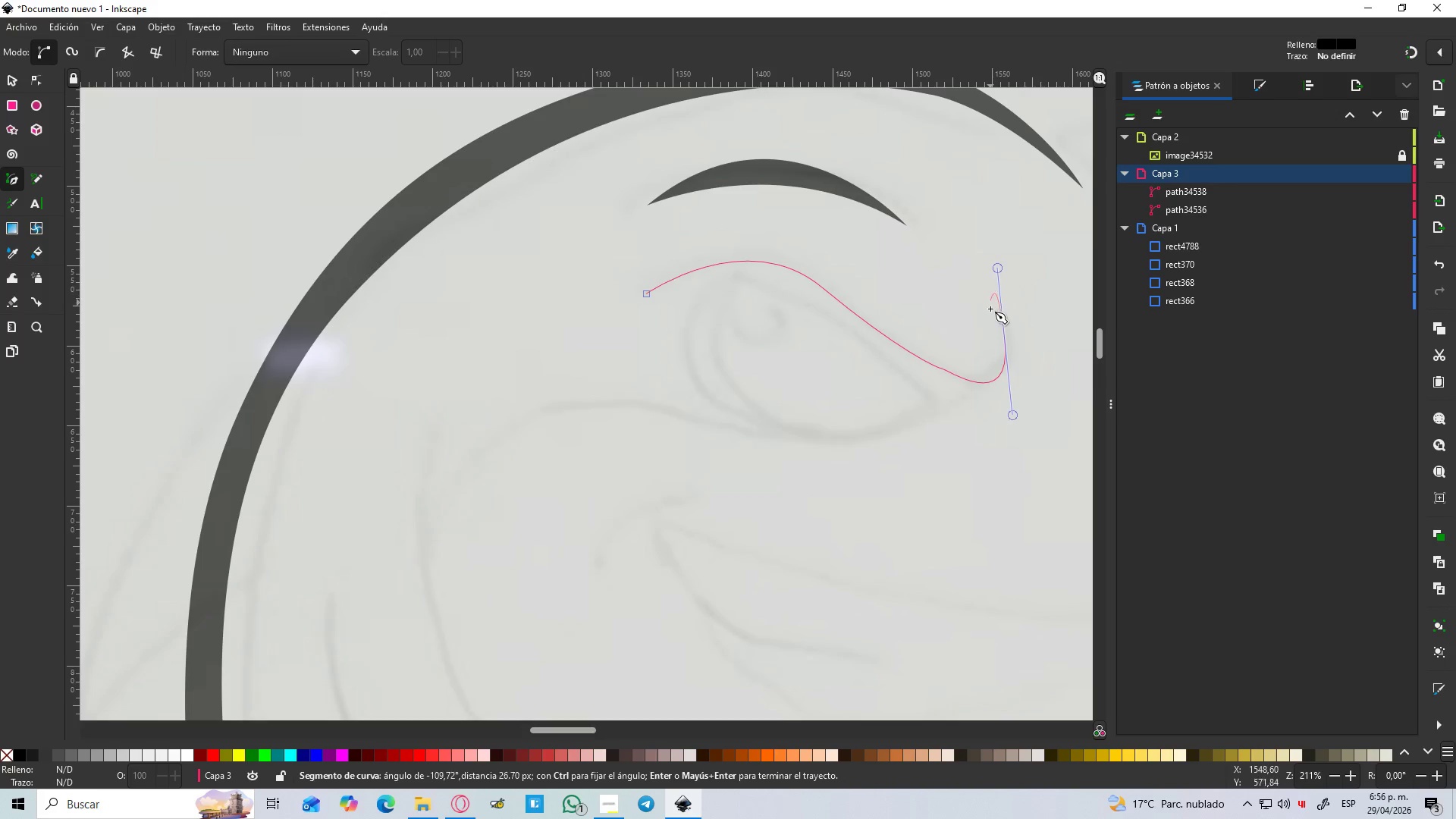 
hold_key(key=ControlLeft, duration=0.58)
scroll: coordinate [1003, 333], scroll_direction: up, amount: 3.0
 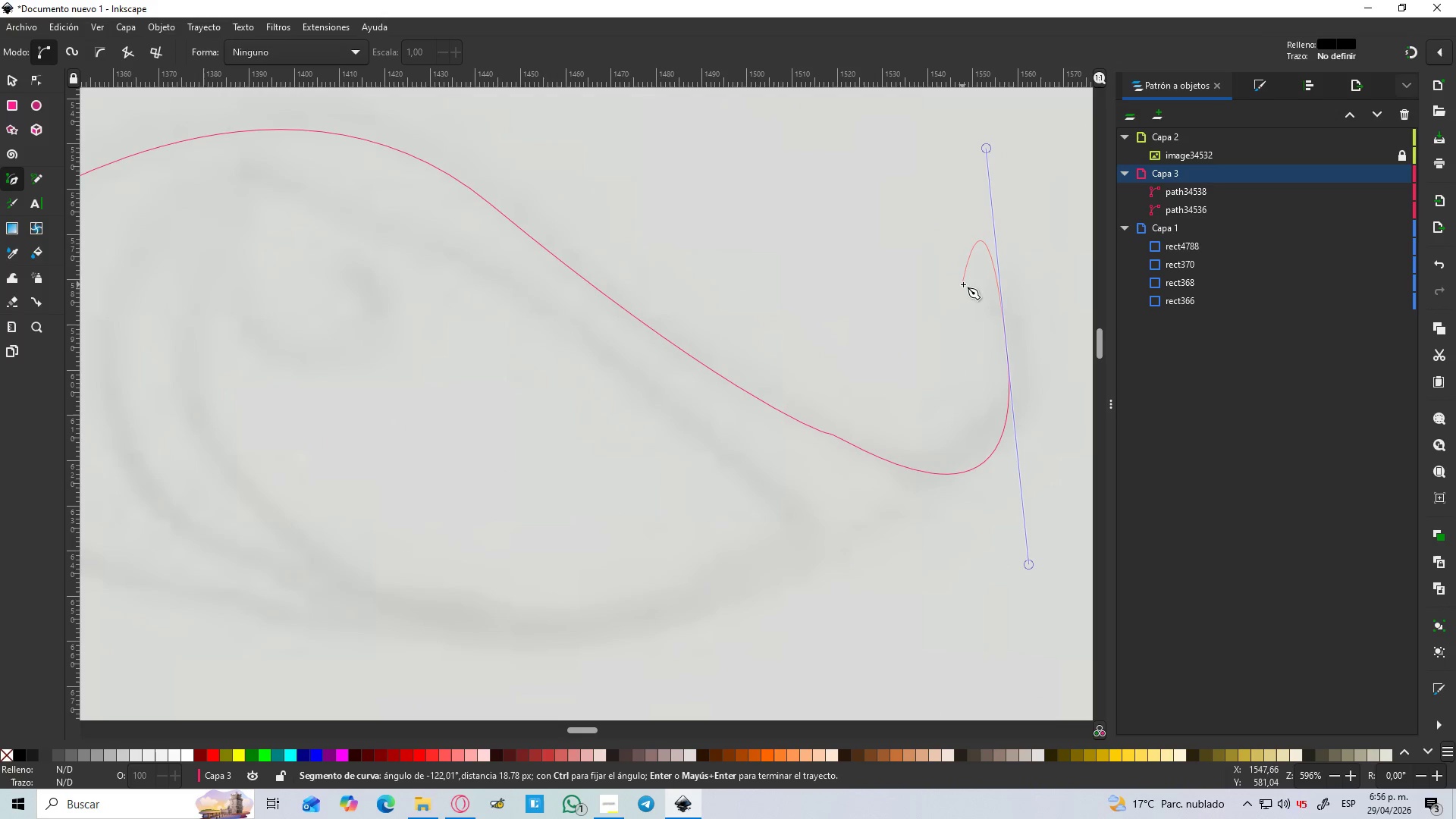 
key(Shift+L)
 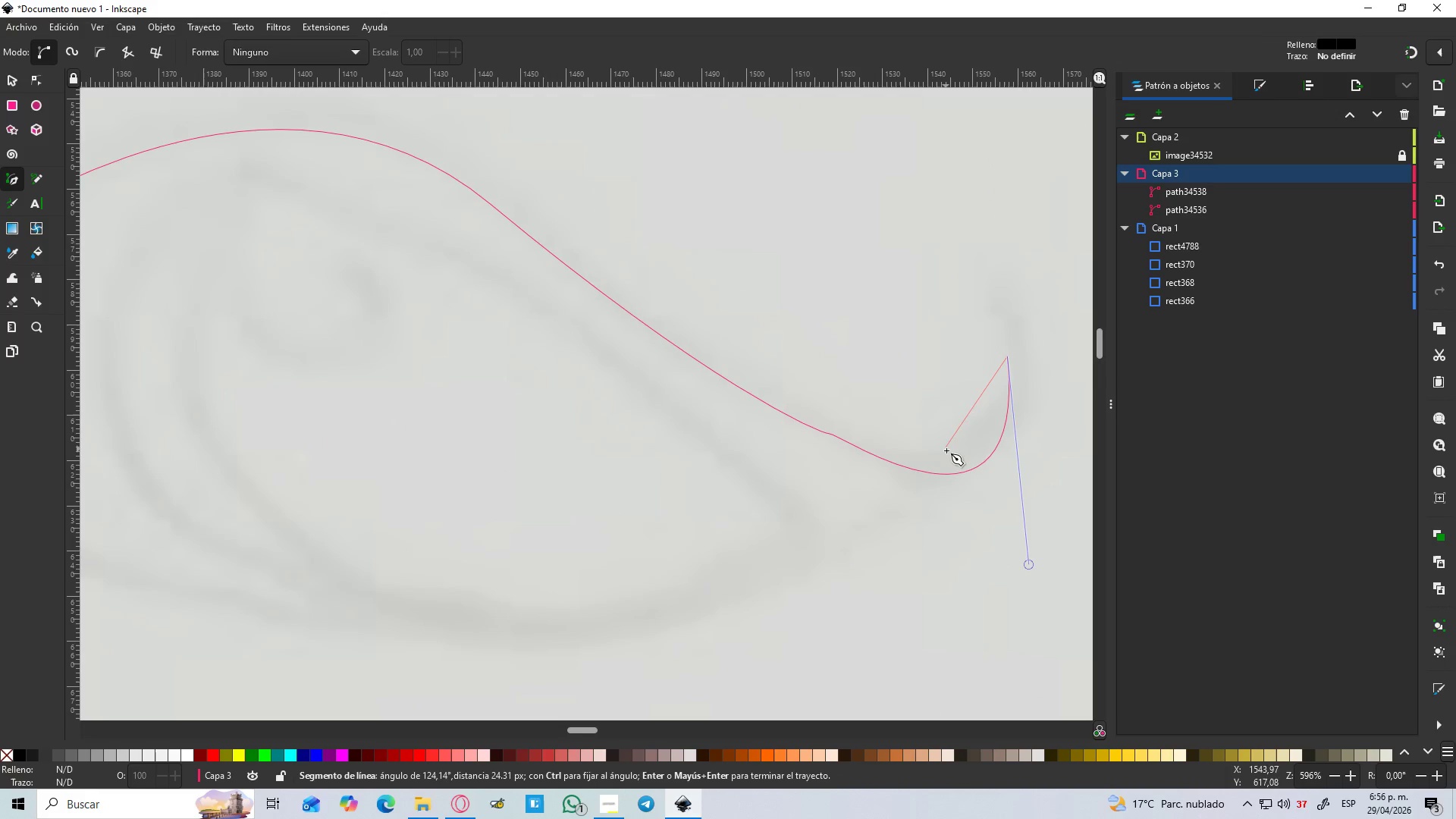 
left_click_drag(start_coordinate=[951, 449], to_coordinate=[894, 441])
 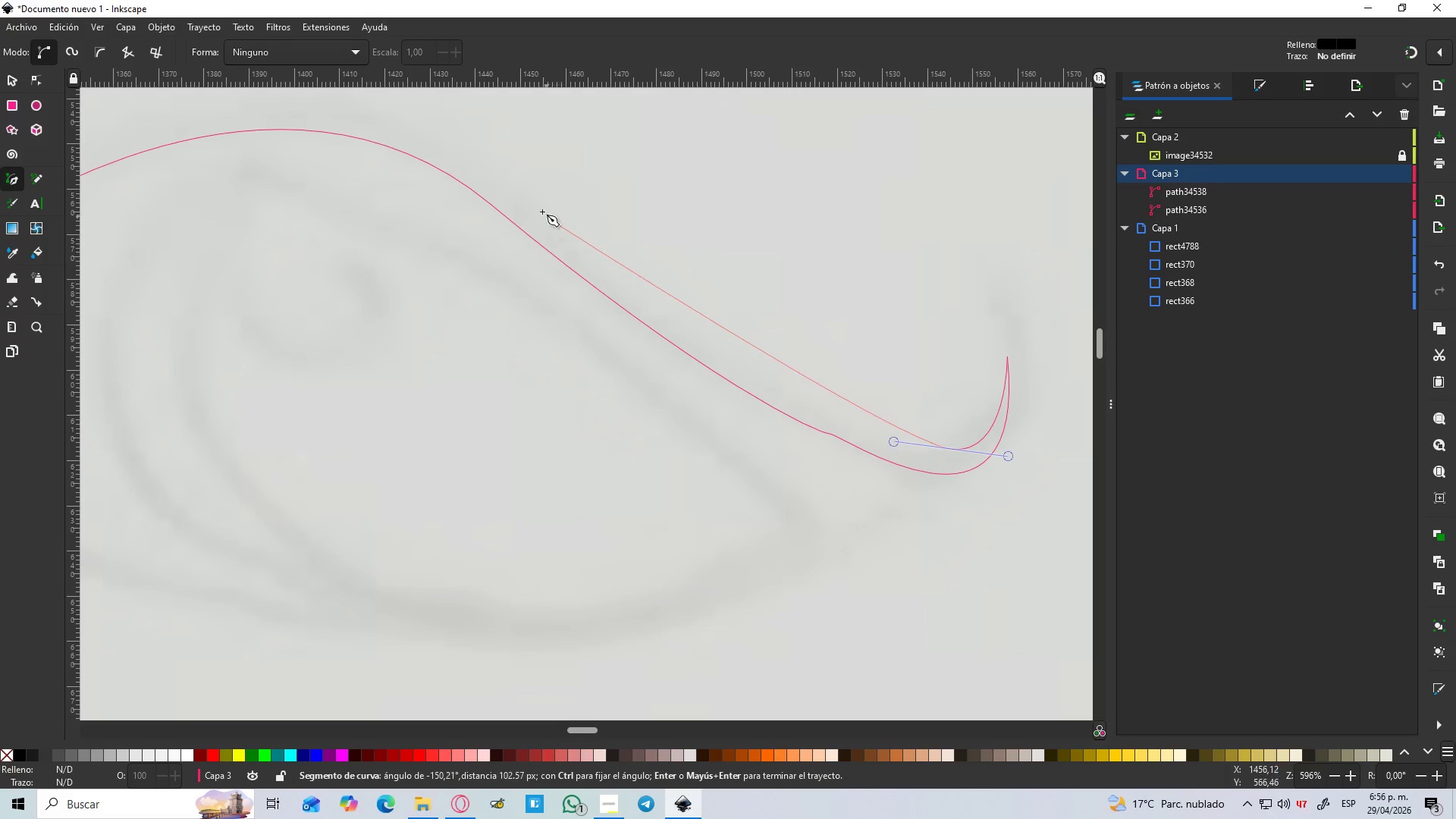 
left_click_drag(start_coordinate=[530, 199], to_coordinate=[377, 62])
 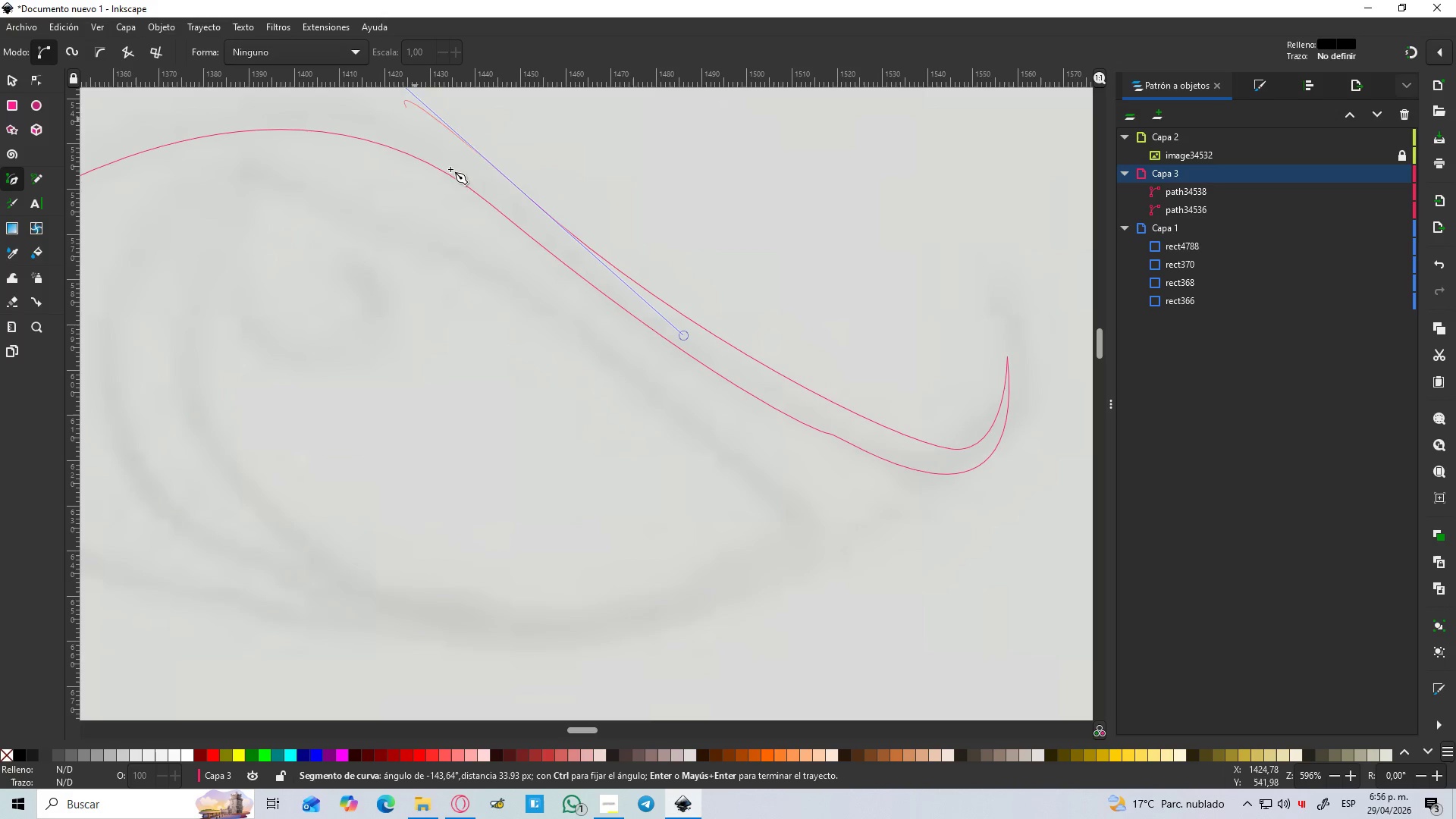 
hold_key(key=ControlLeft, duration=0.72)
scroll: coordinate [476, 212], scroll_direction: down, amount: 1.0
 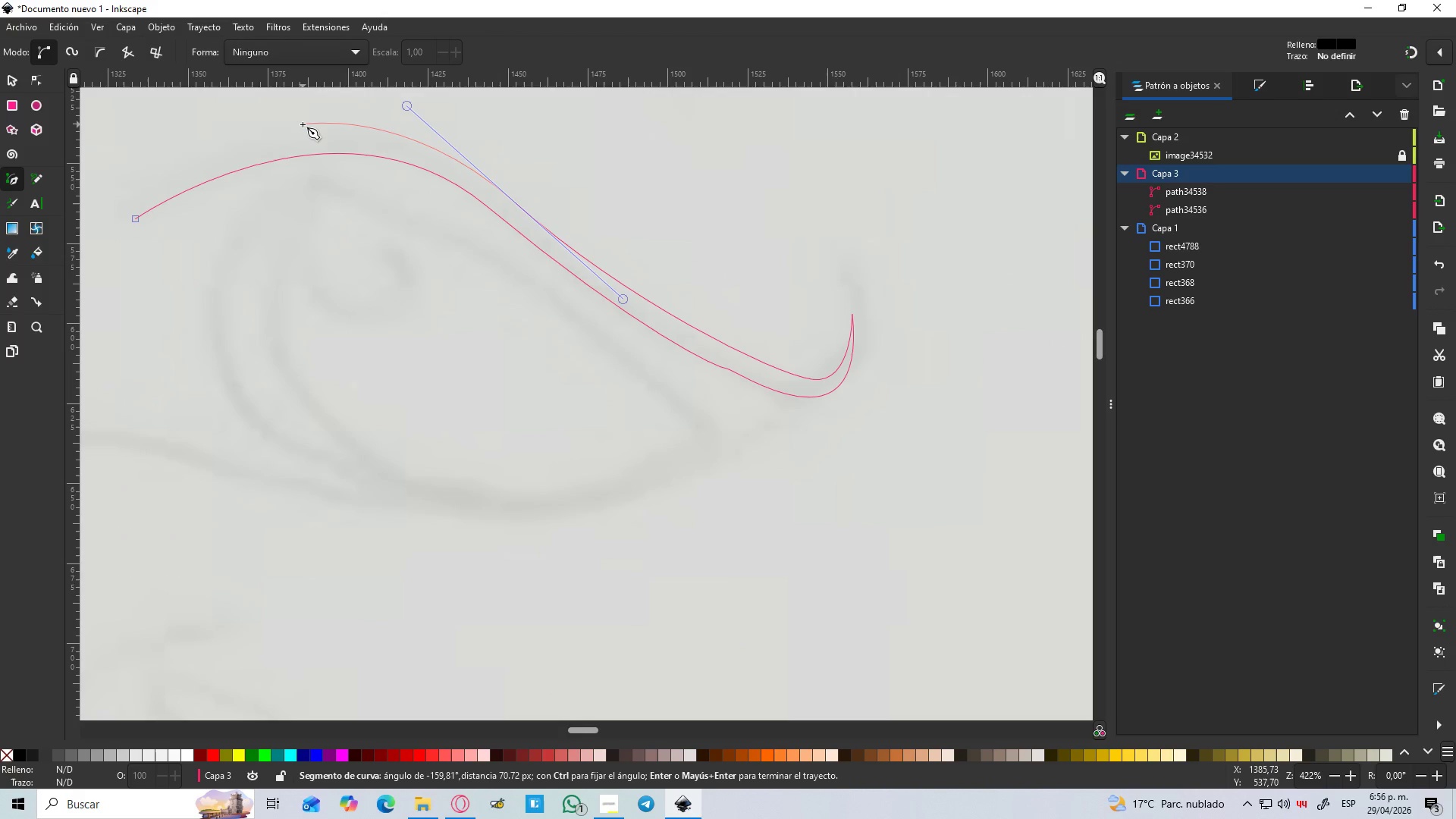 
left_click([303, 124])
 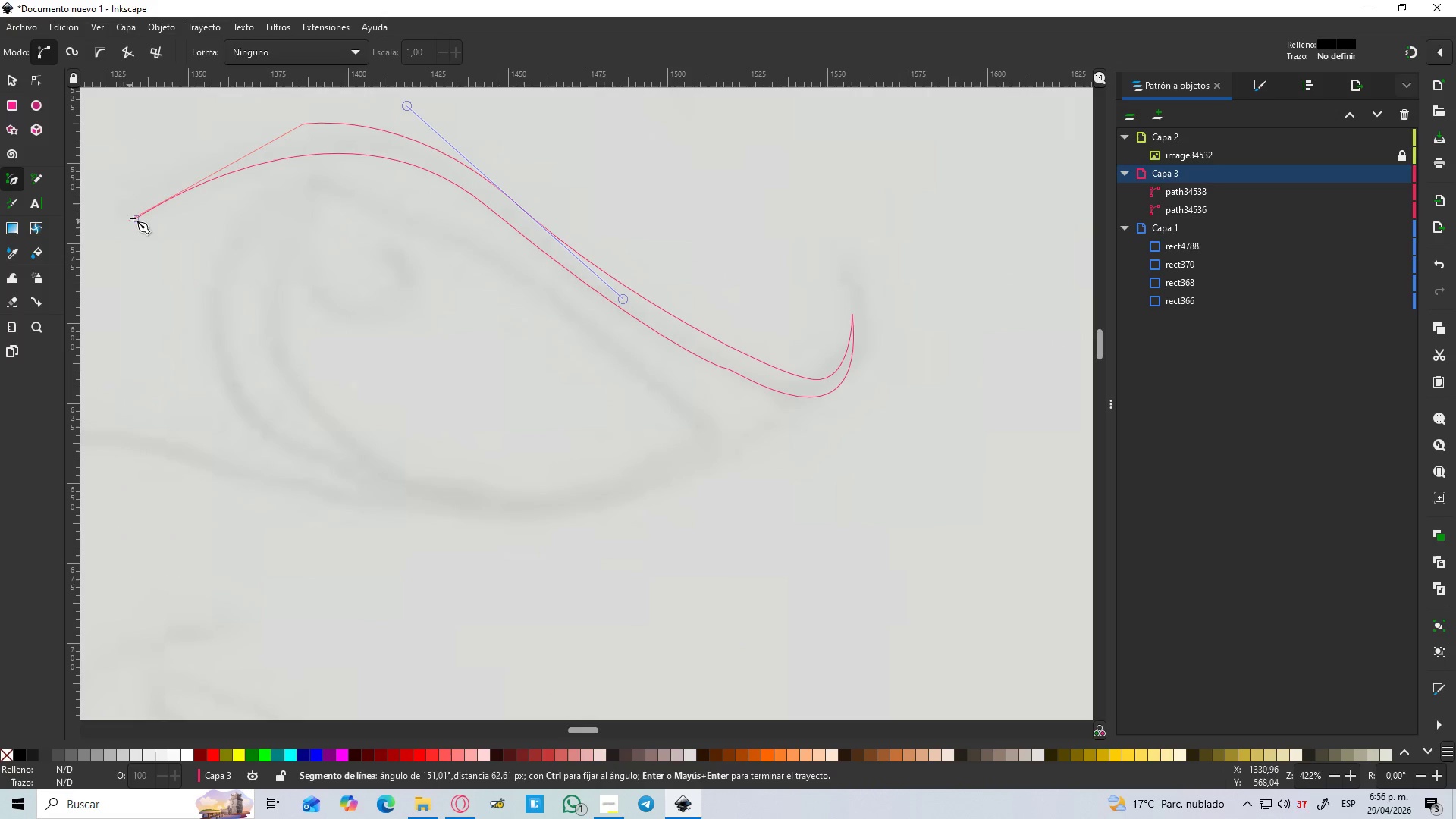 
left_click_drag(start_coordinate=[134, 217], to_coordinate=[56, 315])
 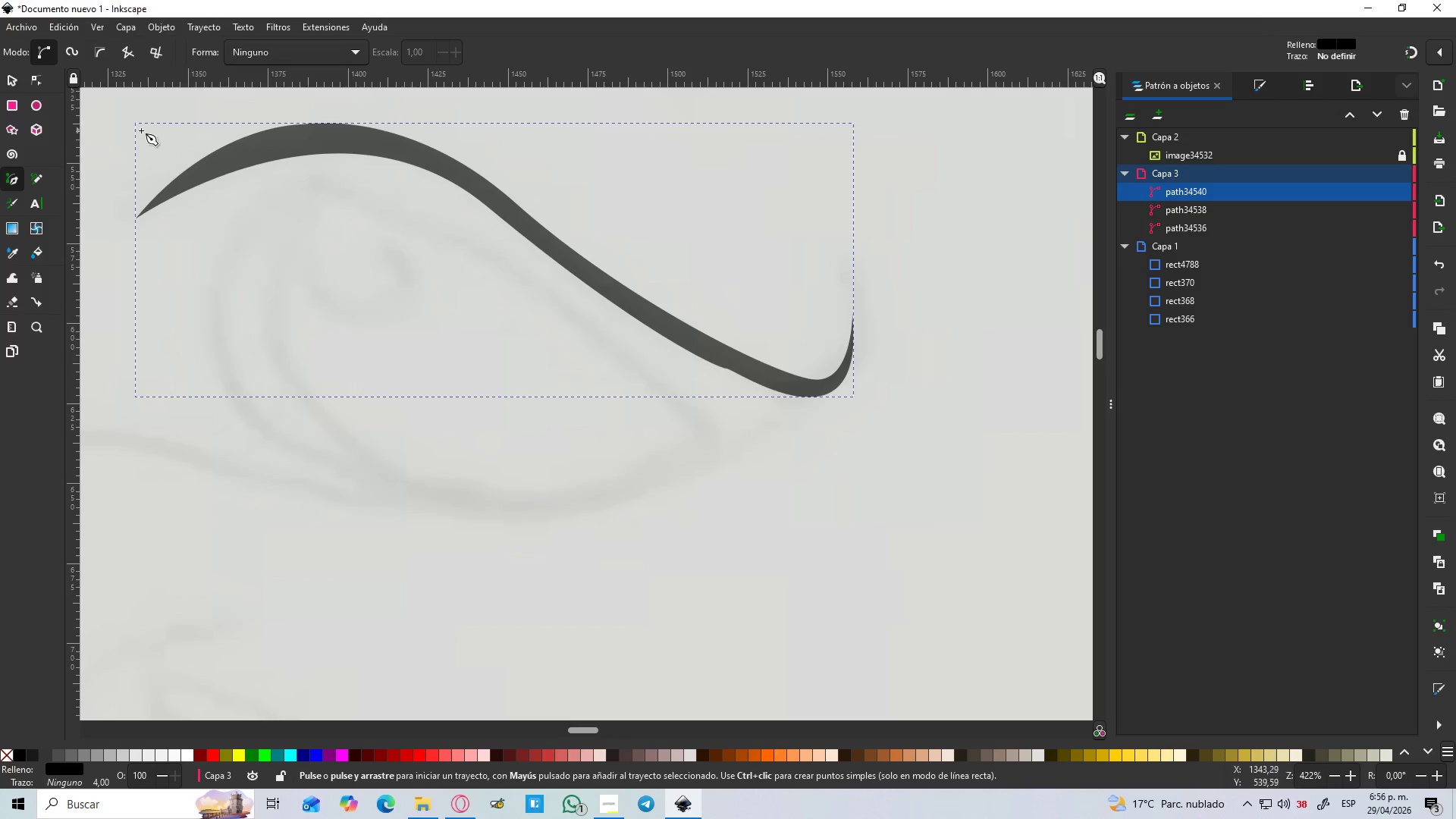 
left_click([33, 88])
 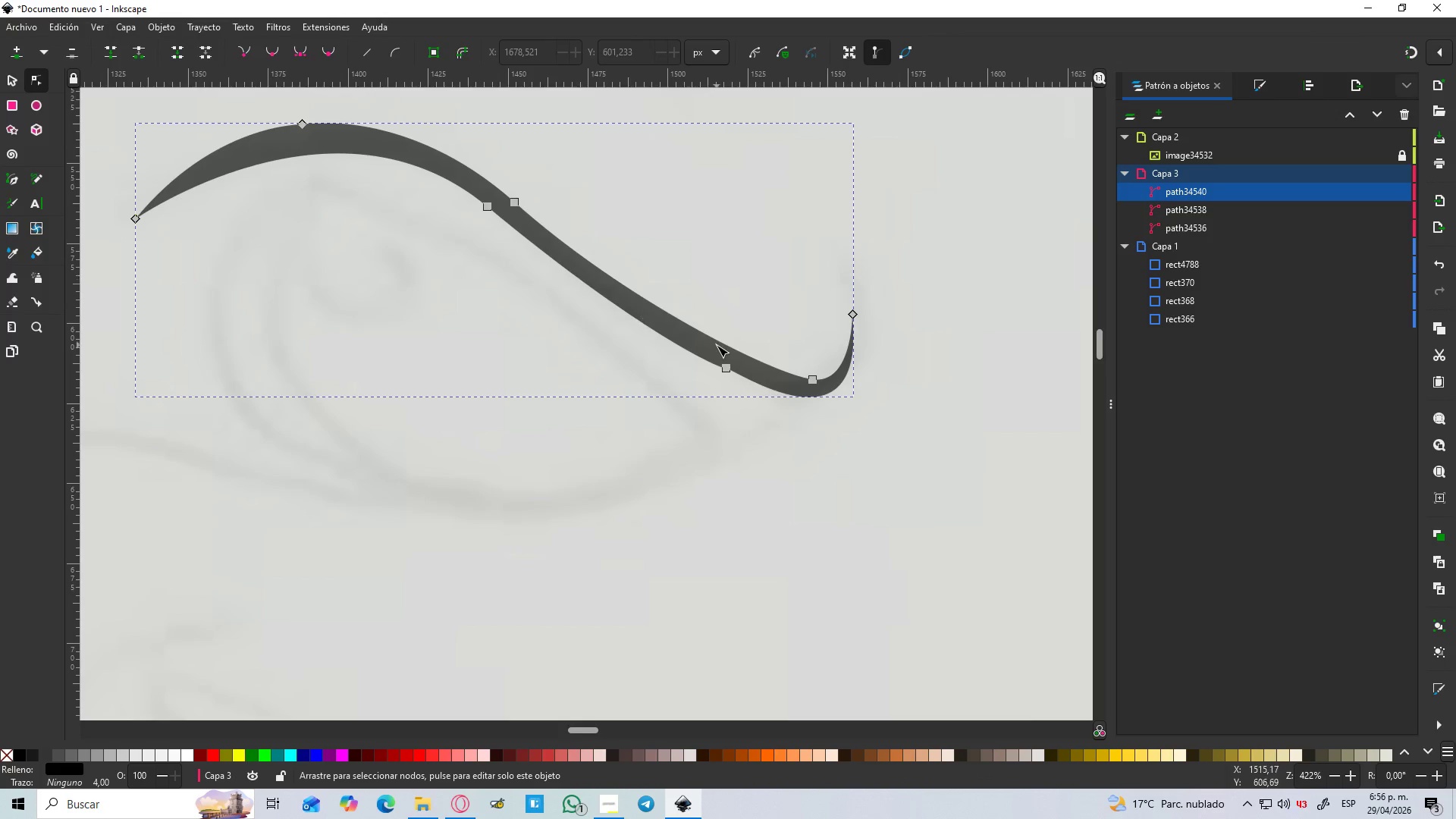 
hold_key(key=ControlLeft, duration=0.39)
scroll: coordinate [731, 376], scroll_direction: up, amount: 1.0
 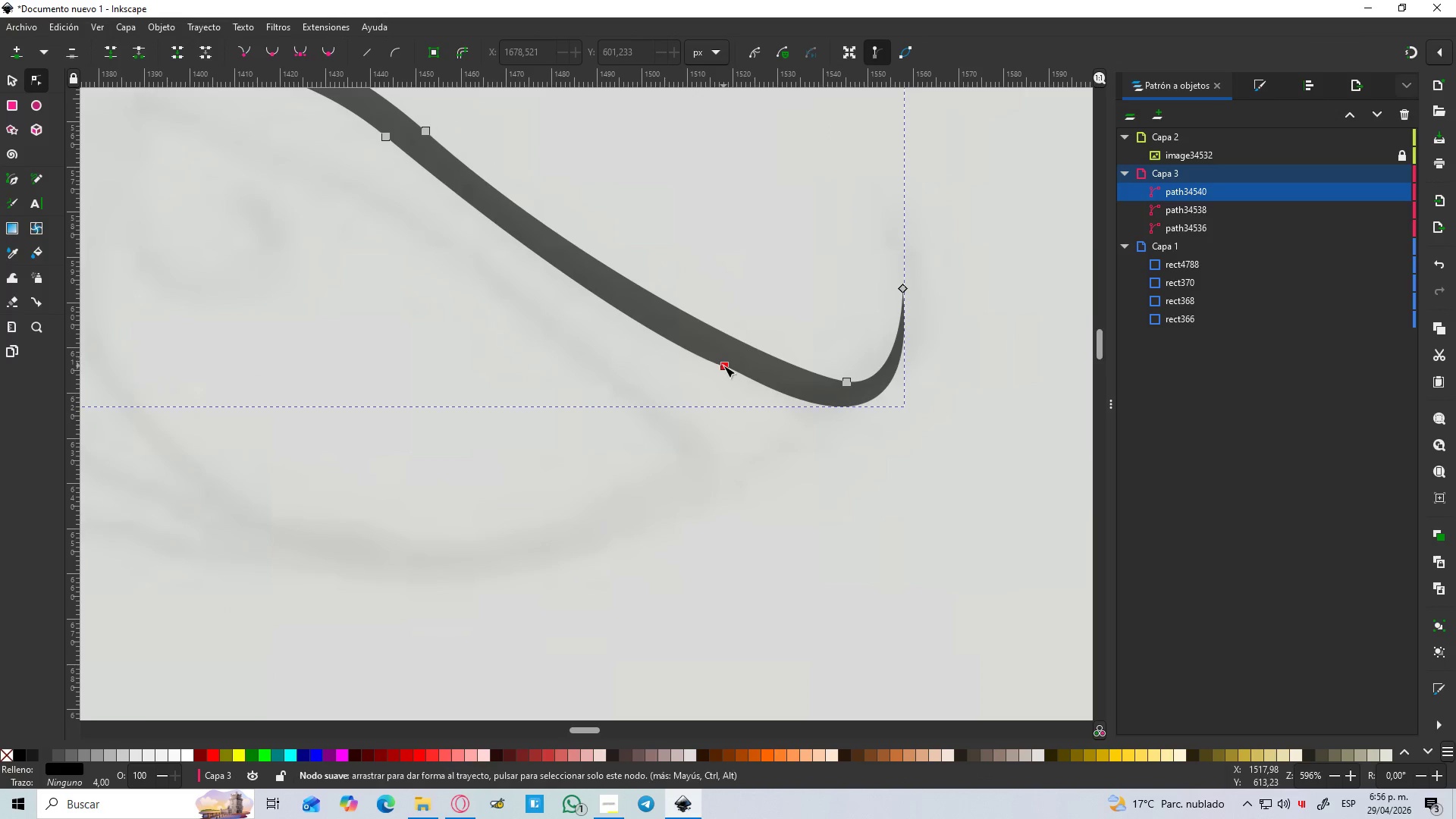 
double_click([723, 366])
 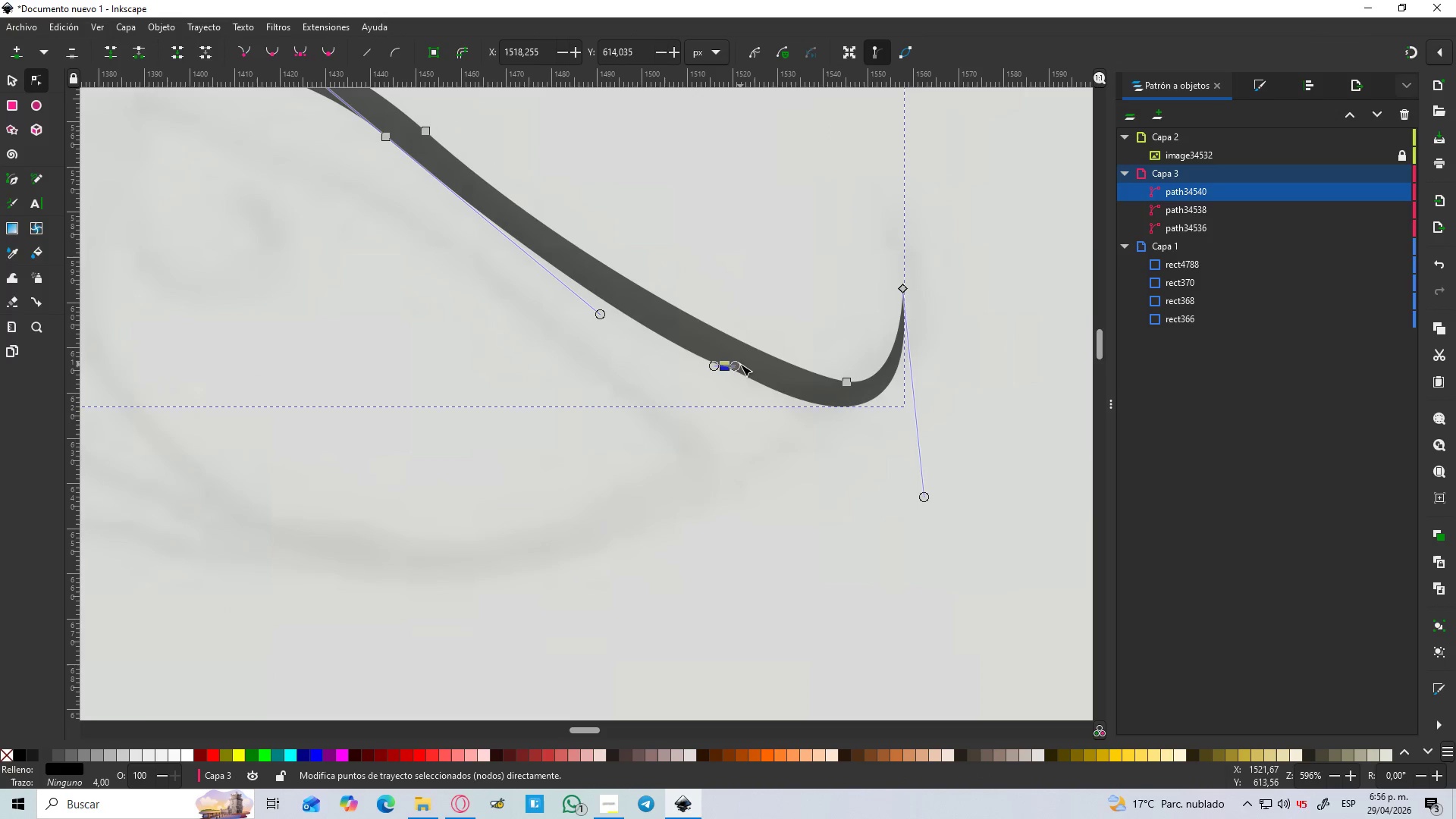 
hold_key(key=ControlLeft, duration=0.72)
scroll: coordinate [737, 368], scroll_direction: up, amount: 6.0
 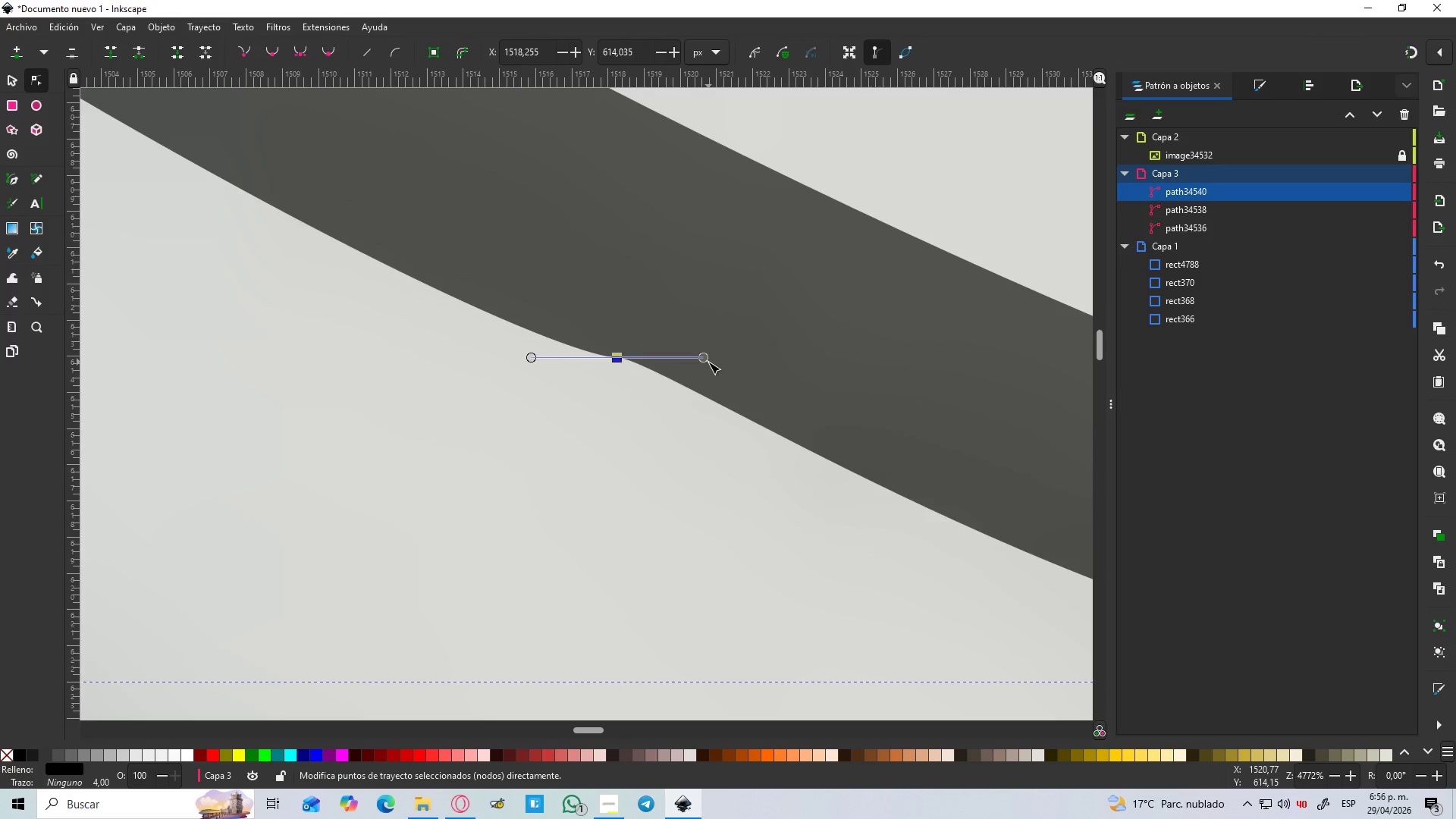 
left_click([708, 362])
 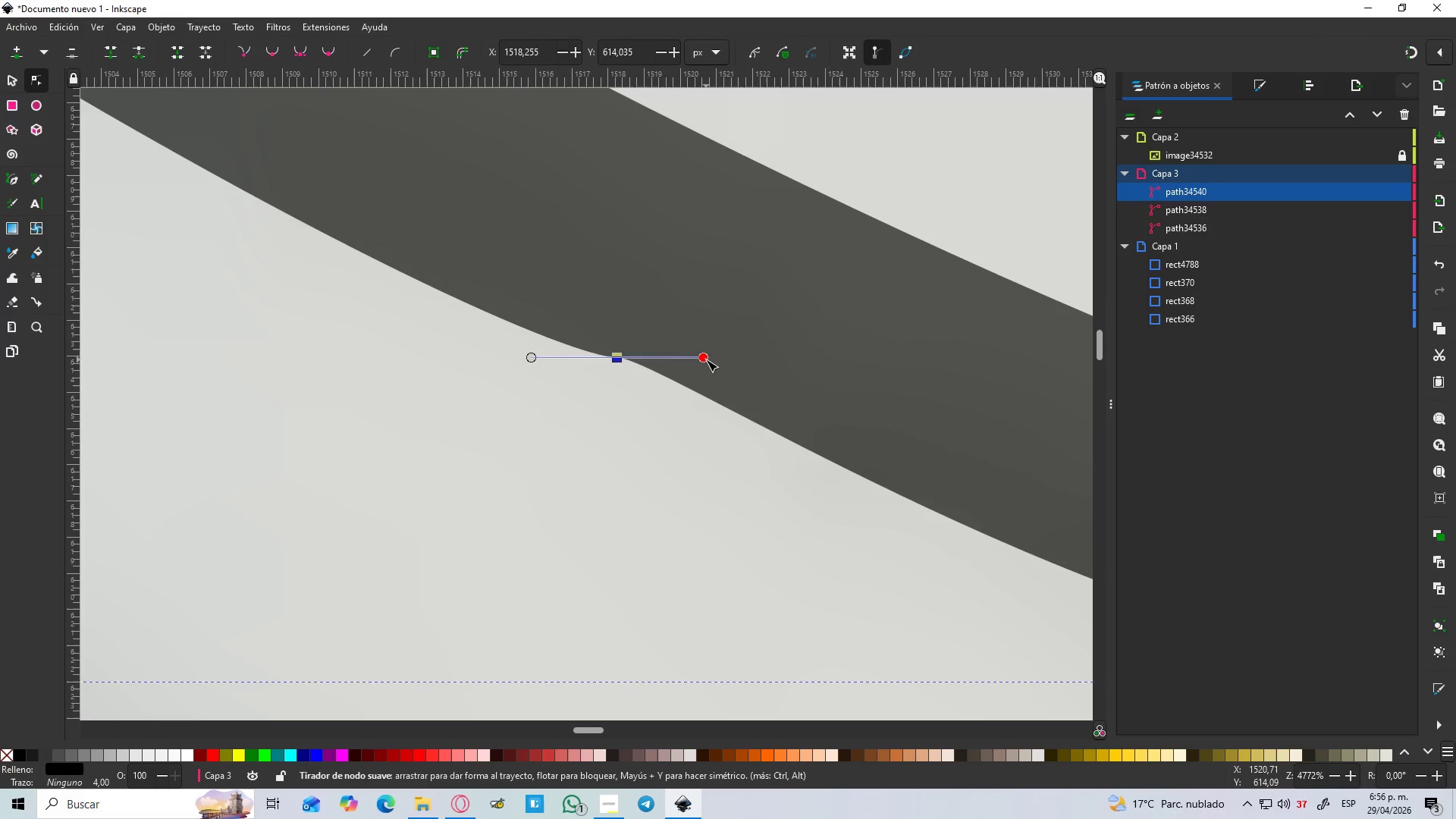 
left_click_drag(start_coordinate=[706, 359], to_coordinate=[705, 400])
 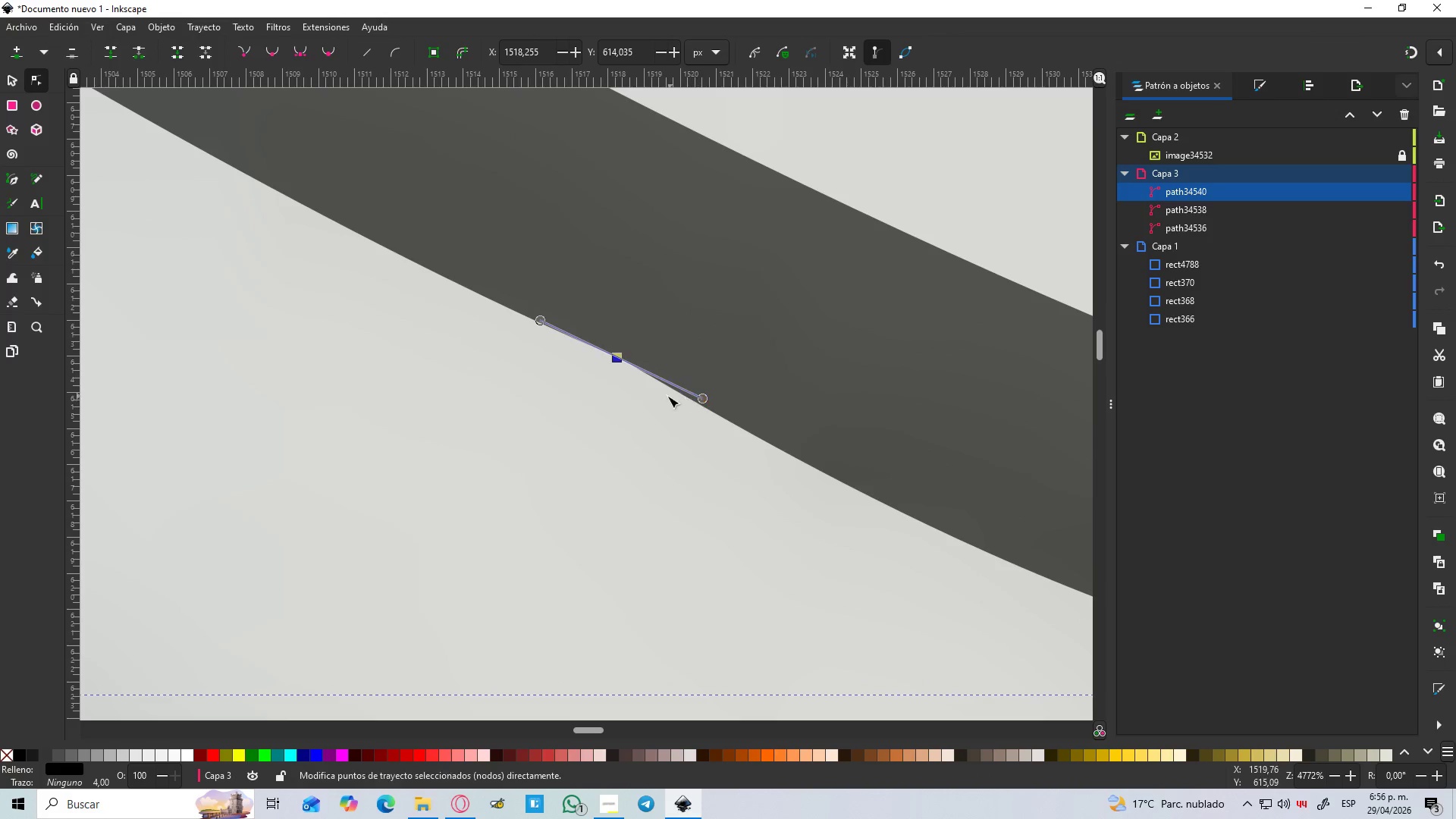 
hold_key(key=ControlLeft, duration=1.25)
scroll: coordinate [695, 411], scroll_direction: down, amount: 8.0
 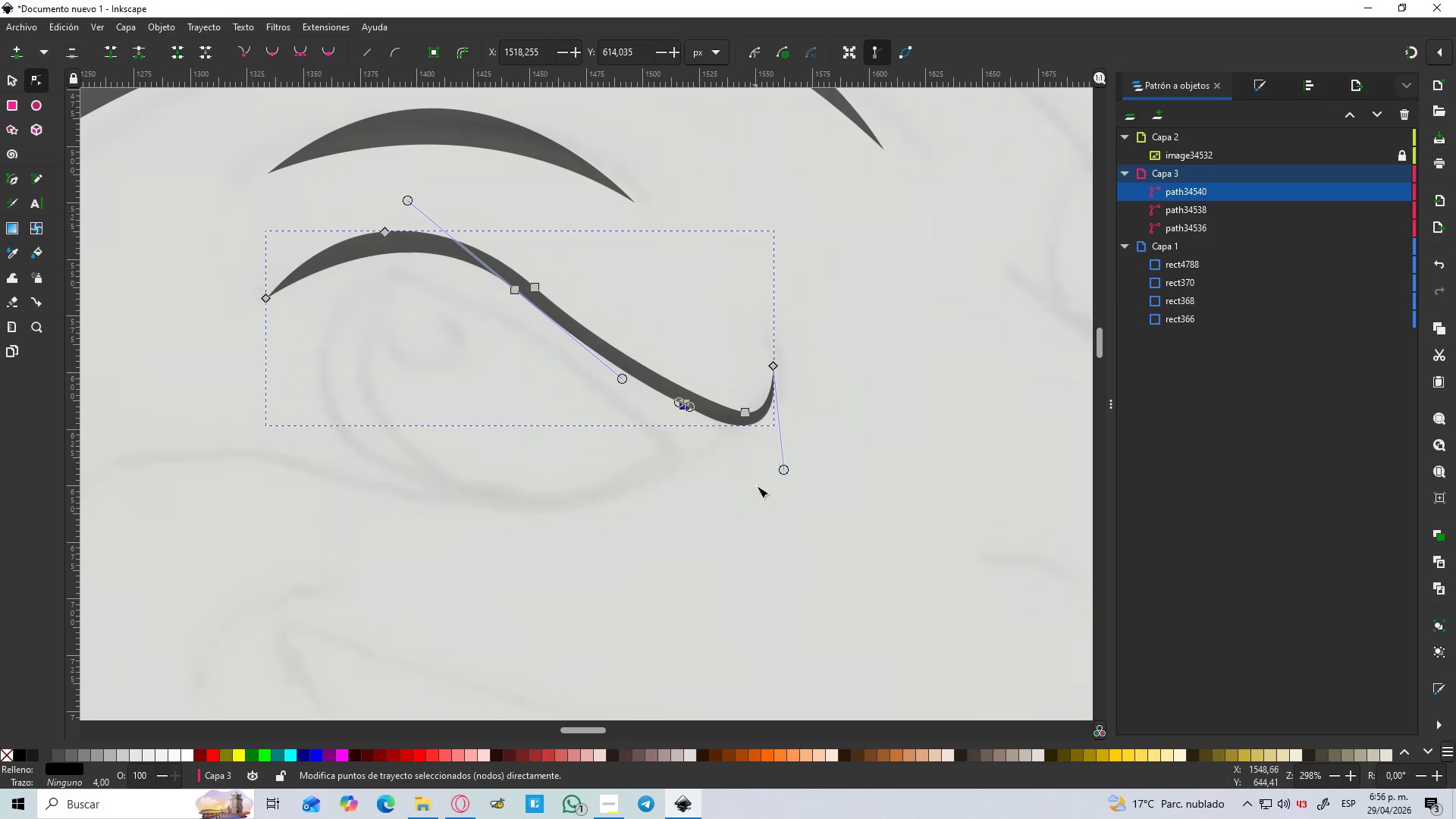 
left_click([757, 505])
 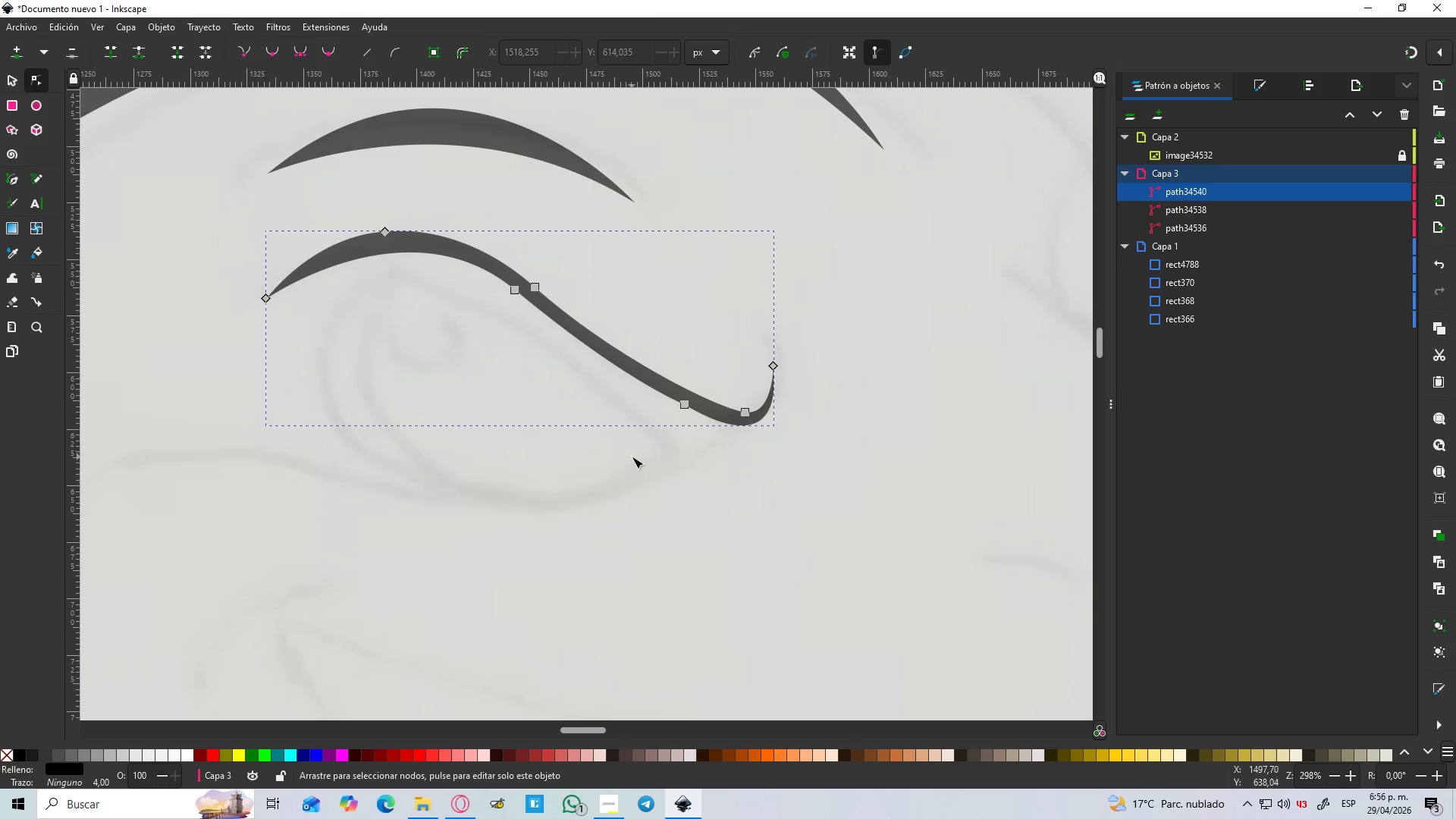 
key(Control+ControlLeft)
 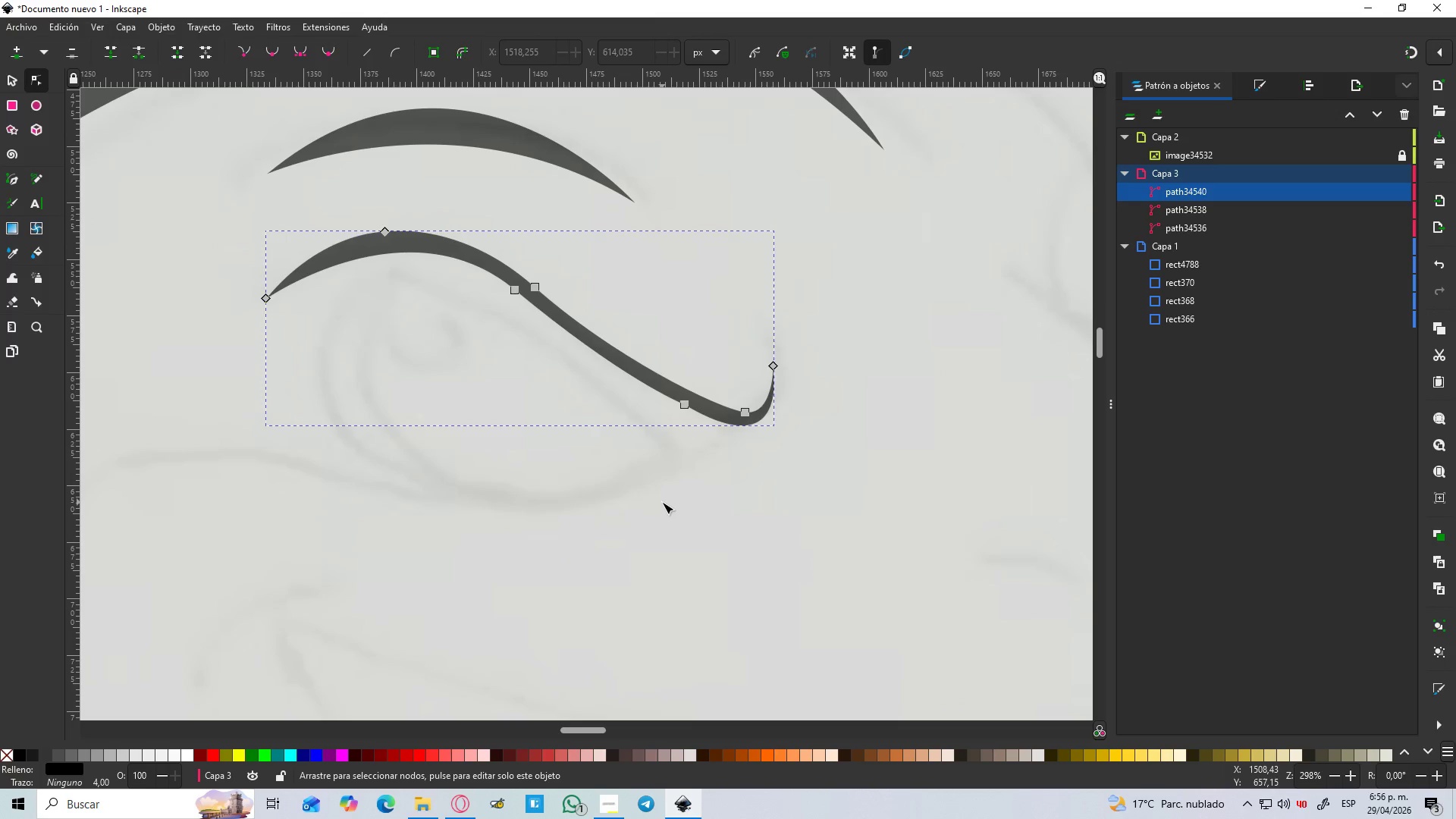 
double_click([661, 502])
 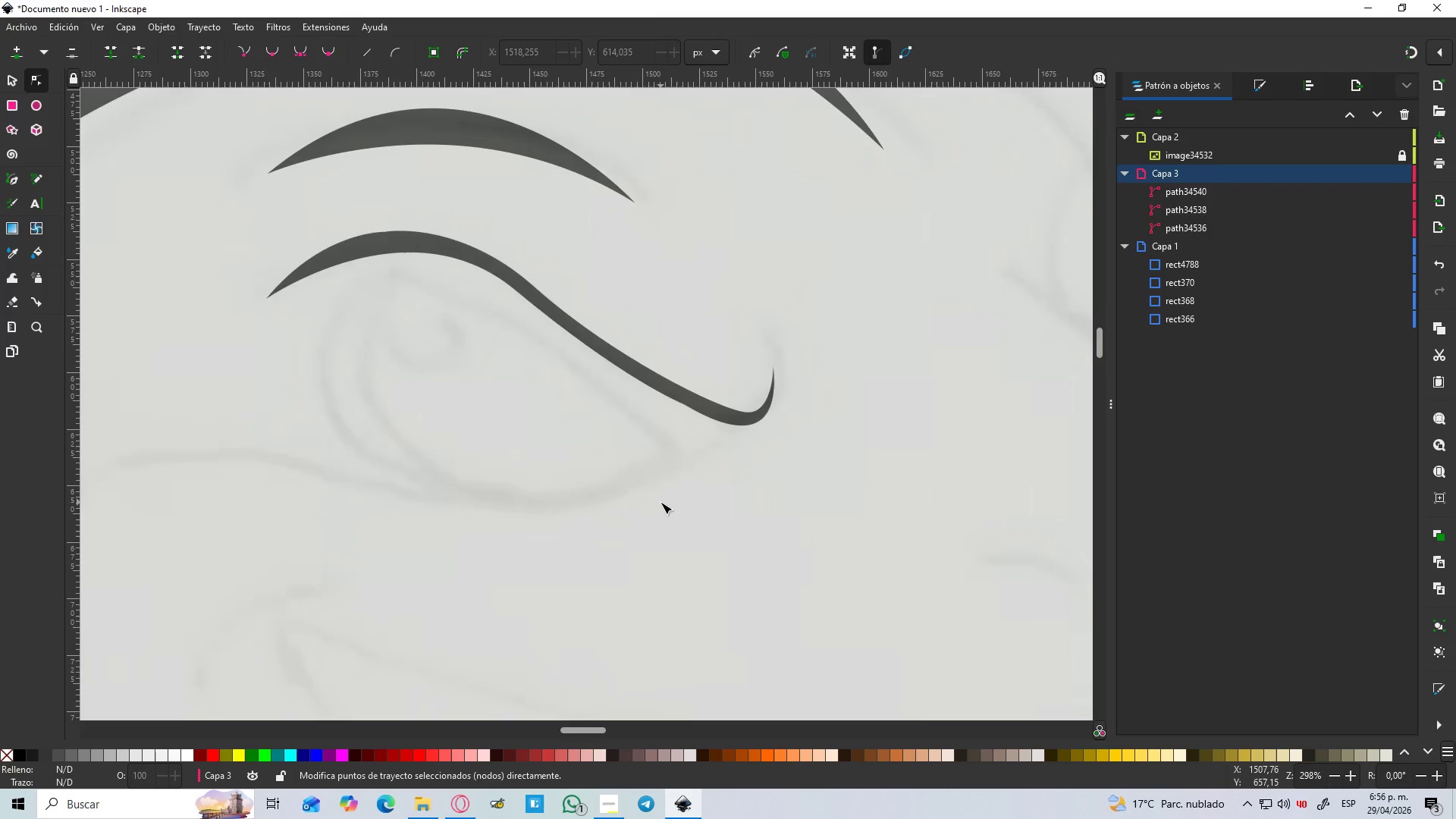 
hold_key(key=ControlLeft, duration=1.5)
scroll: coordinate [661, 502], scroll_direction: down, amount: 2.0
 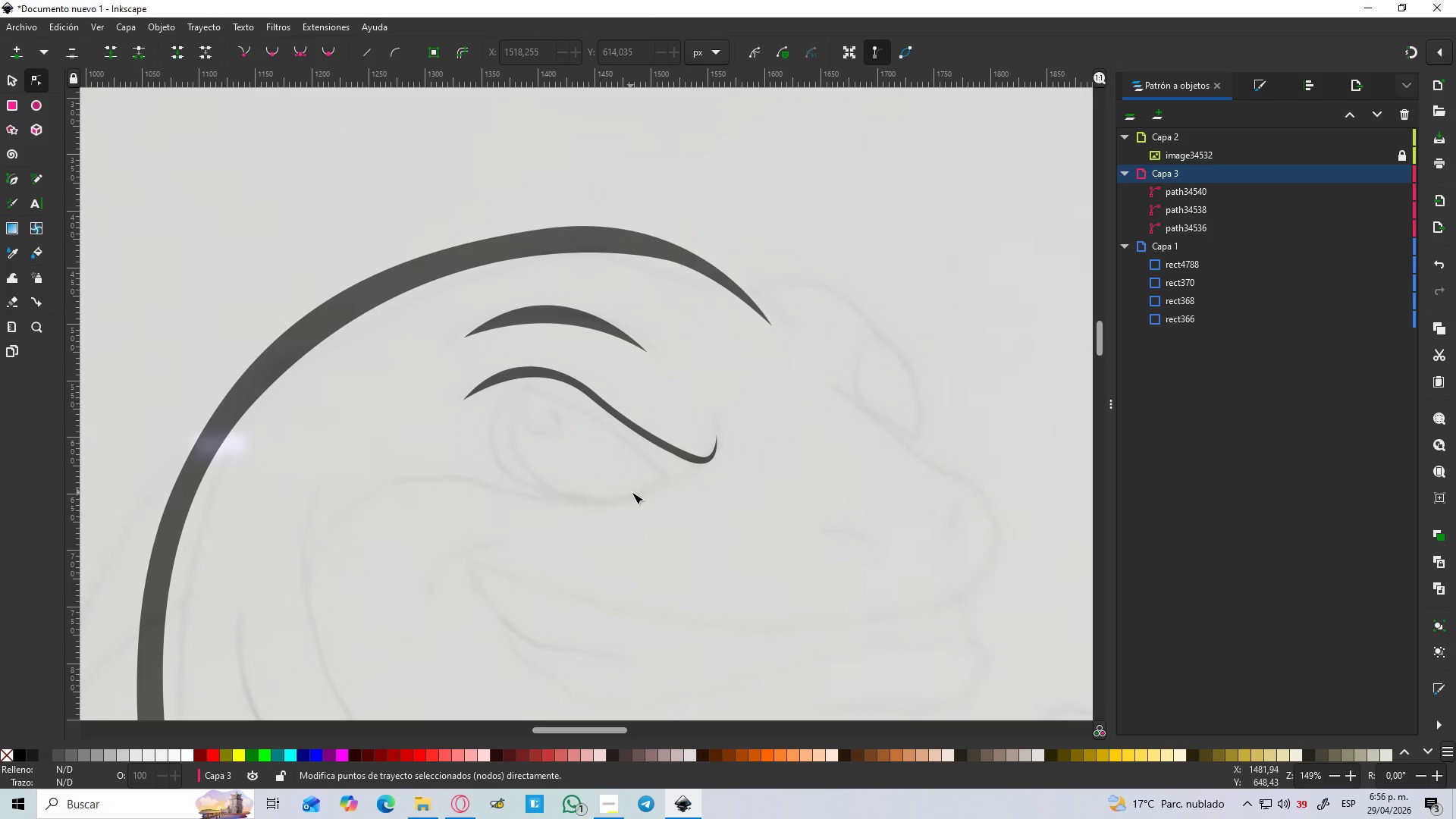 
hold_key(key=ControlLeft, duration=0.92)
scroll: coordinate [513, 435], scroll_direction: up, amount: 2.0
 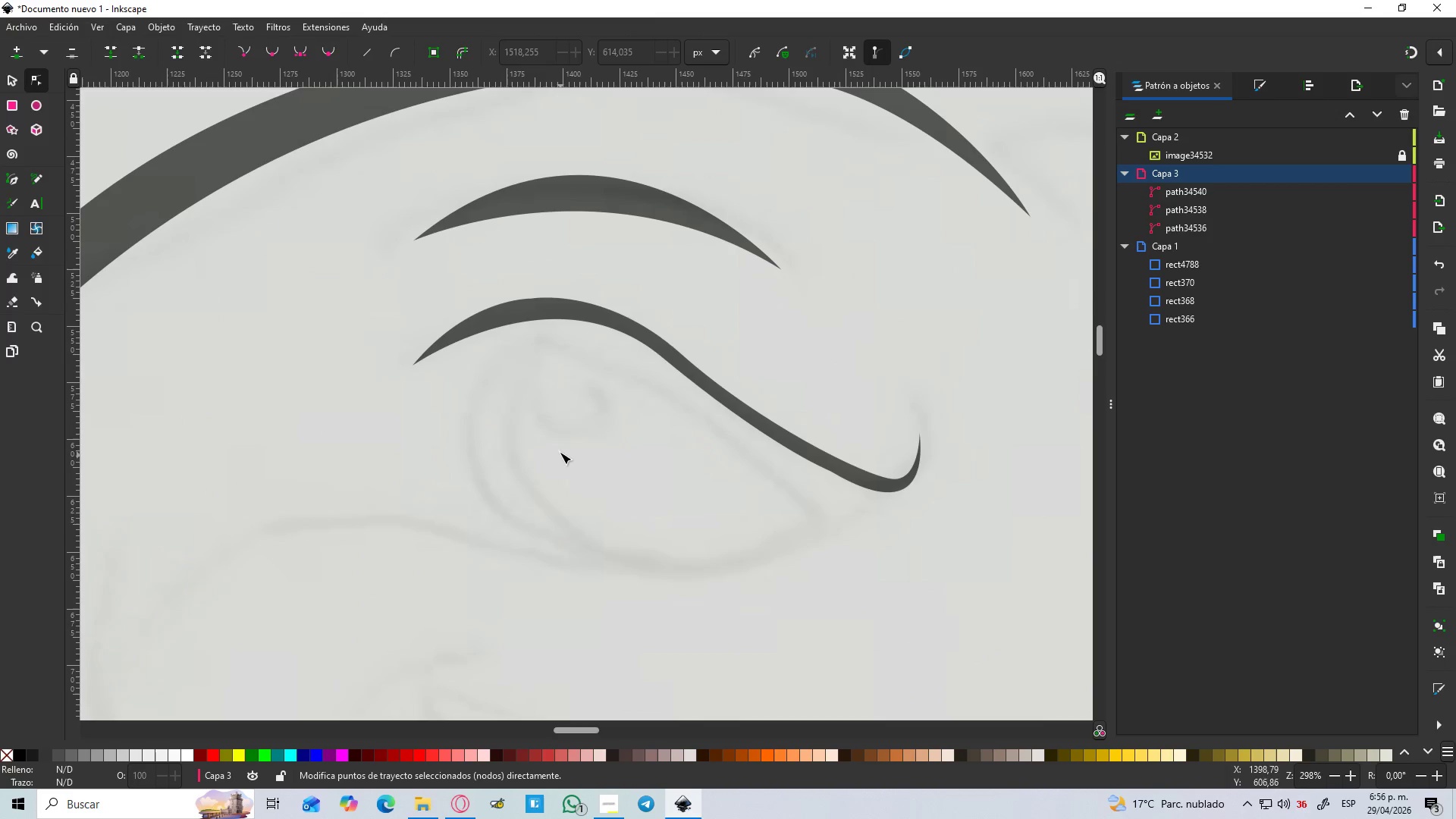 
key(B)
 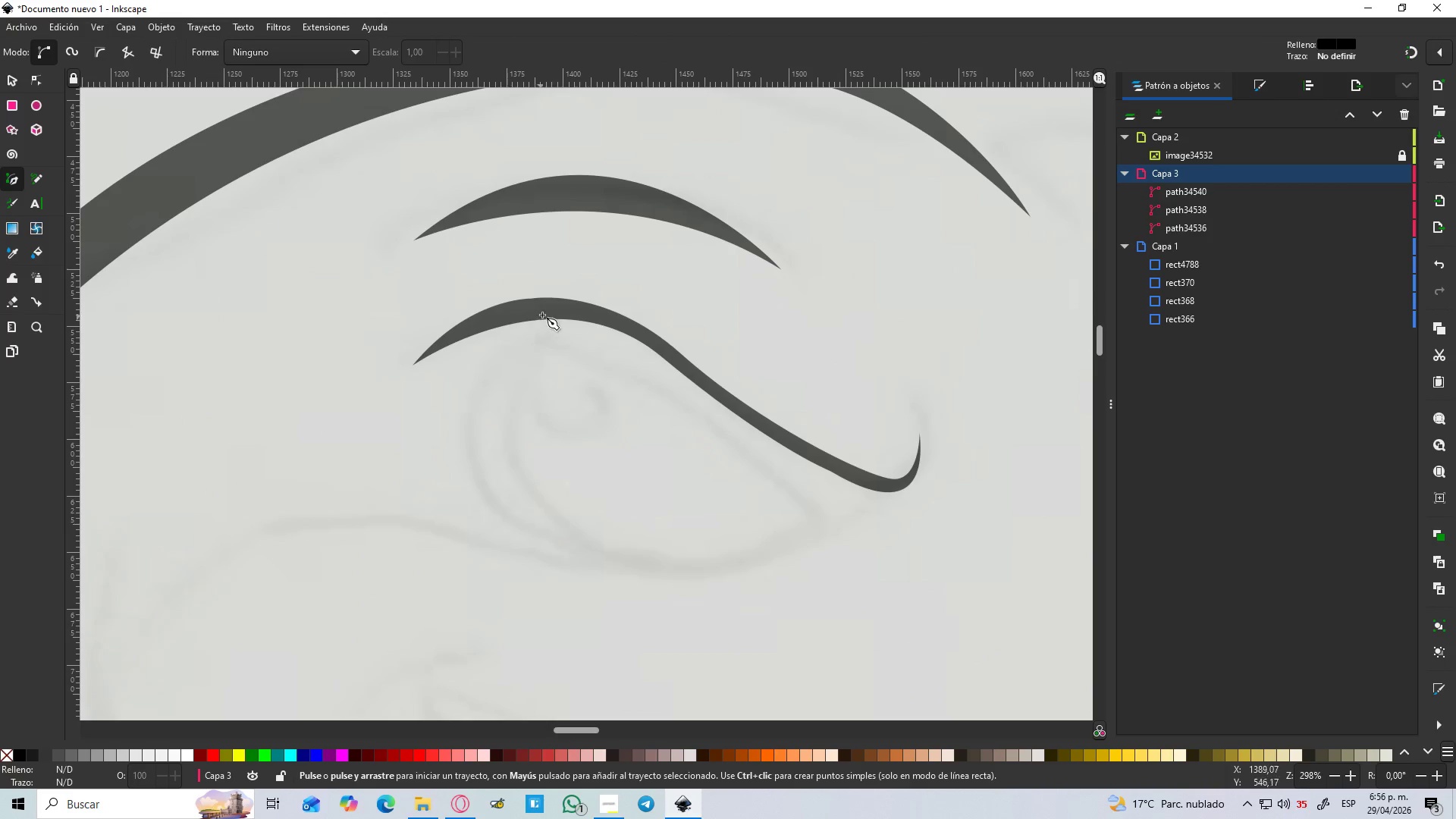 
left_click([539, 317])
 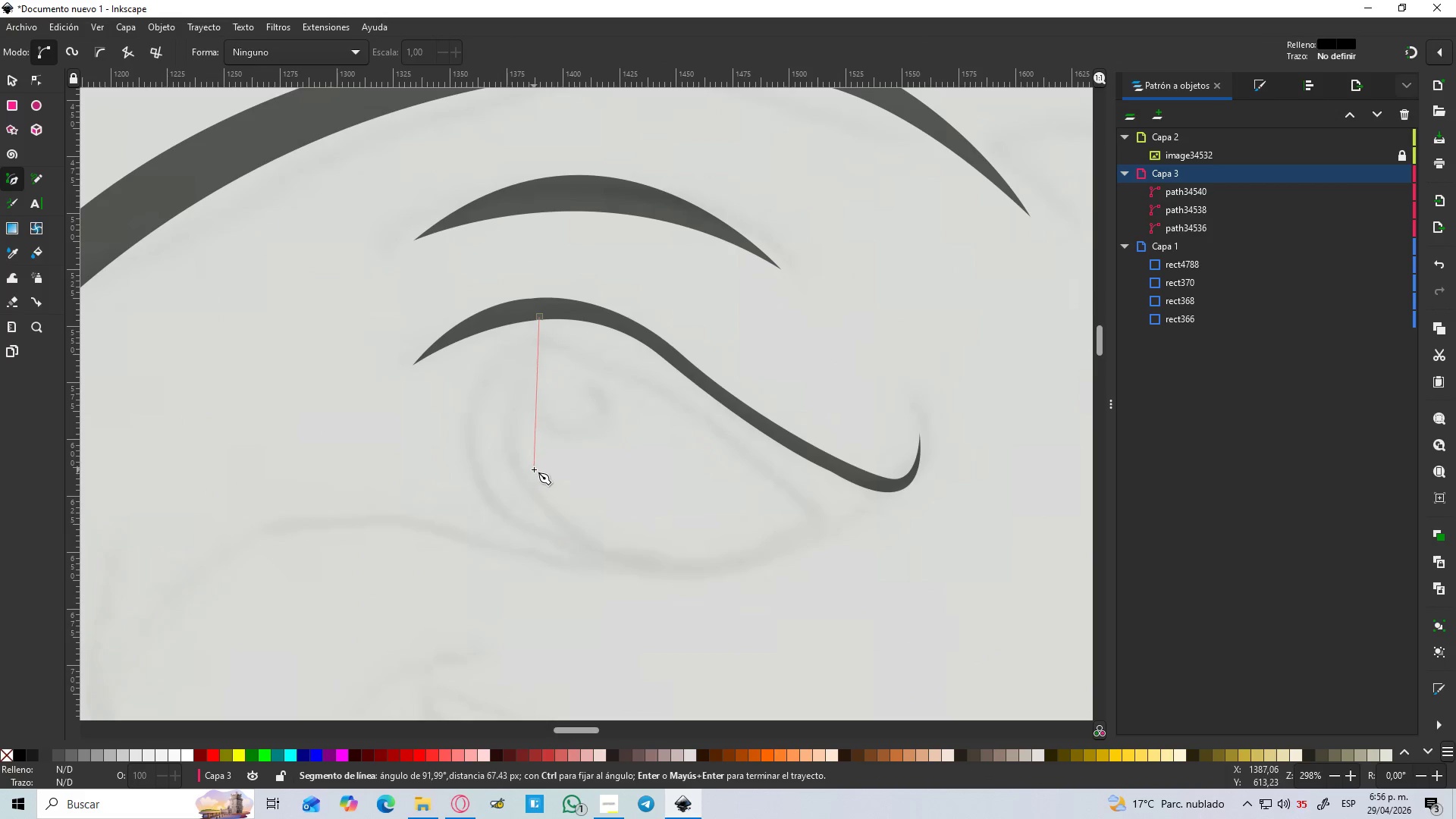 
left_click_drag(start_coordinate=[531, 478], to_coordinate=[595, 574])
 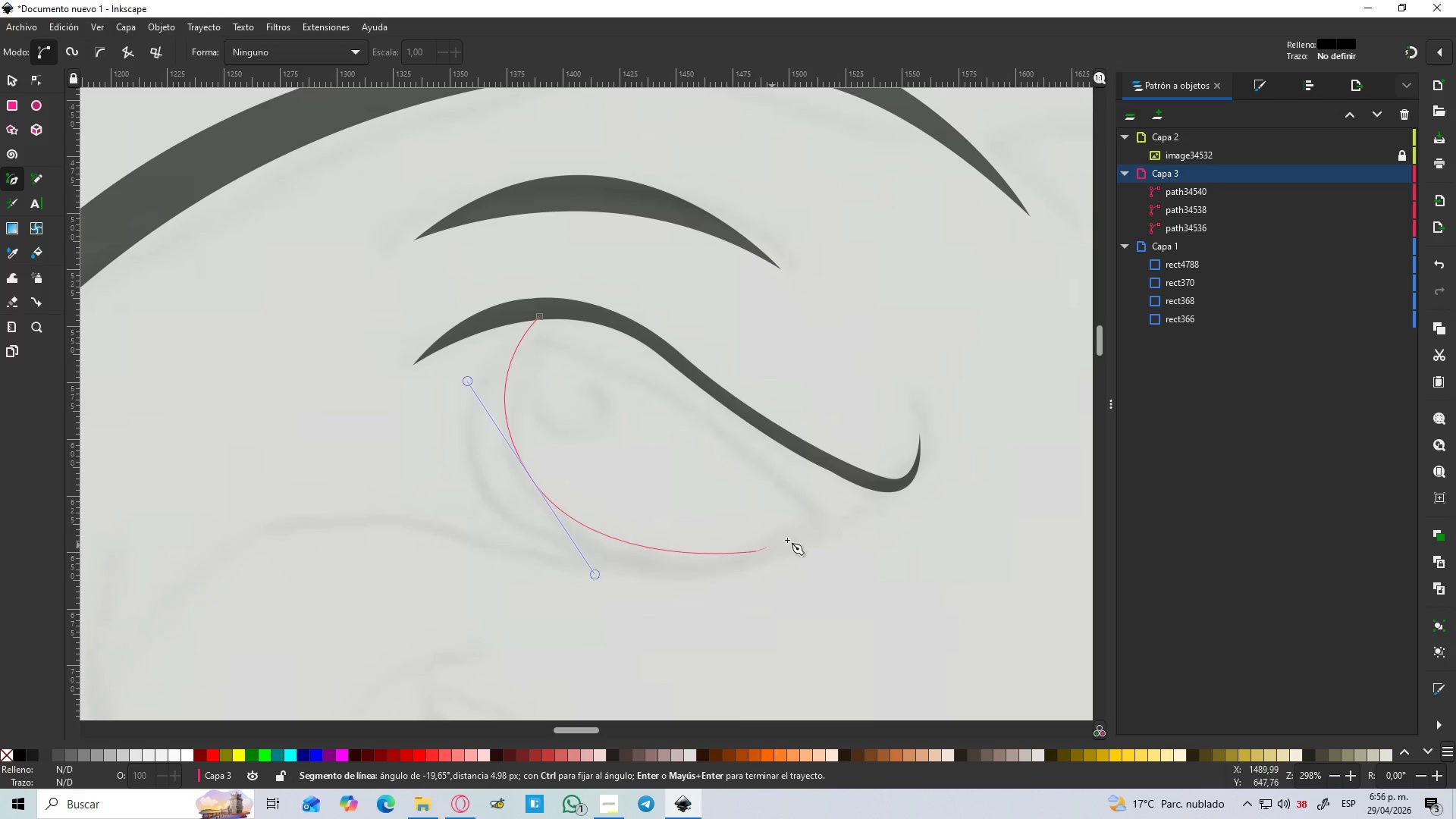 
left_click_drag(start_coordinate=[861, 488], to_coordinate=[893, 431])
 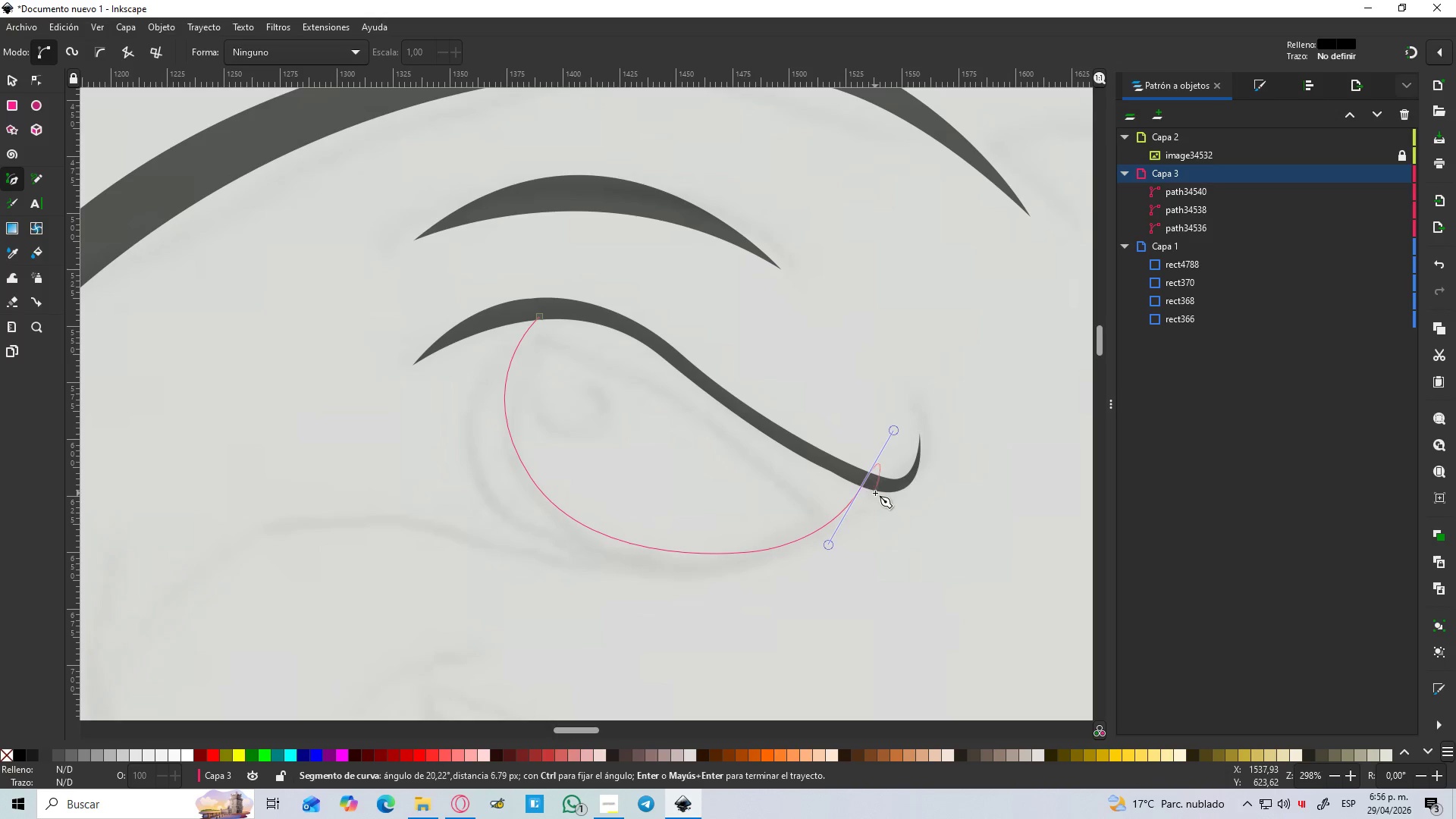 
key(Control+ControlLeft)
 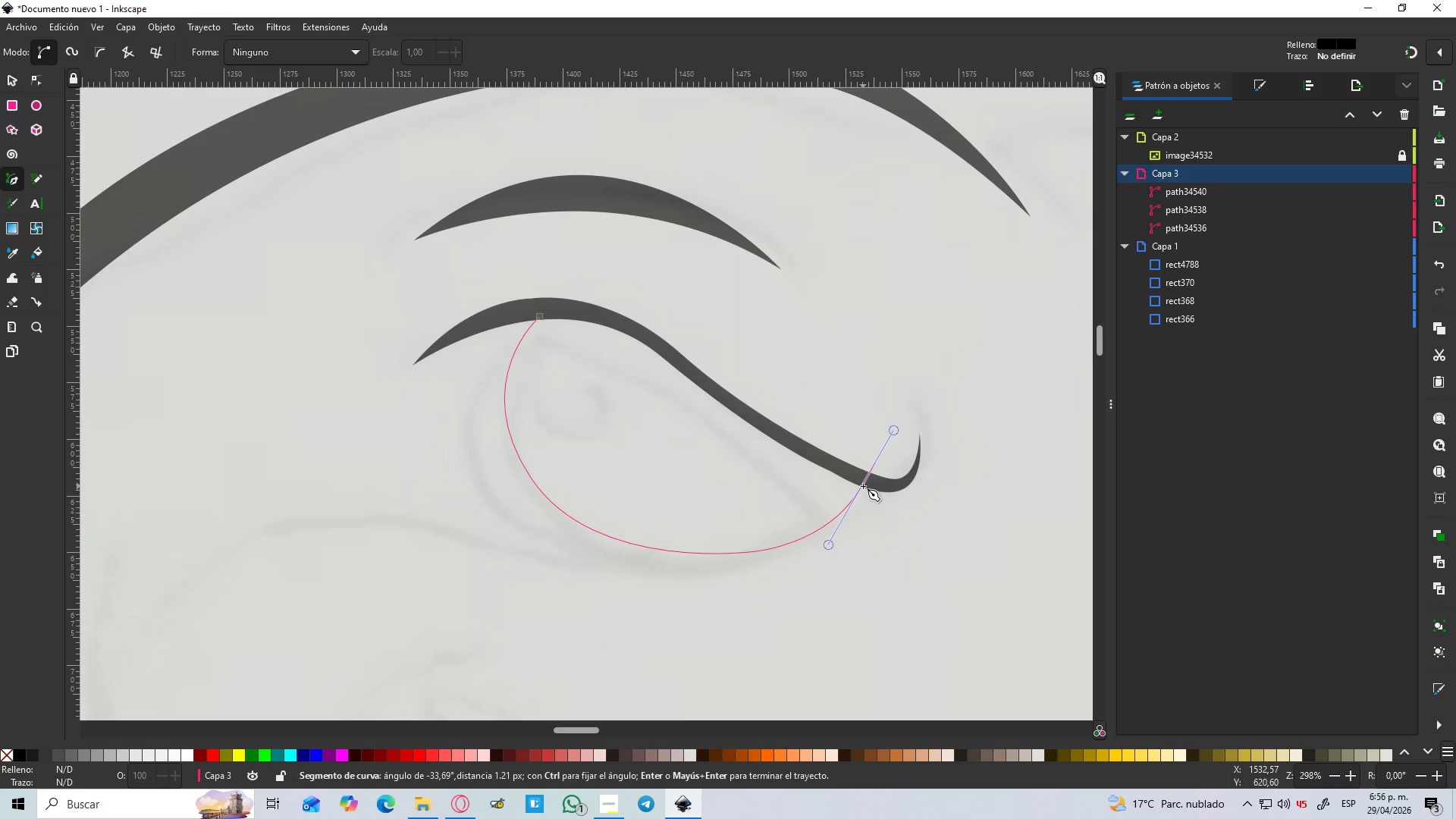 
key(Shift+L)
 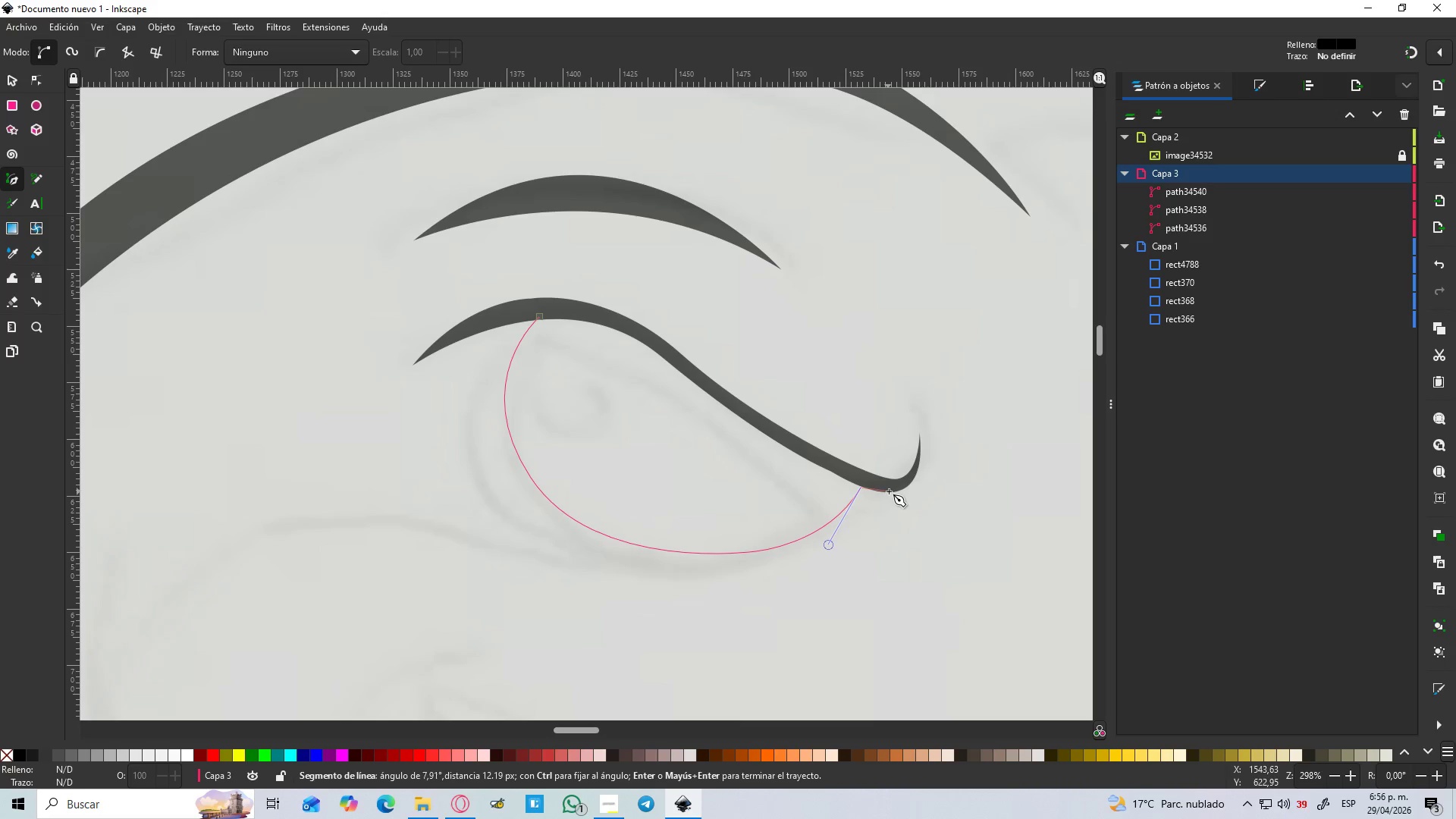 
left_click([891, 486])
 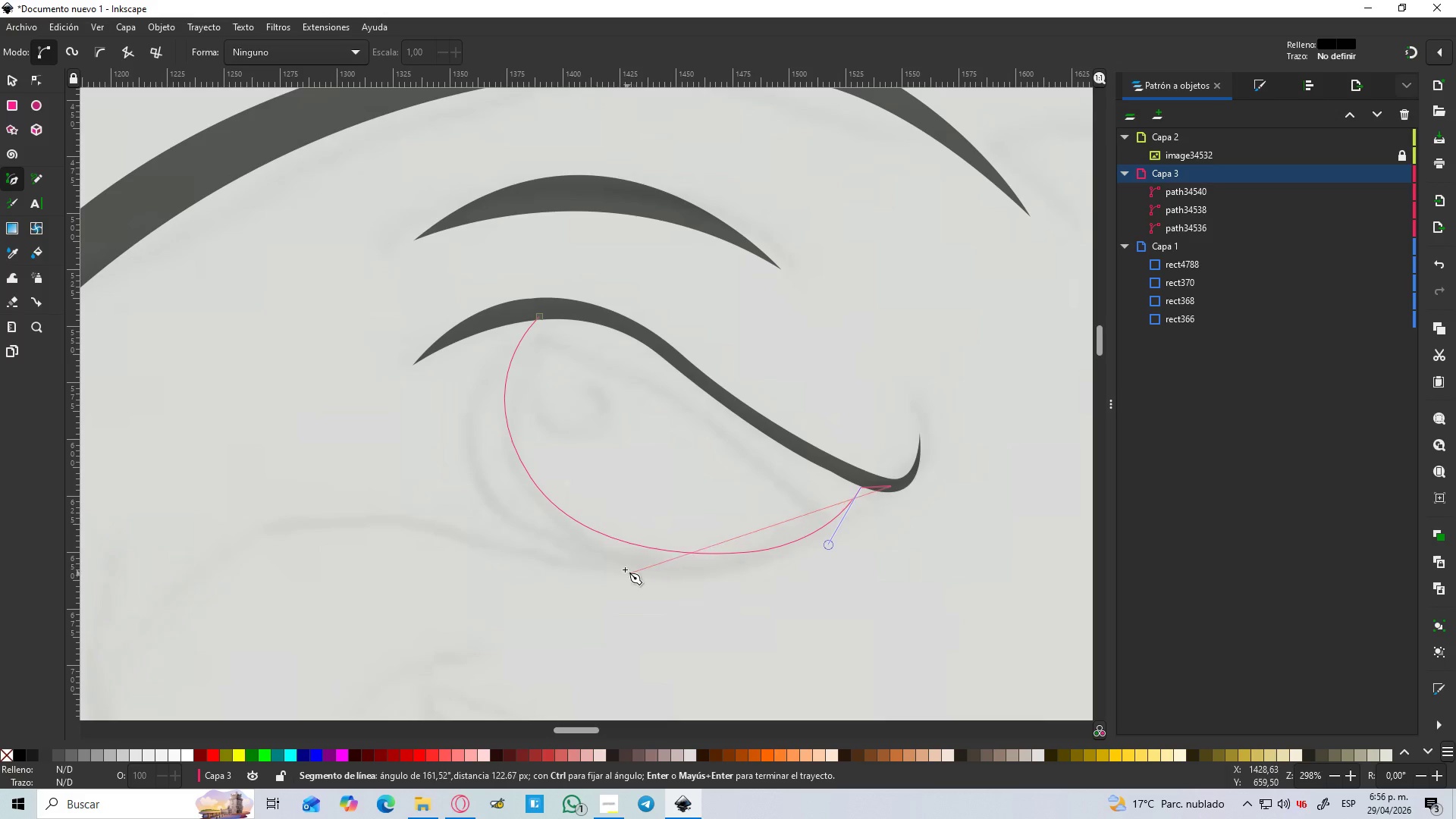 
left_click_drag(start_coordinate=[624, 568], to_coordinate=[441, 497])
 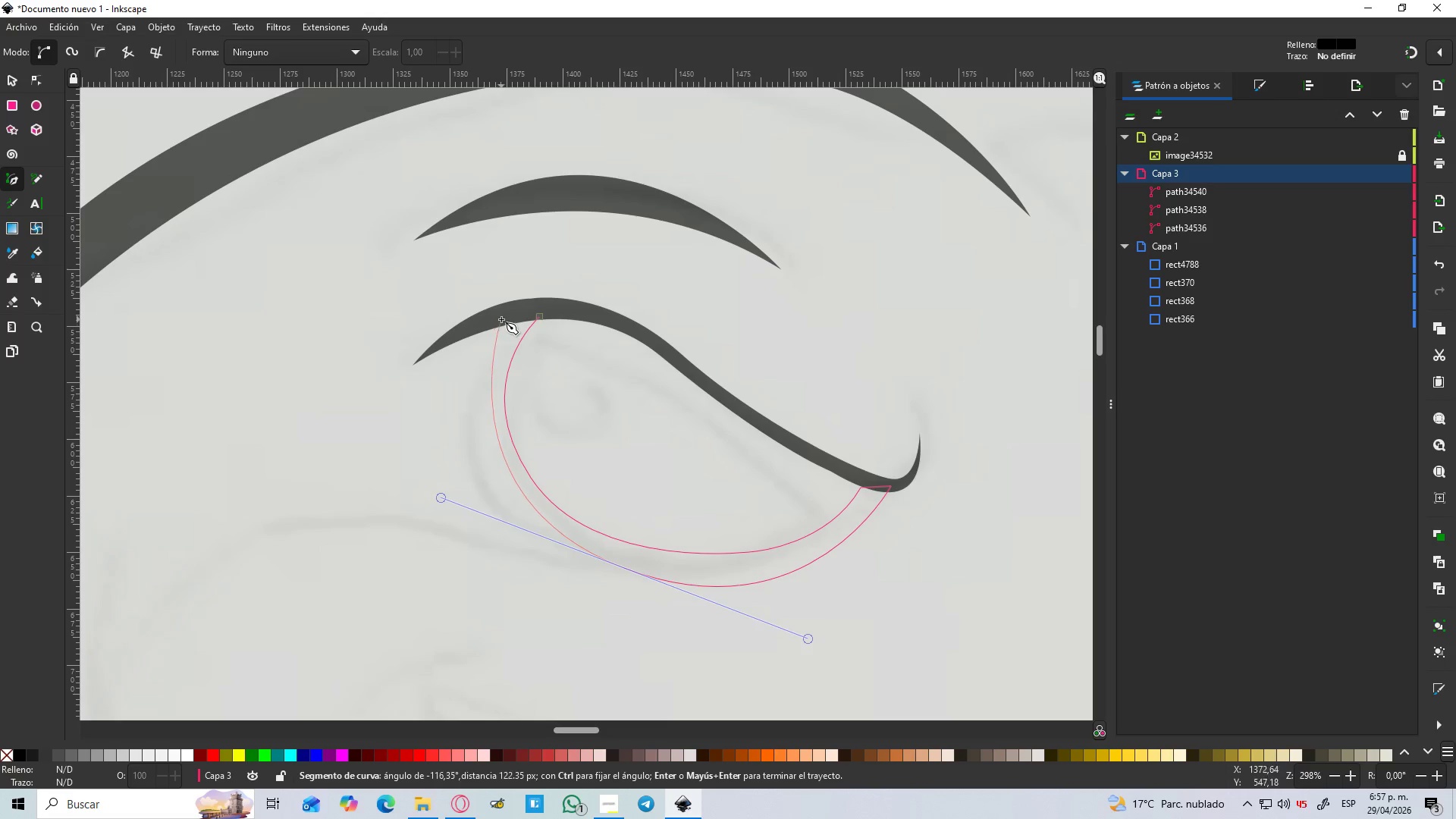 
left_click_drag(start_coordinate=[507, 318], to_coordinate=[522, 261])
 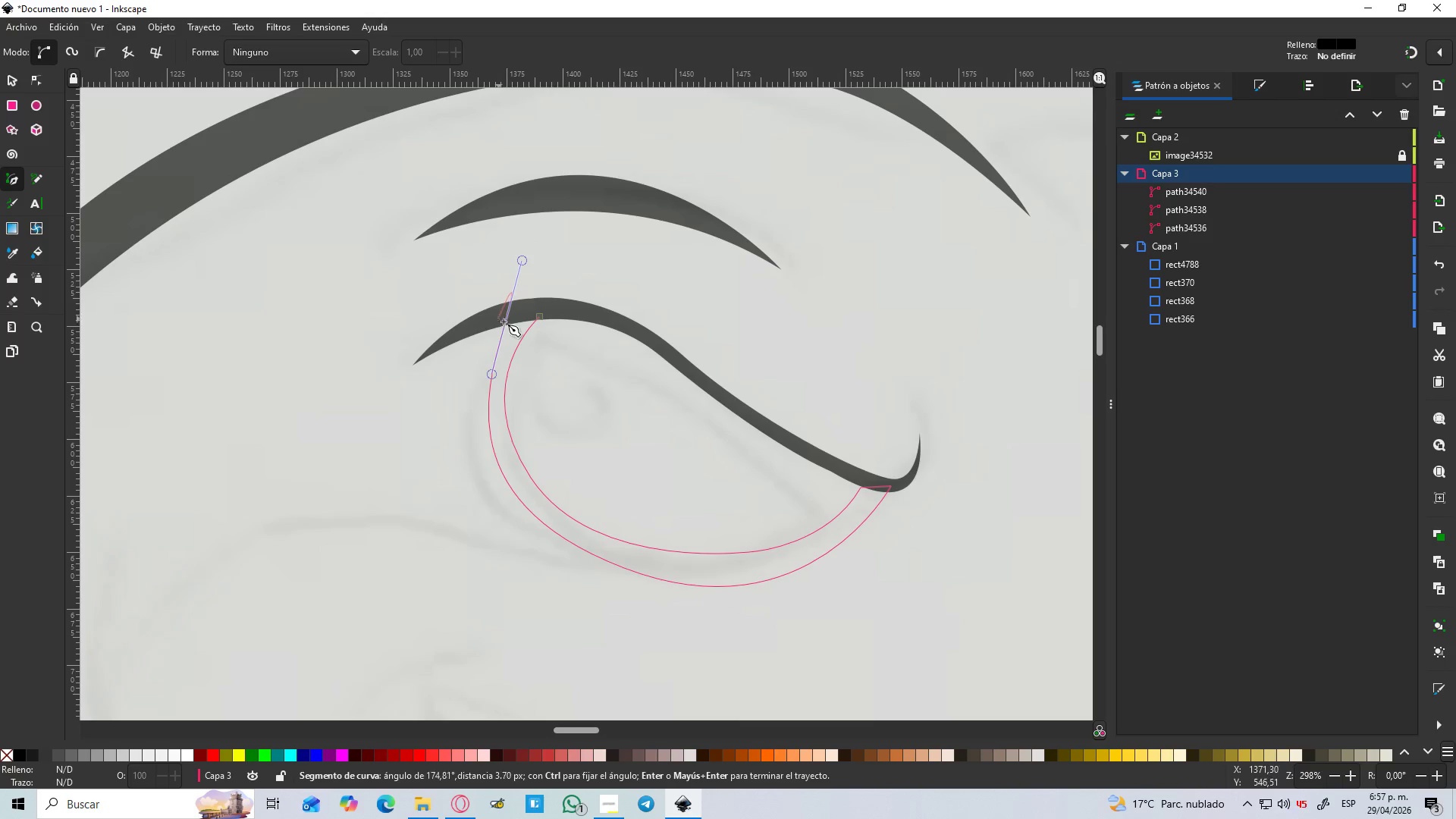 
hold_key(key=ControlLeft, duration=0.53)
 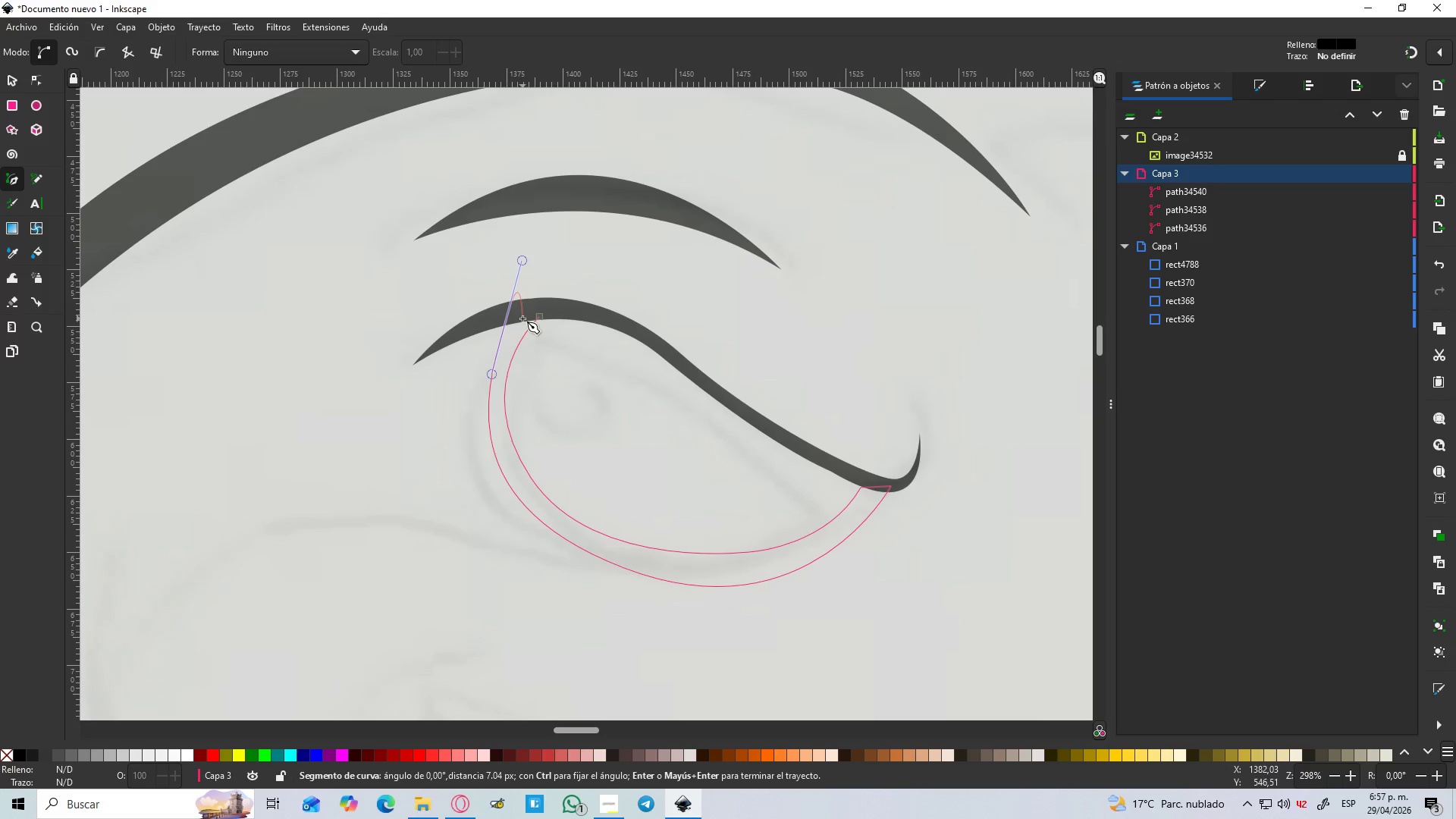 
key(Shift+L)
 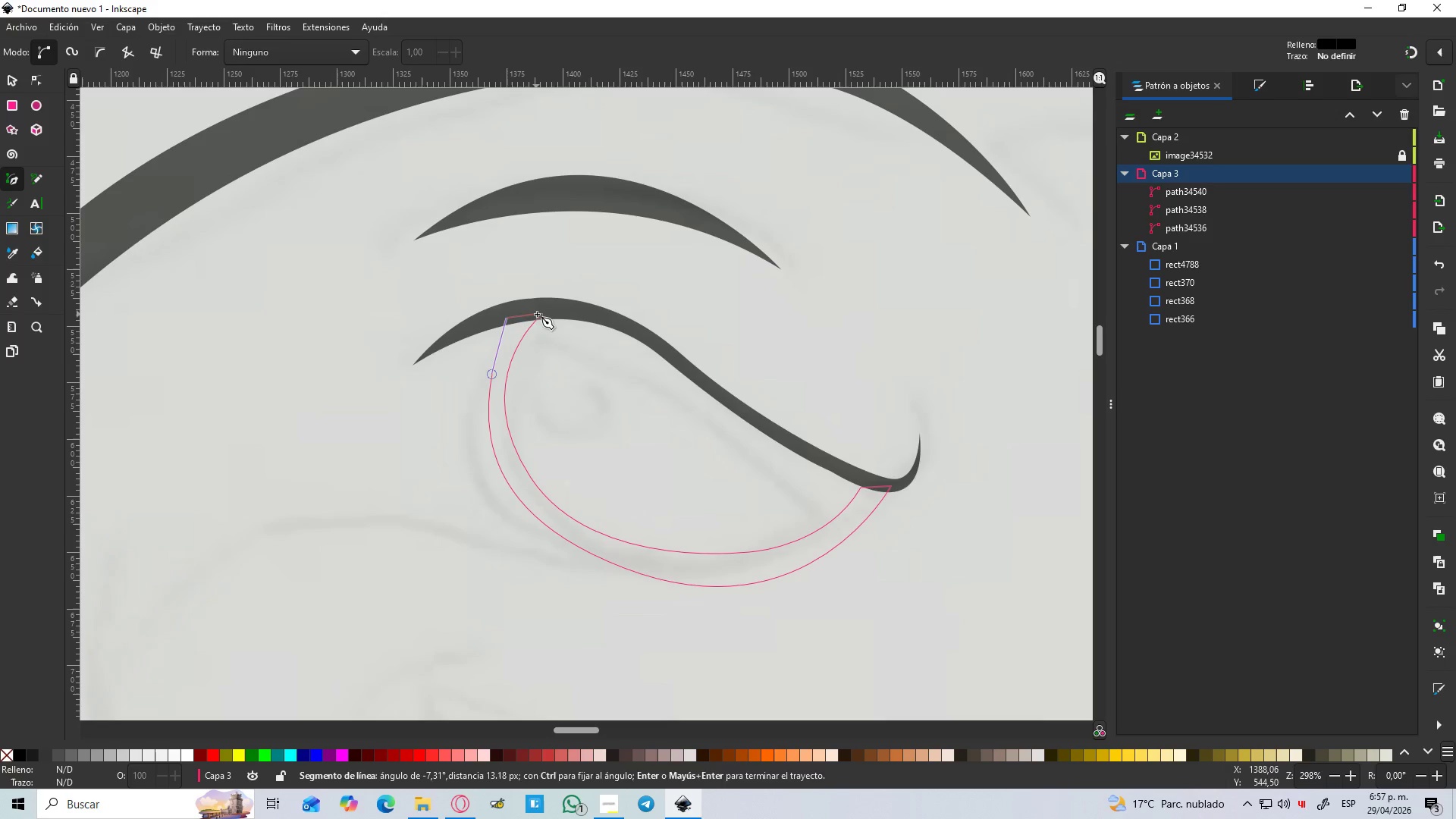 
left_click([540, 314])
 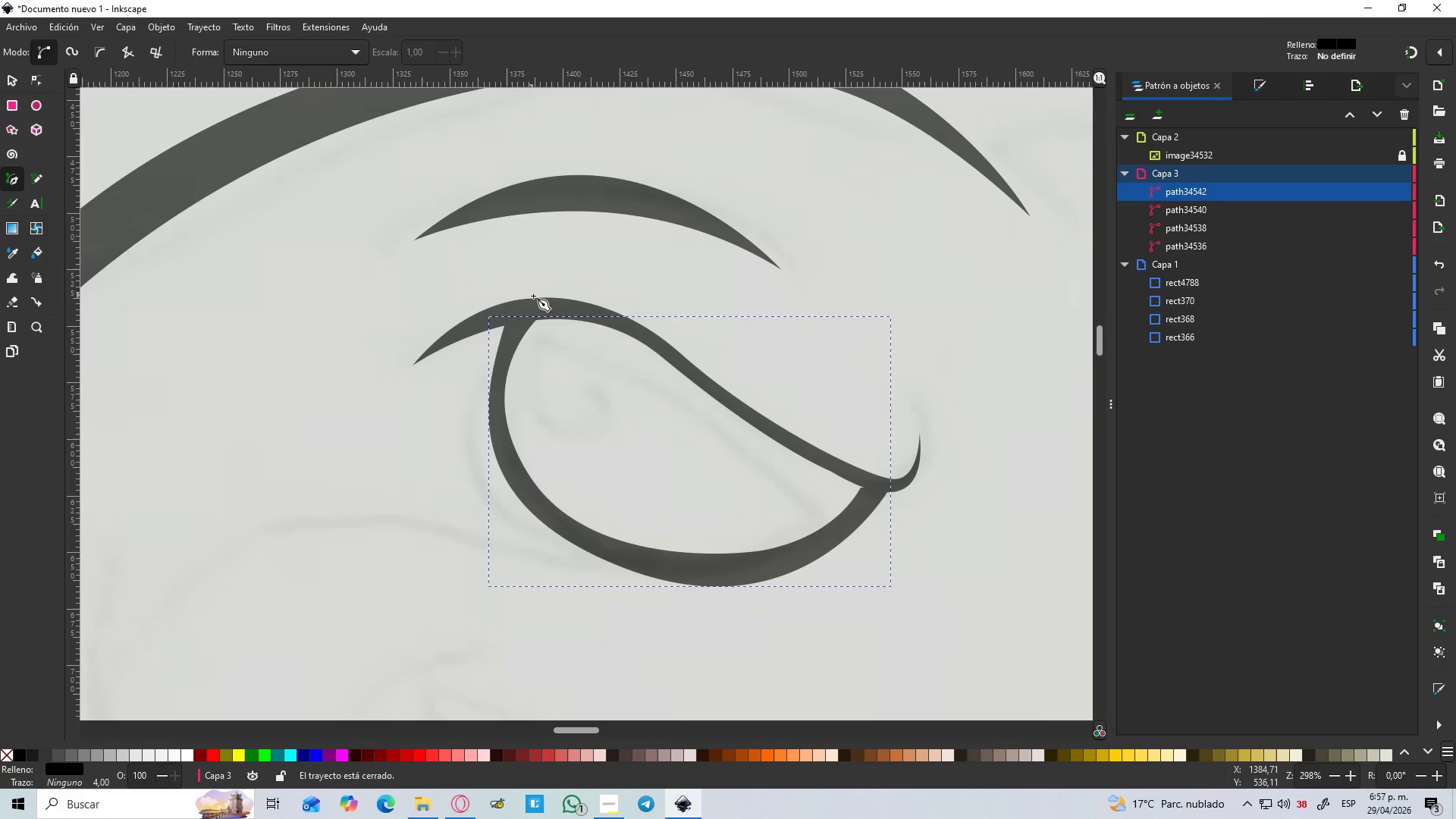 
scroll: coordinate [549, 305], scroll_direction: down, amount: 3.0
 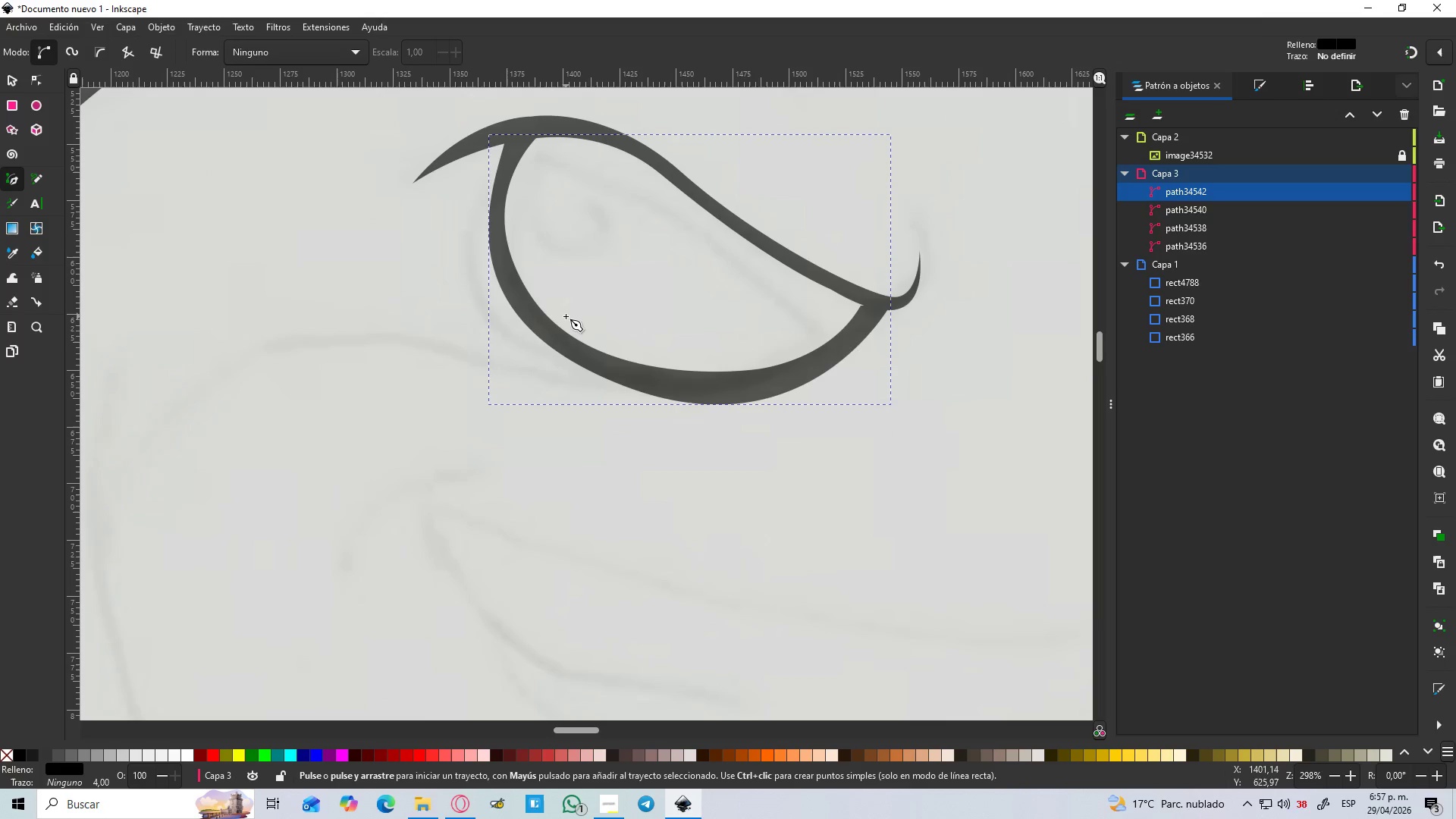 
hold_key(key=ControlLeft, duration=1.12)
scroll: coordinate [566, 316], scroll_direction: down, amount: 1.0
 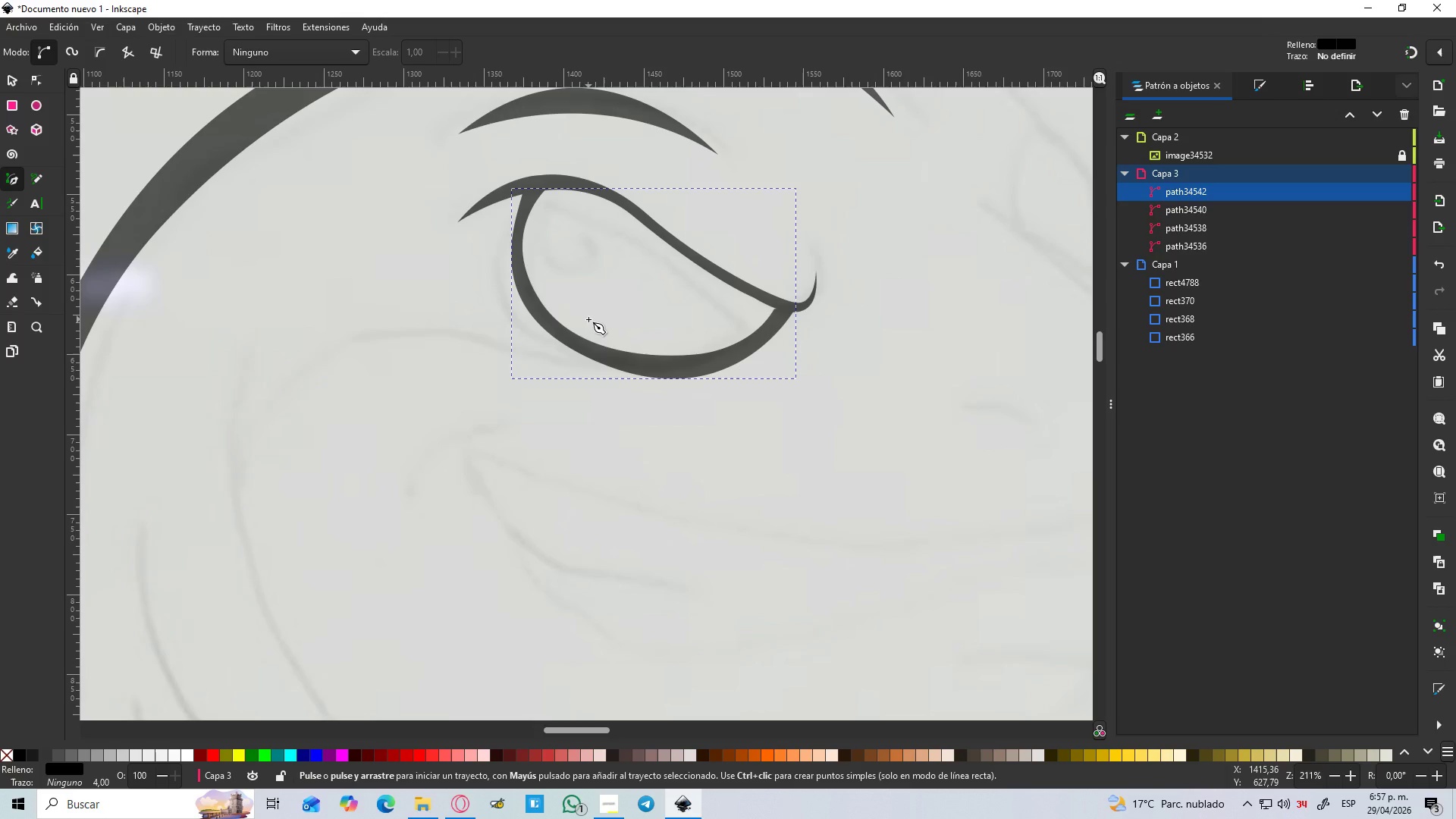 
wait(23.27)
 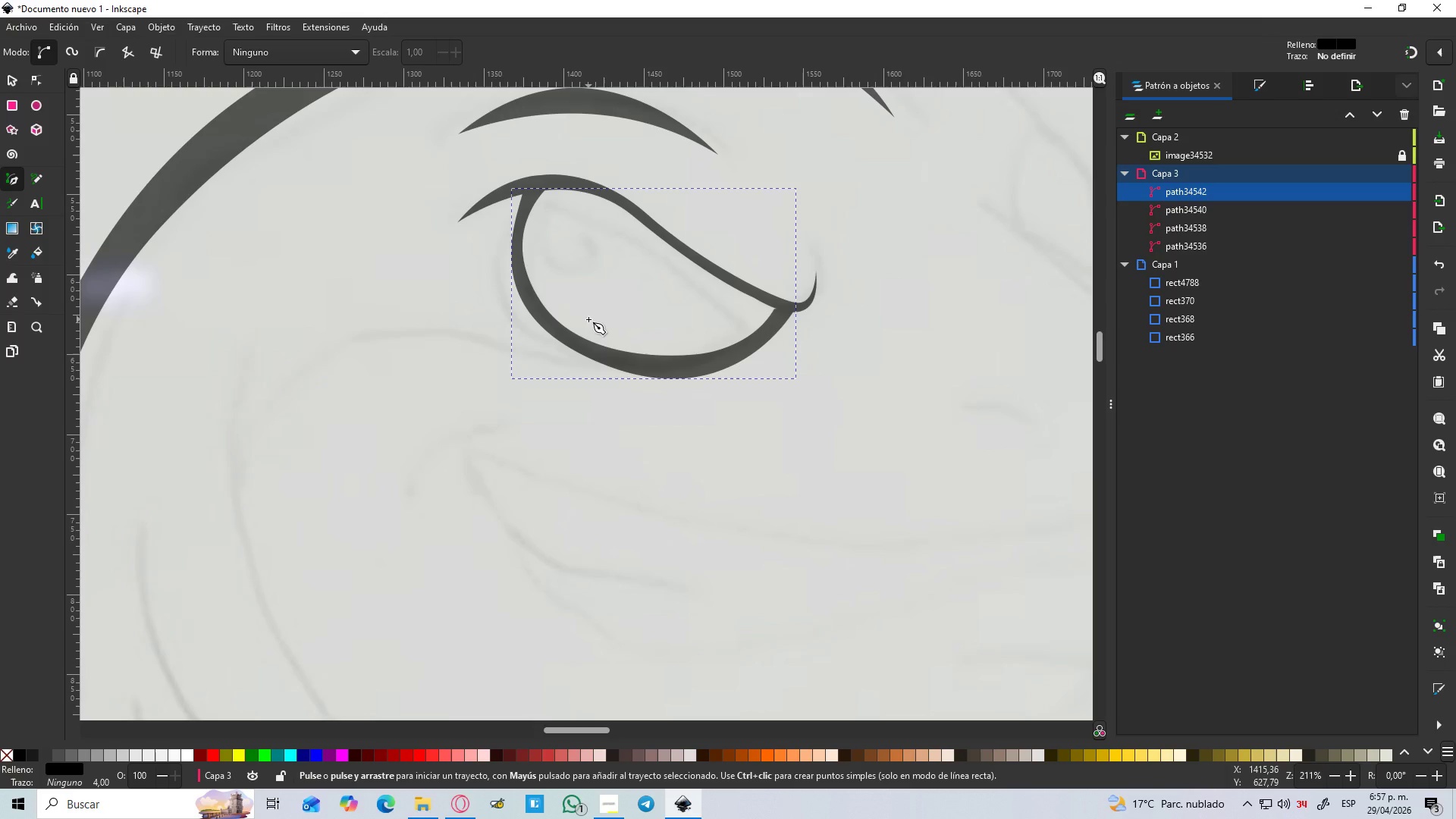 
hold_key(key=ControlLeft, duration=0.45)
scroll: coordinate [550, 339], scroll_direction: up, amount: 2.0
 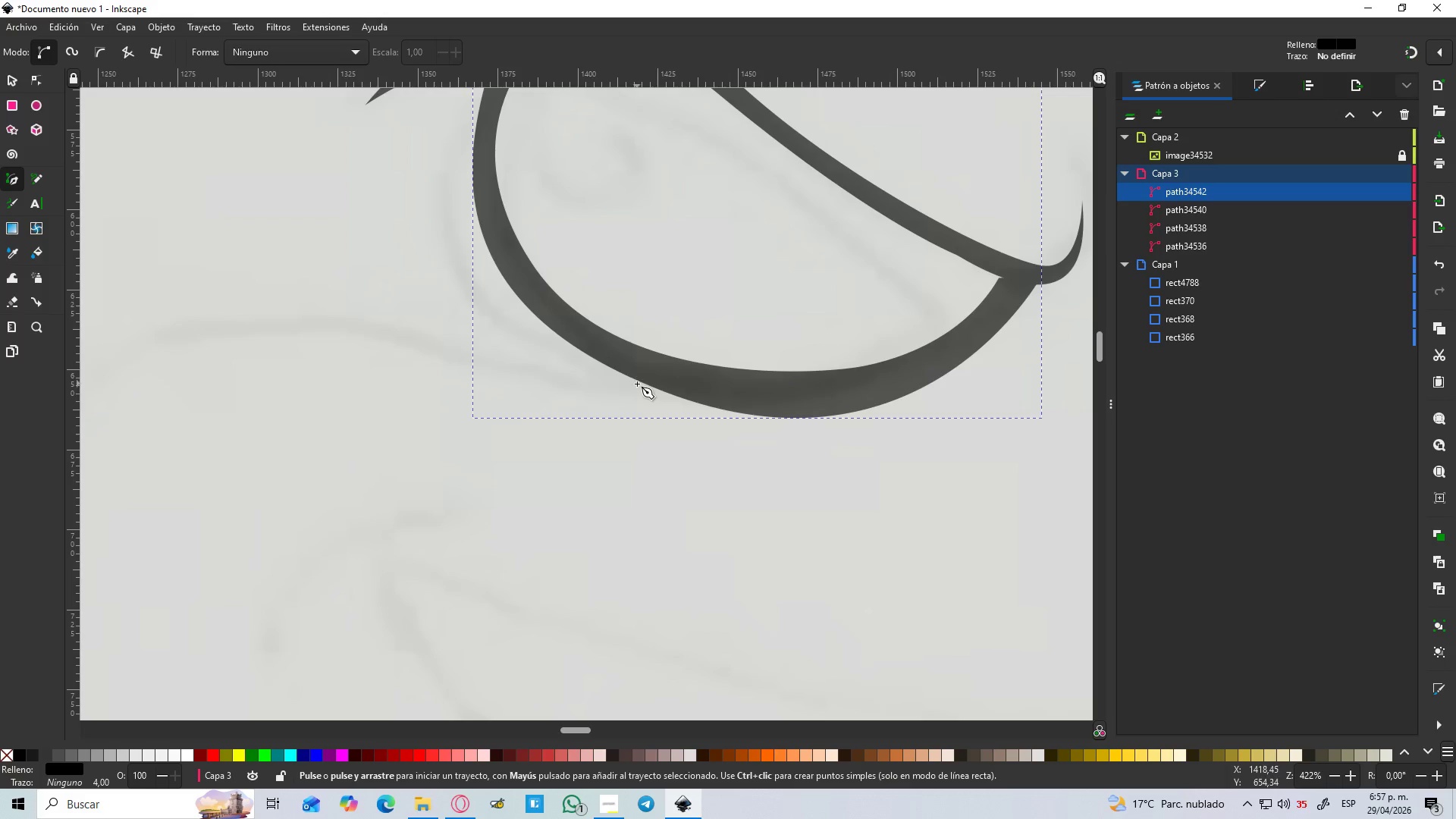 
left_click([648, 387])
 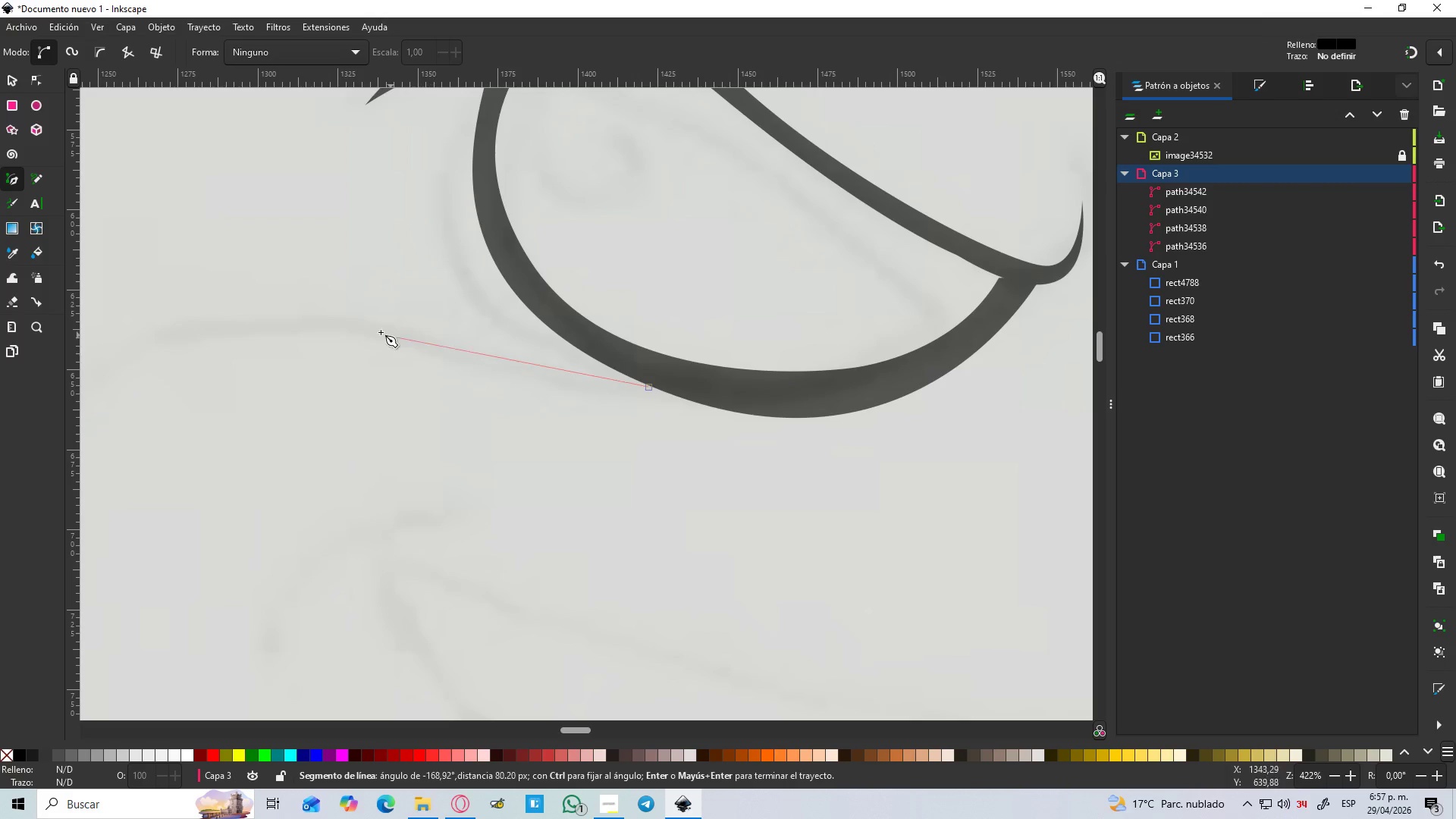 
left_click_drag(start_coordinate=[371, 331], to_coordinate=[231, 337])
 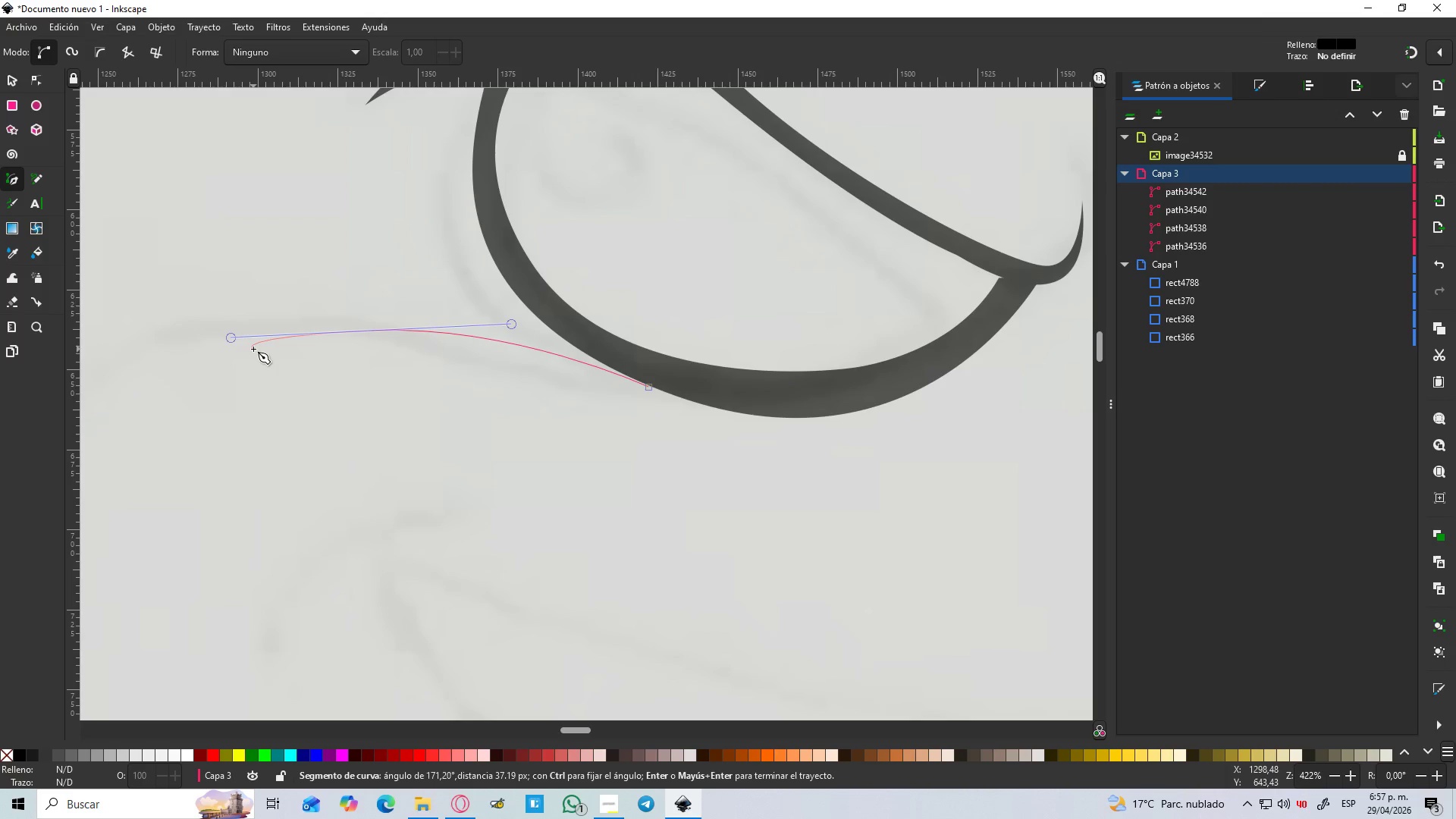 
hold_key(key=ControlLeft, duration=0.47)
 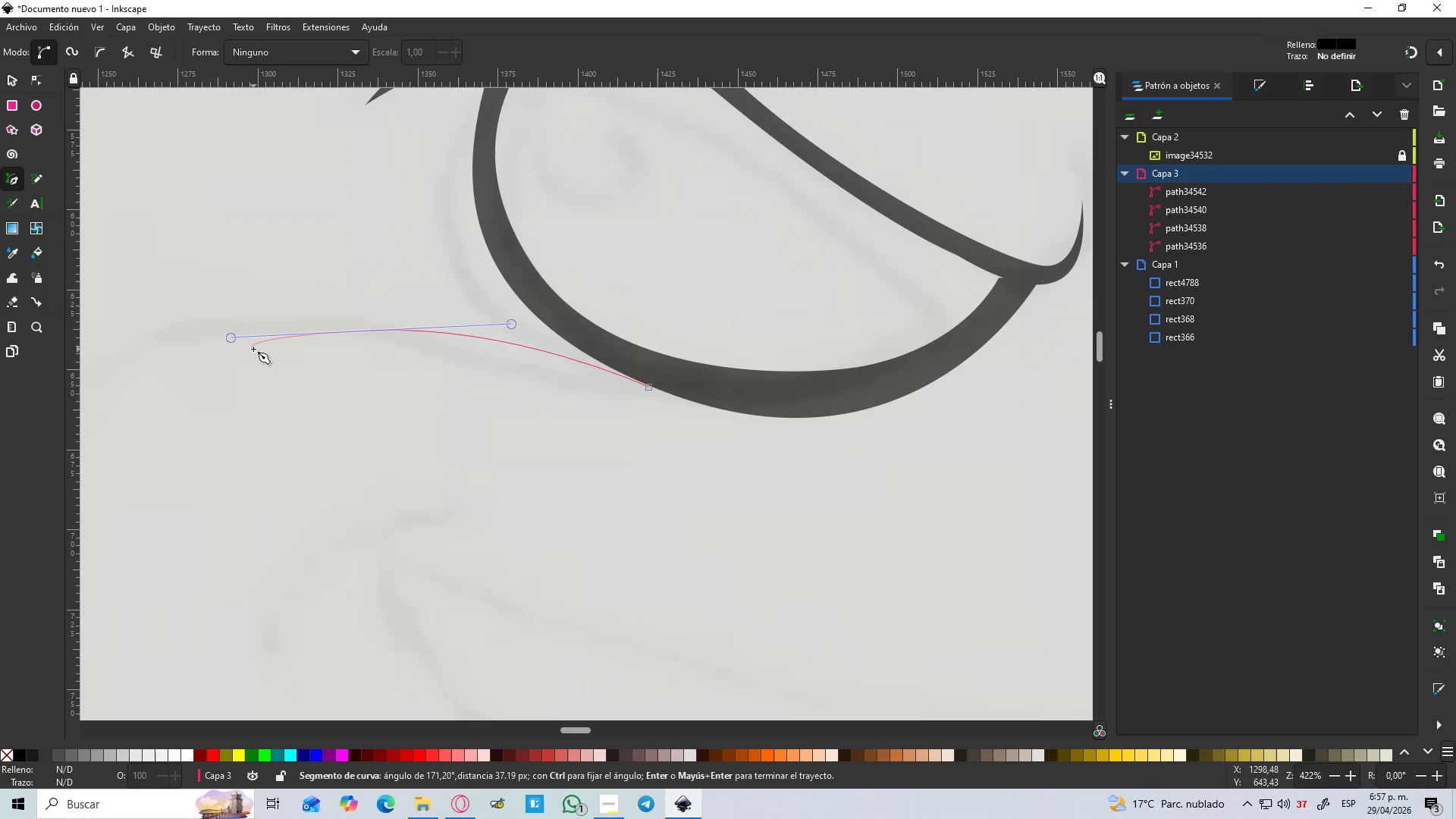 
key(Shift+L)
 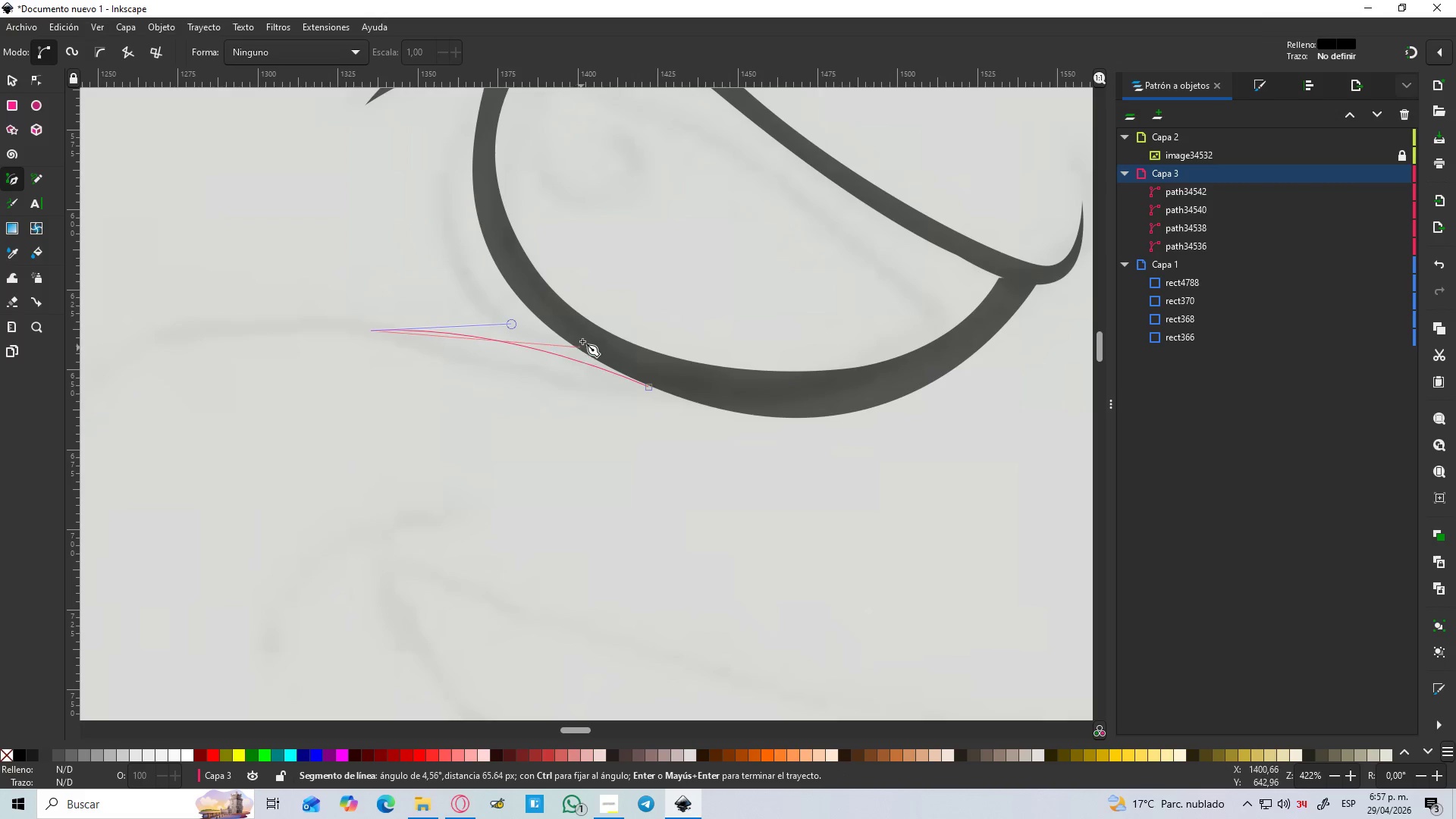 
left_click_drag(start_coordinate=[579, 333], to_coordinate=[628, 358])
 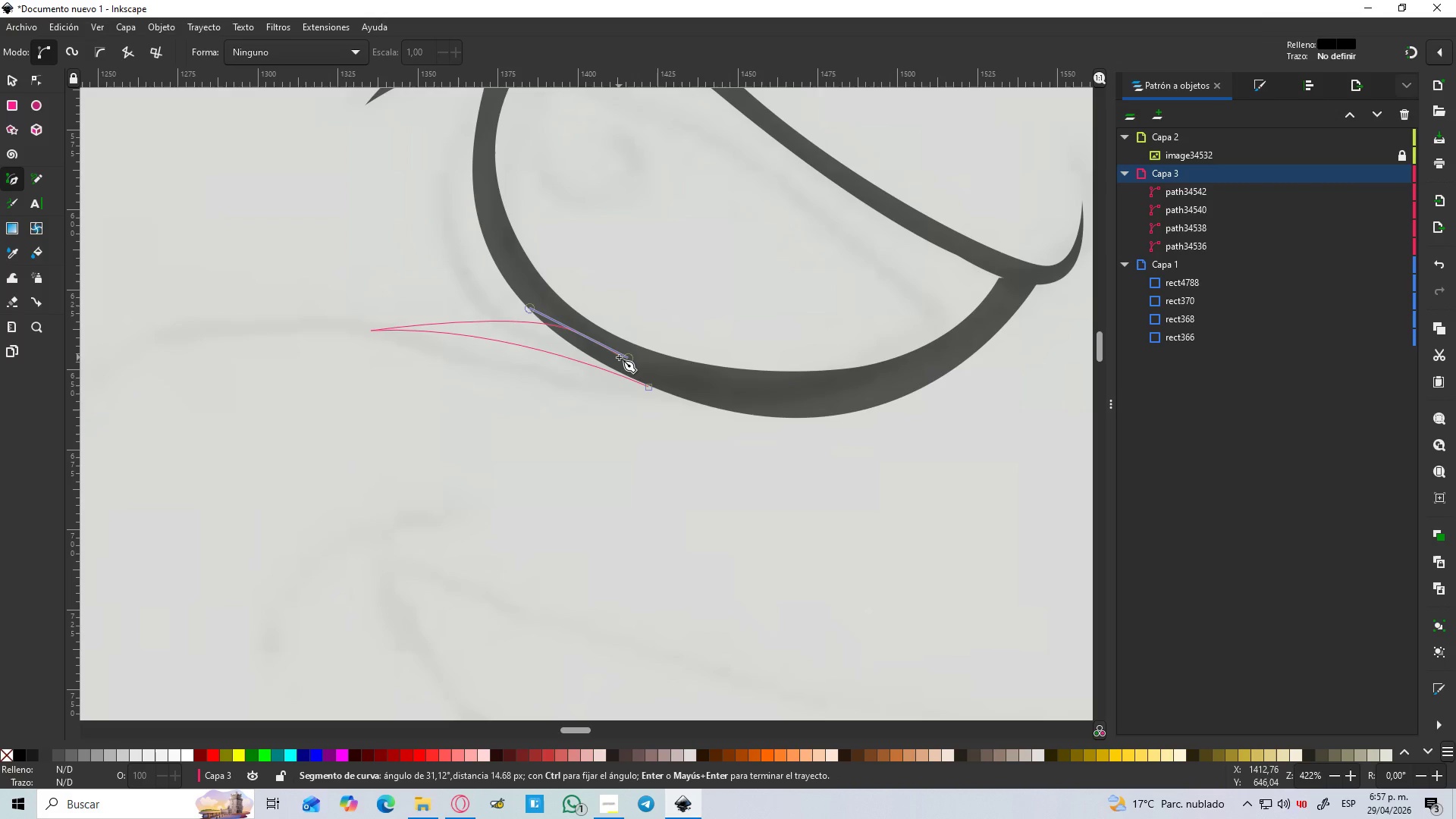 
key(Shift+L)
 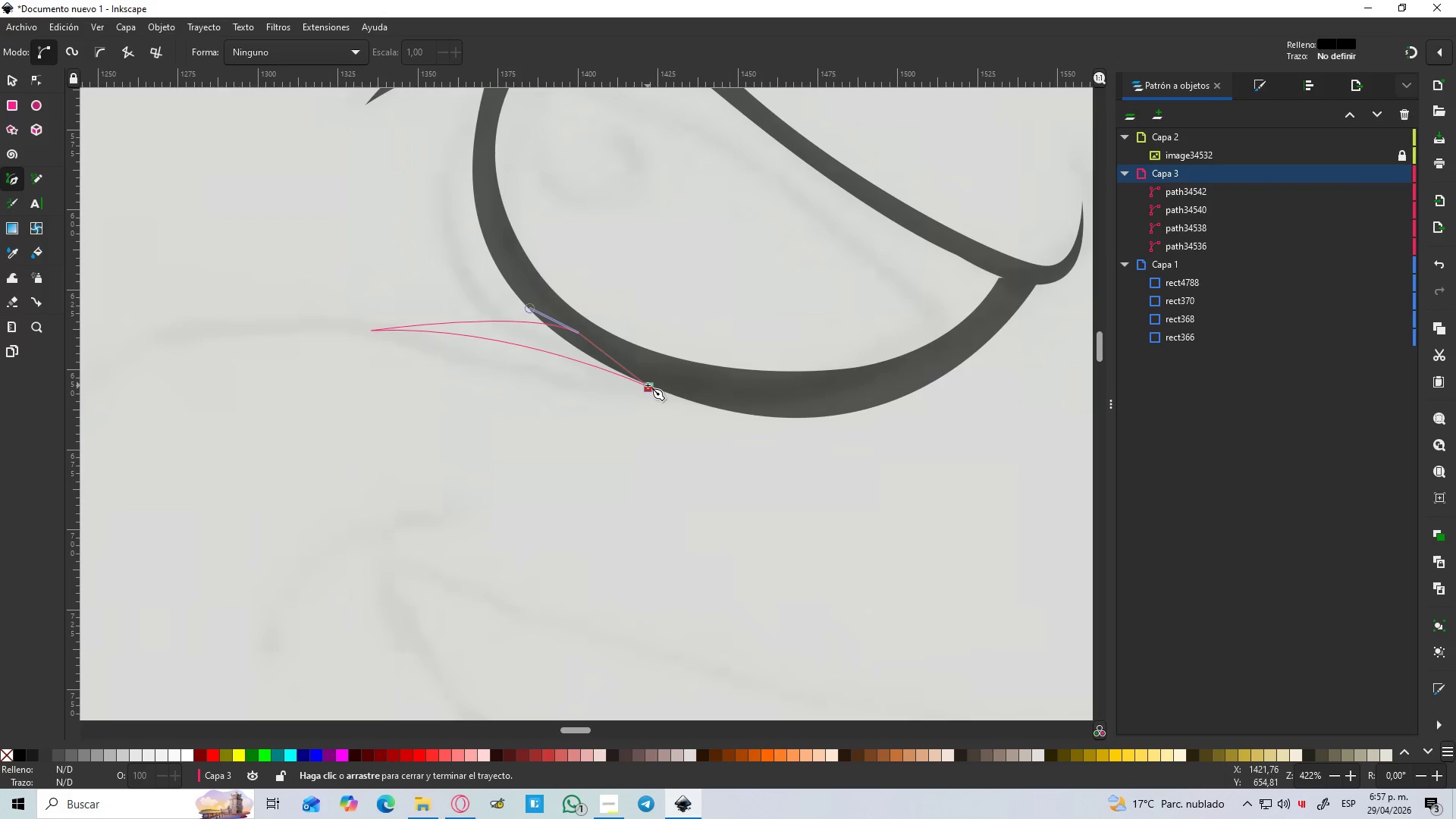 
hold_key(key=ControlLeft, duration=0.8)
scroll: coordinate [647, 385], scroll_direction: down, amount: 3.0
 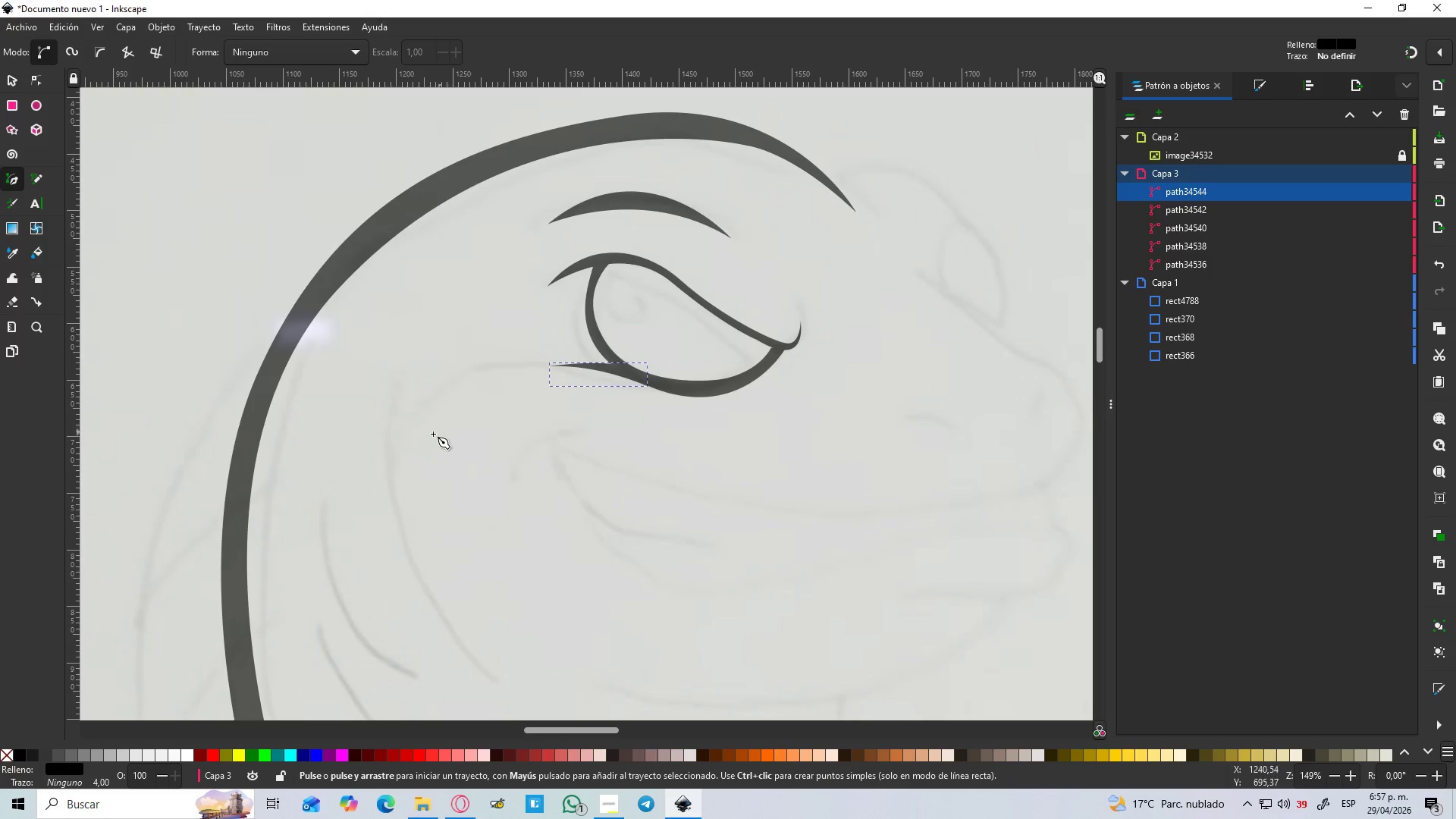 
hold_key(key=ControlLeft, duration=1.53)
scroll: coordinate [416, 428], scroll_direction: down, amount: 3.0
 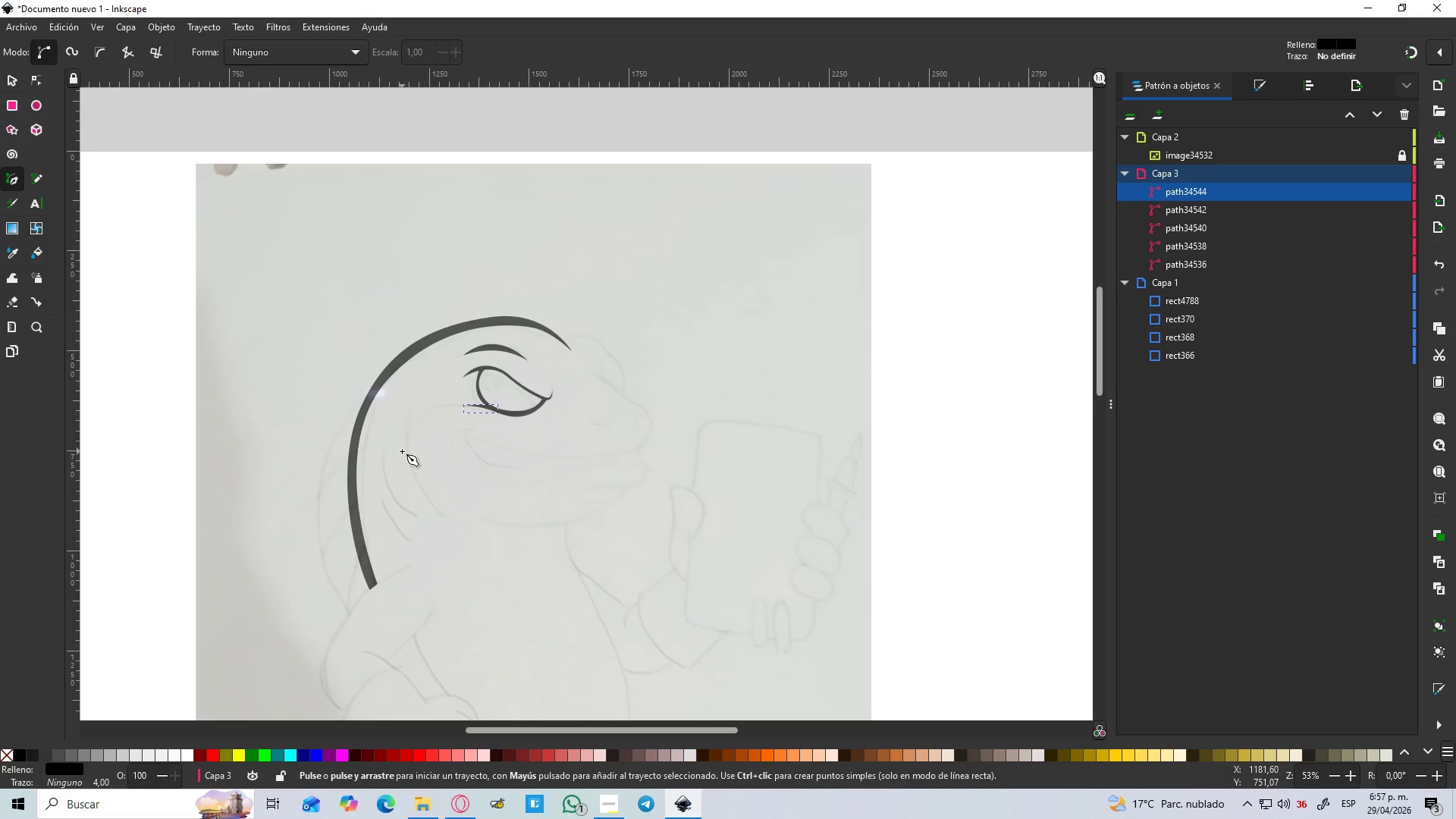 
hold_key(key=ControlLeft, duration=1.5)
 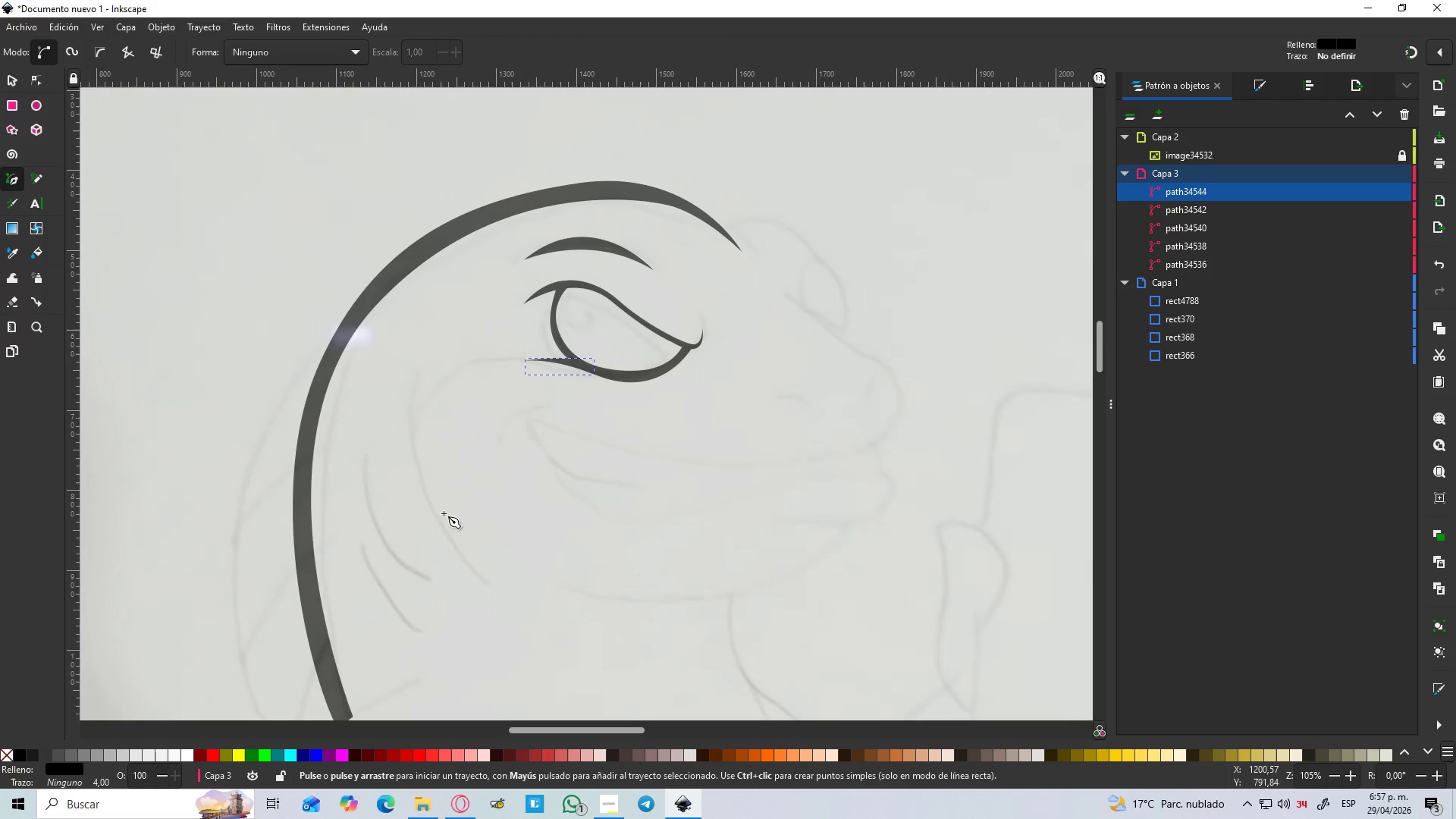 
hold_key(key=ControlLeft, duration=0.53)
scroll: coordinate [402, 451], scroll_direction: up, amount: 2.0
 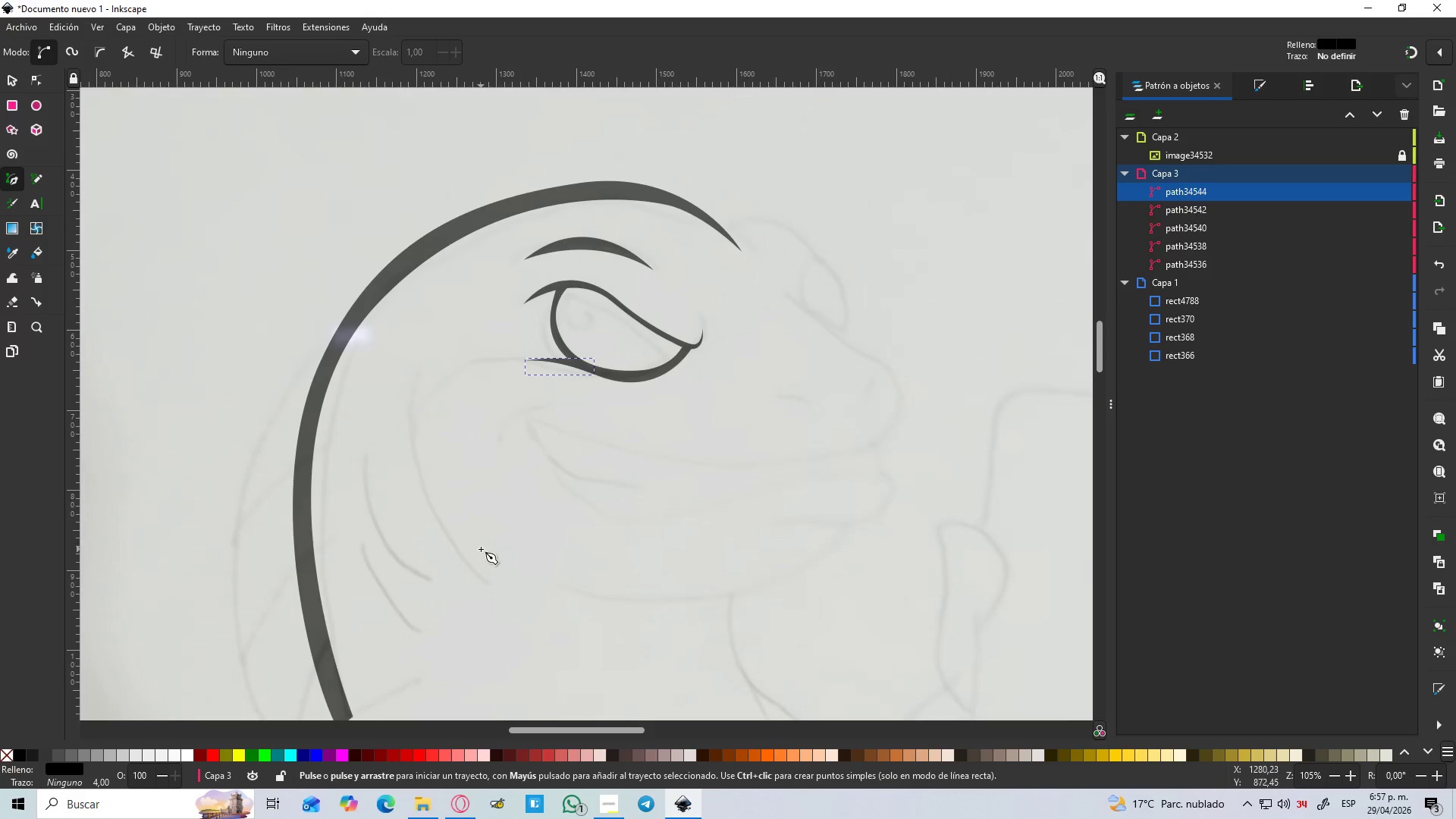 
hold_key(key=ControlLeft, duration=0.33)
scroll: coordinate [469, 555], scroll_direction: up, amount: 1.0
 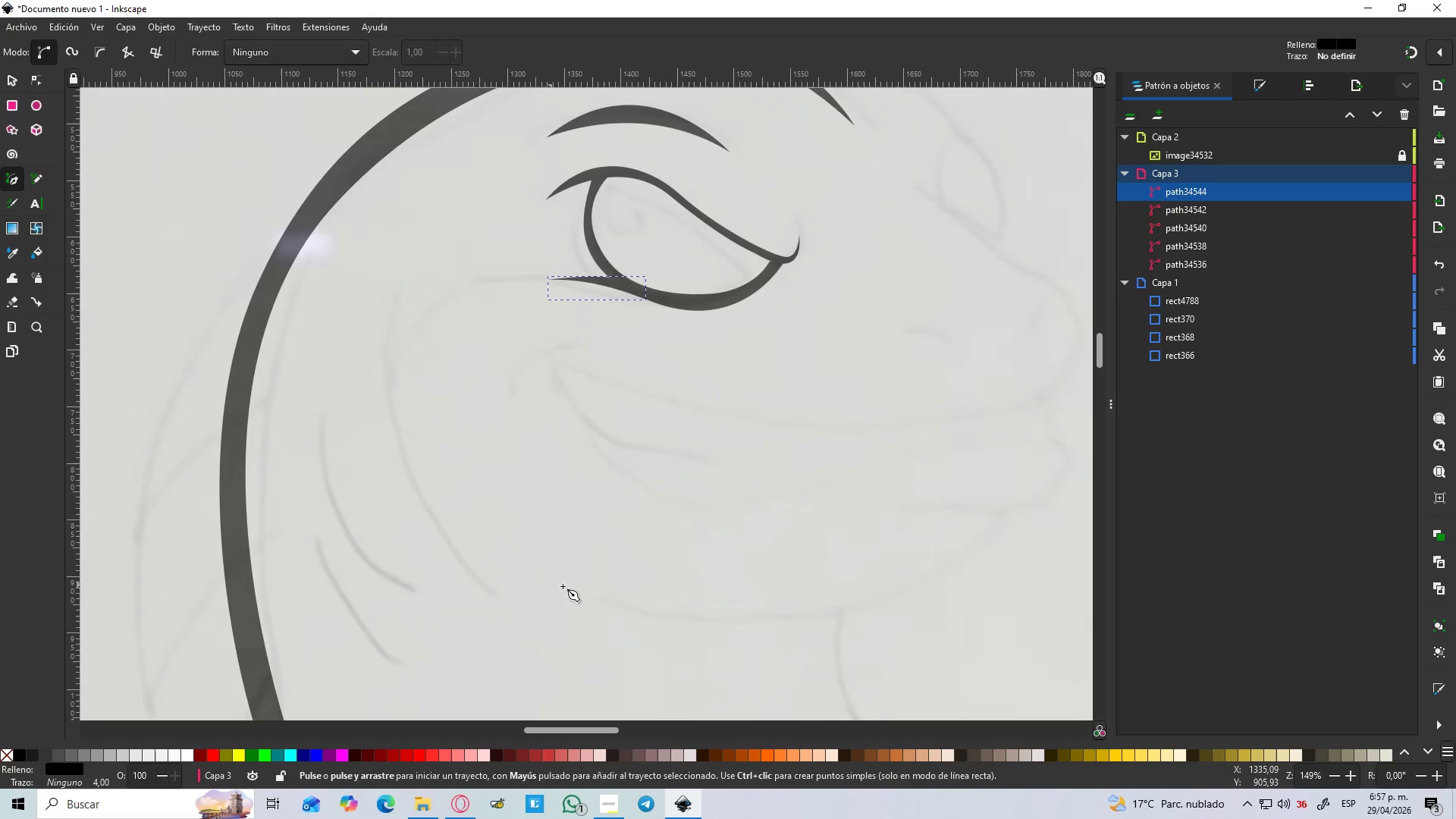 
hold_key(key=ControlLeft, duration=0.55)
scroll: coordinate [603, 588], scroll_direction: down, amount: 2.0
 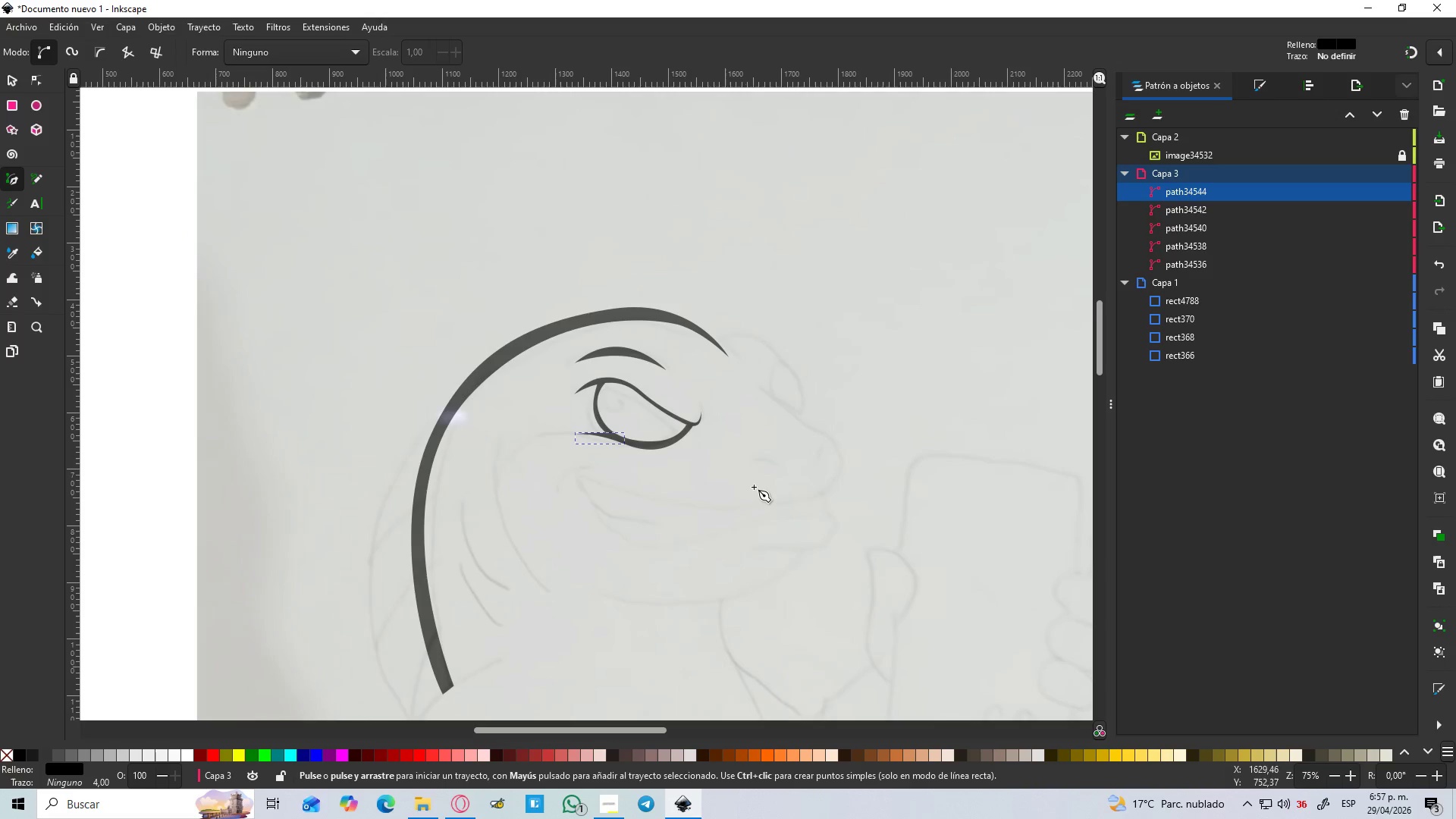 
hold_key(key=ControlLeft, duration=1.5)
scroll: coordinate [775, 472], scroll_direction: up, amount: 2.0
 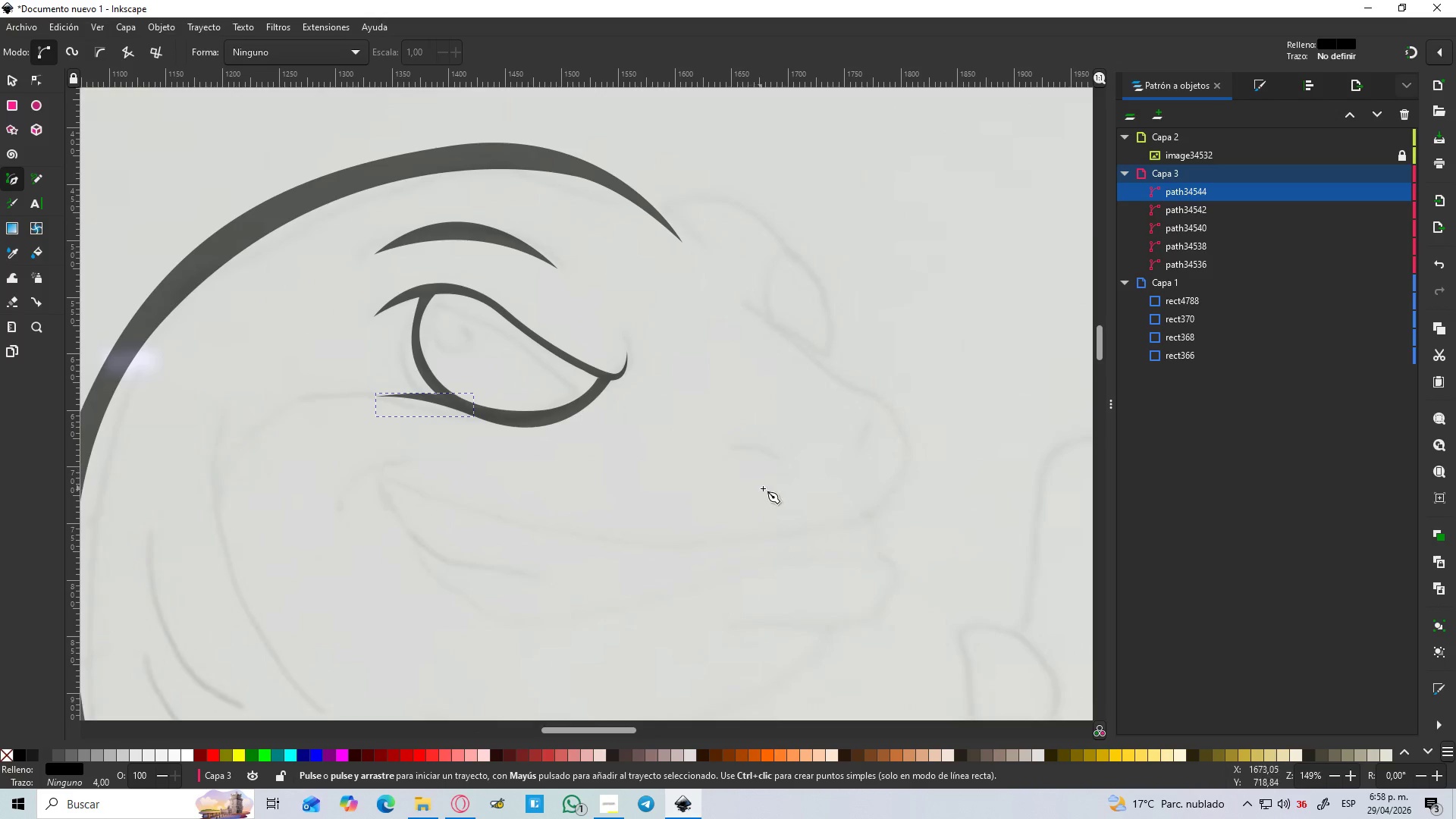 
key(Control+ControlLeft)
 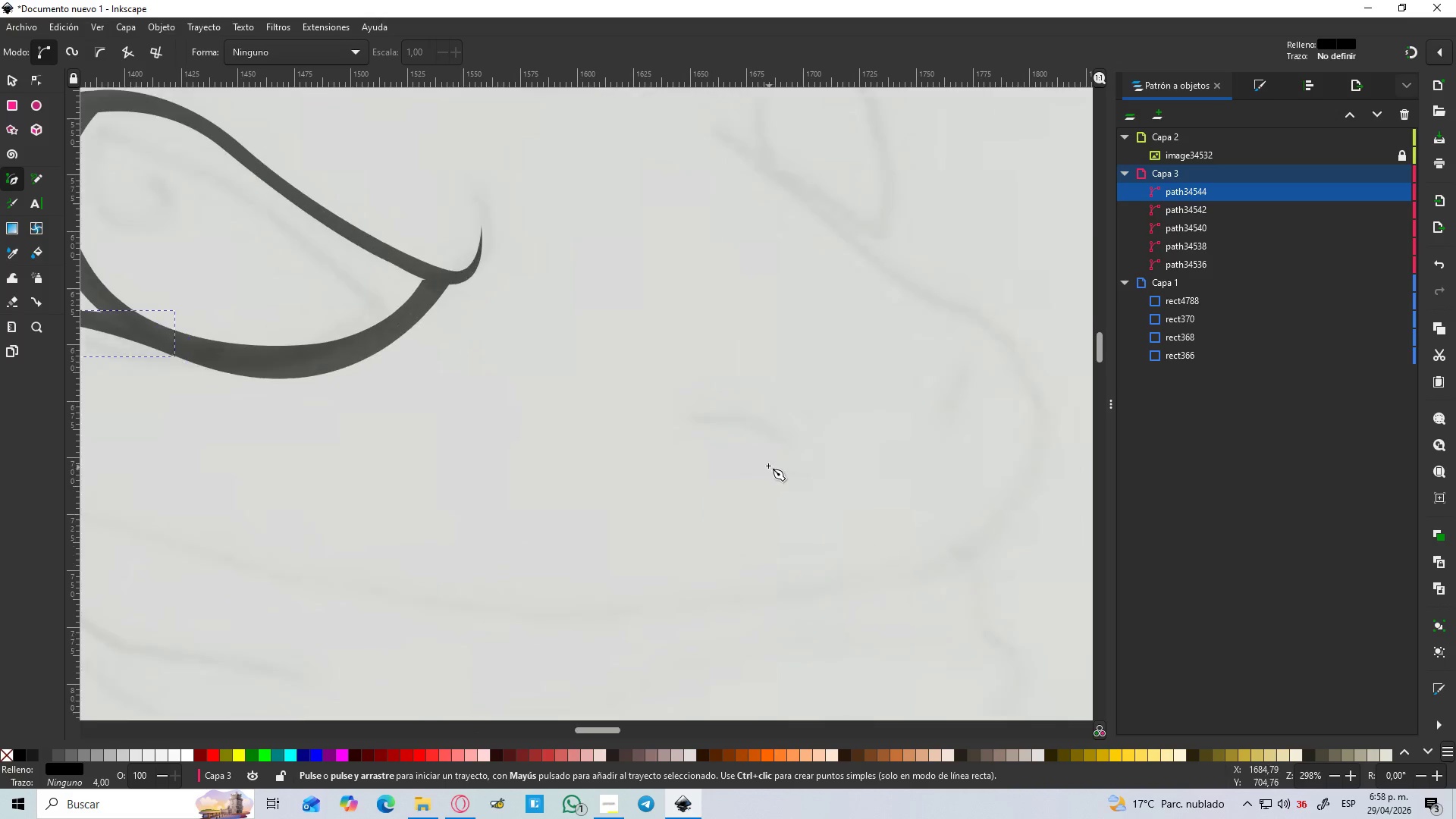 
key(Control+ControlLeft)
 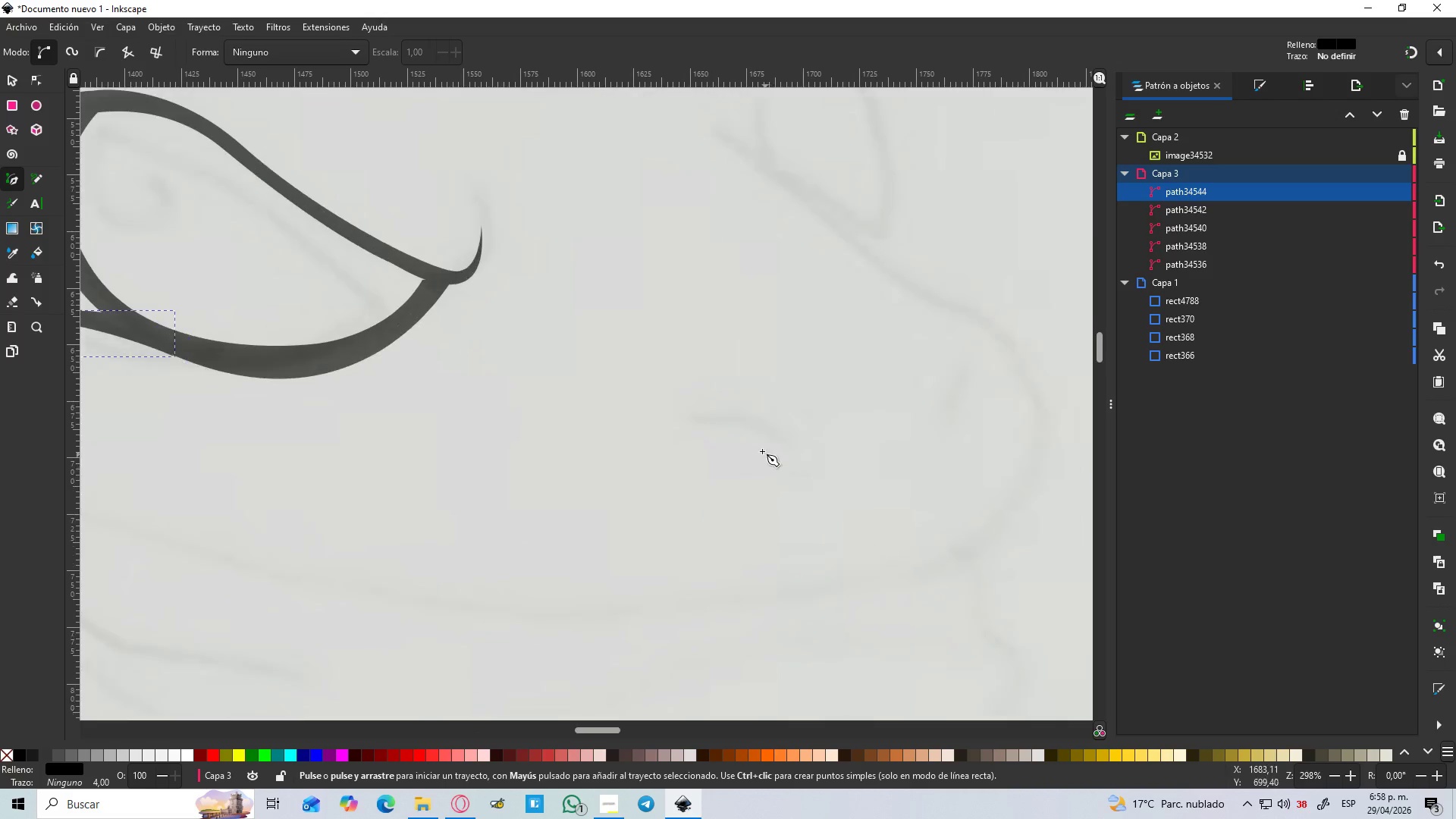 
key(Control+ControlLeft)
 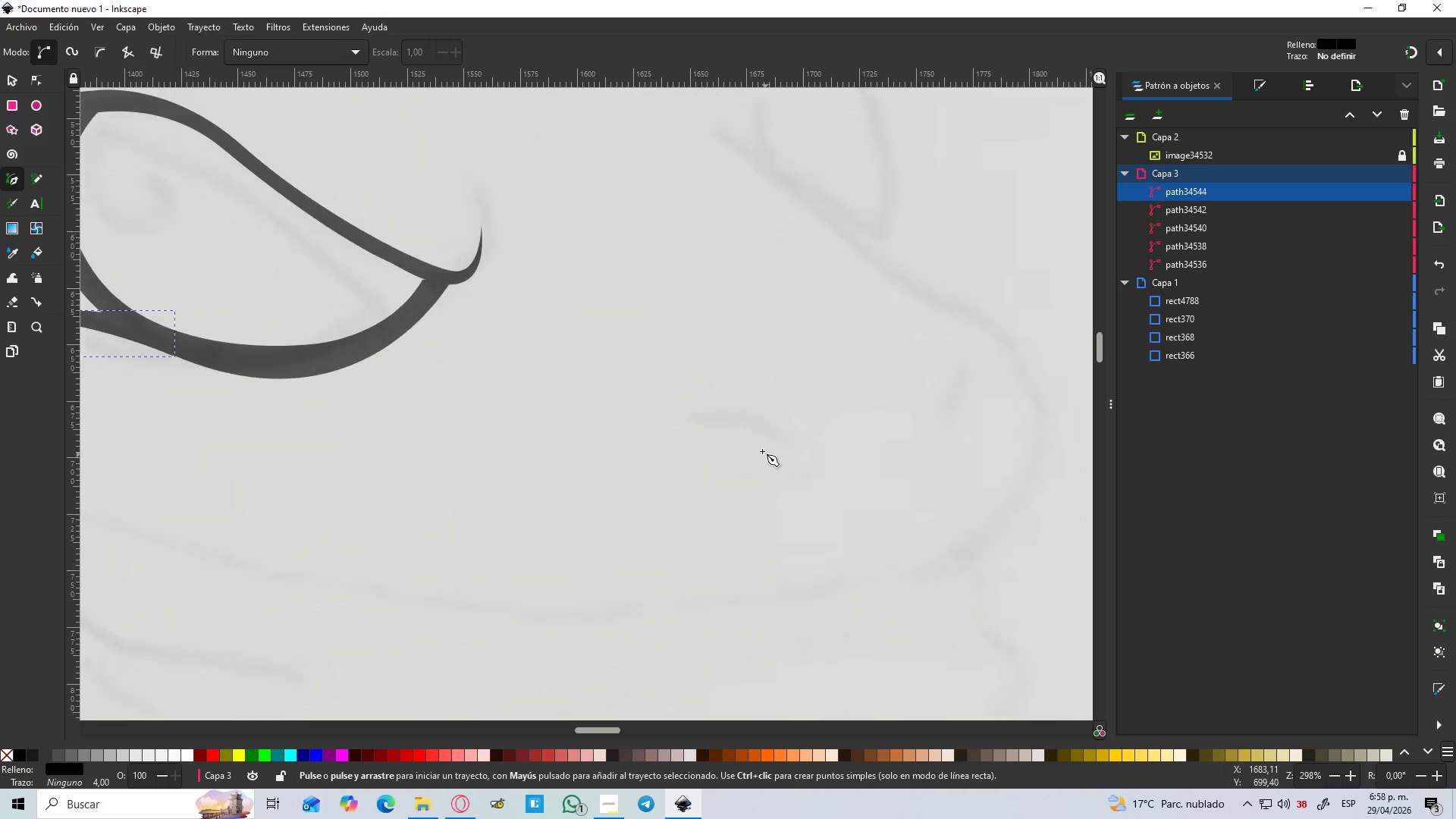 
key(Control+ControlLeft)
 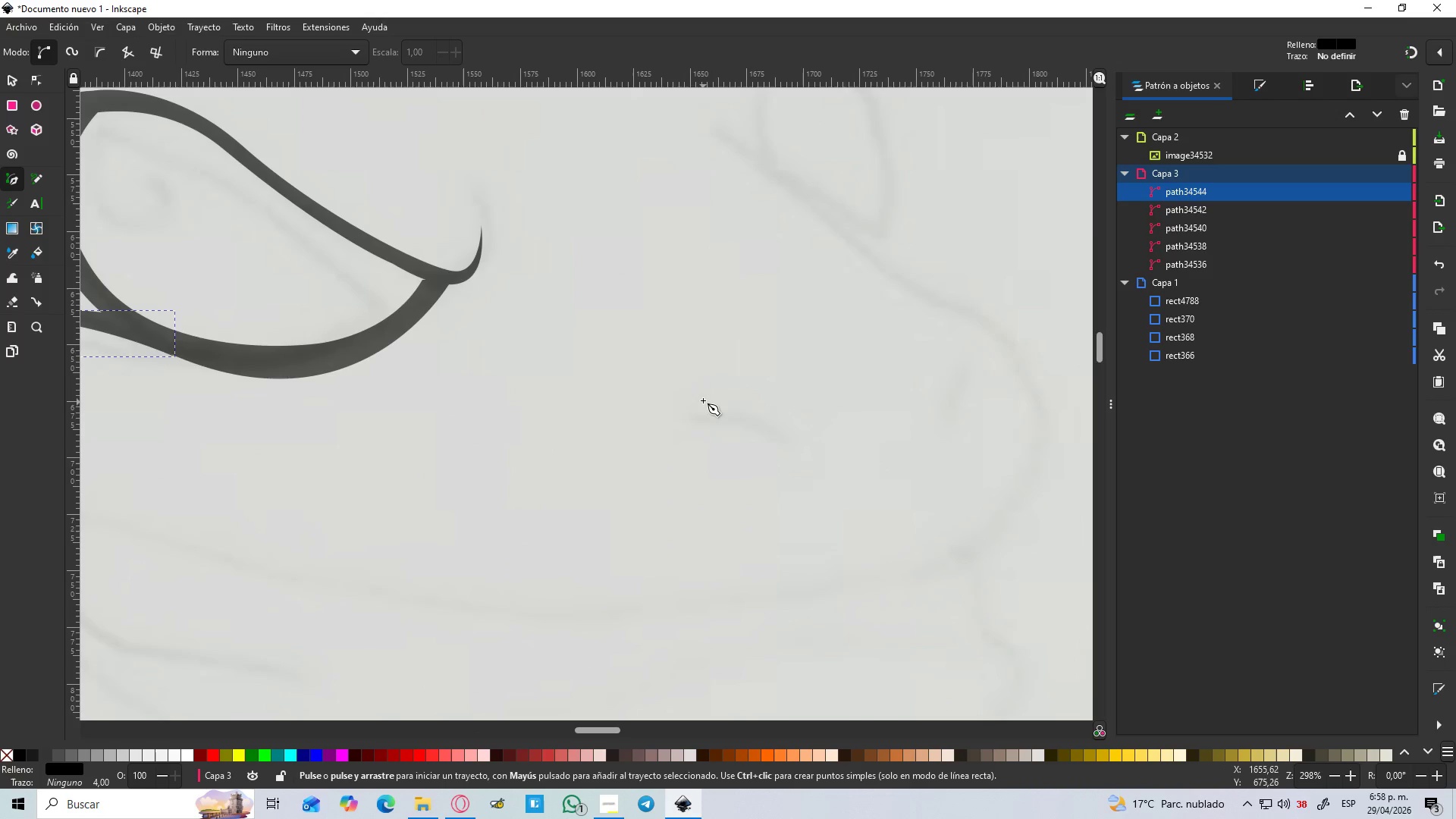 
scroll: coordinate [773, 476], scroll_direction: up, amount: 2.0
 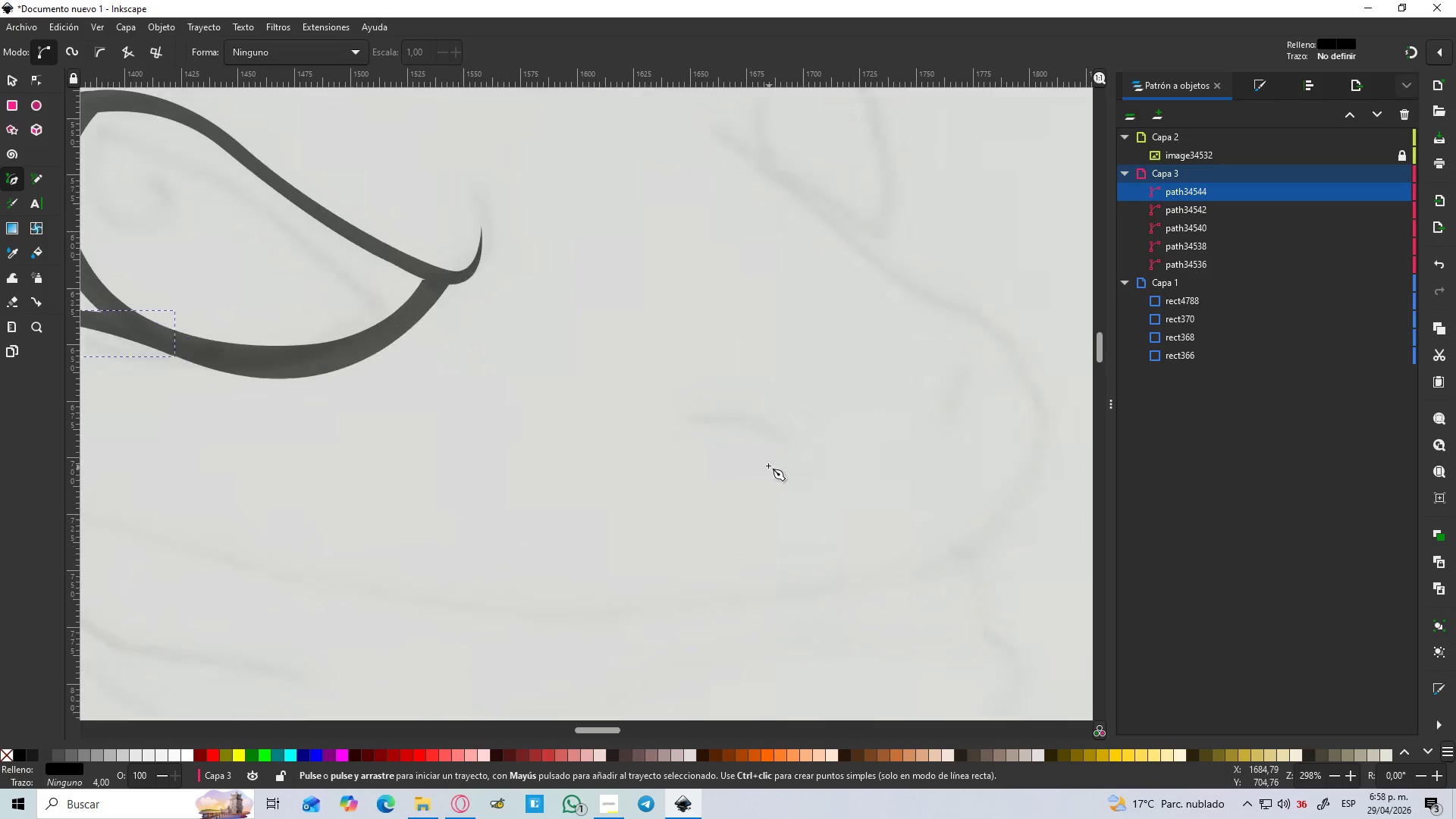 
left_click([703, 400])
 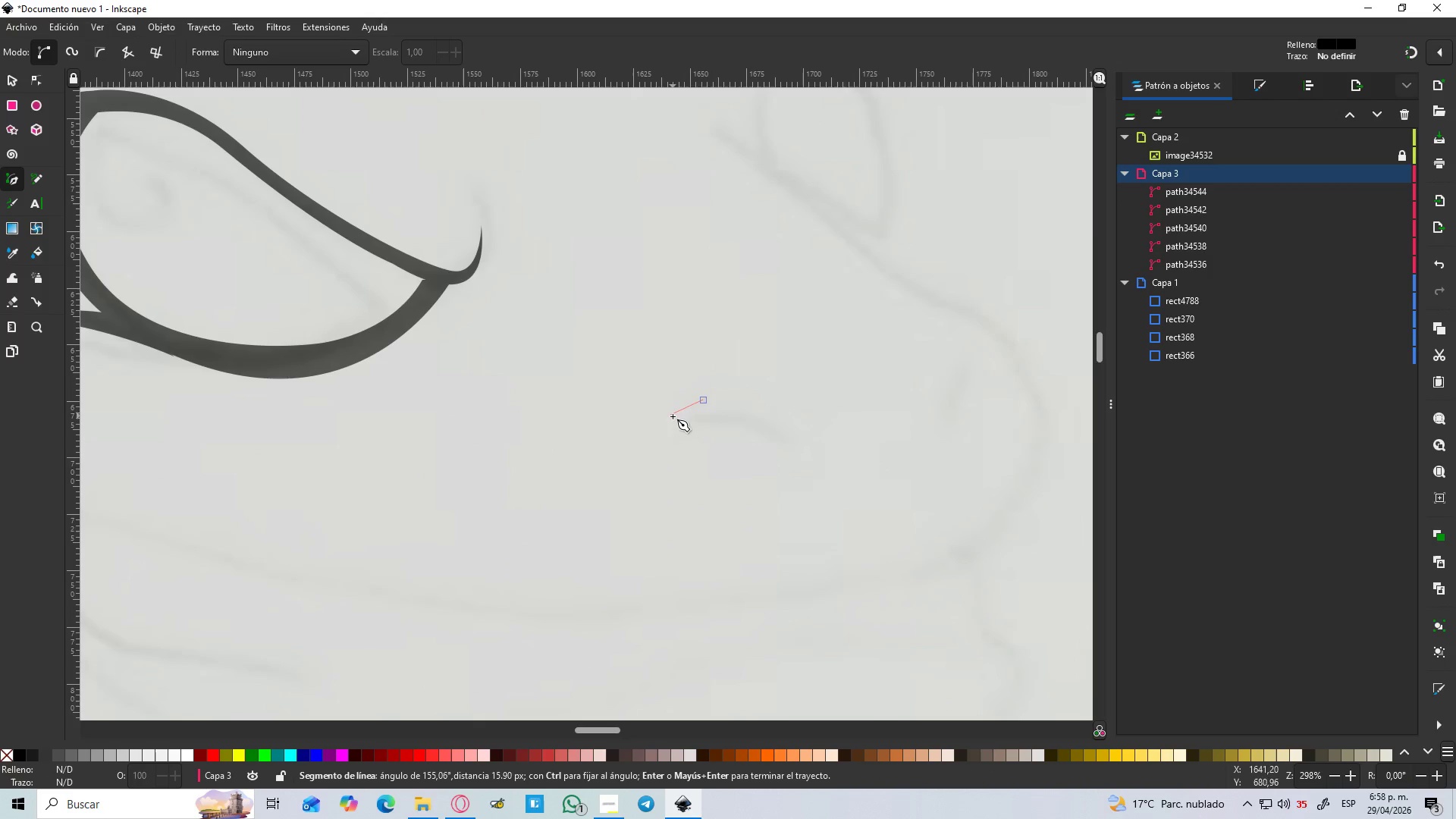 
left_click_drag(start_coordinate=[671, 422], to_coordinate=[686, 453])
 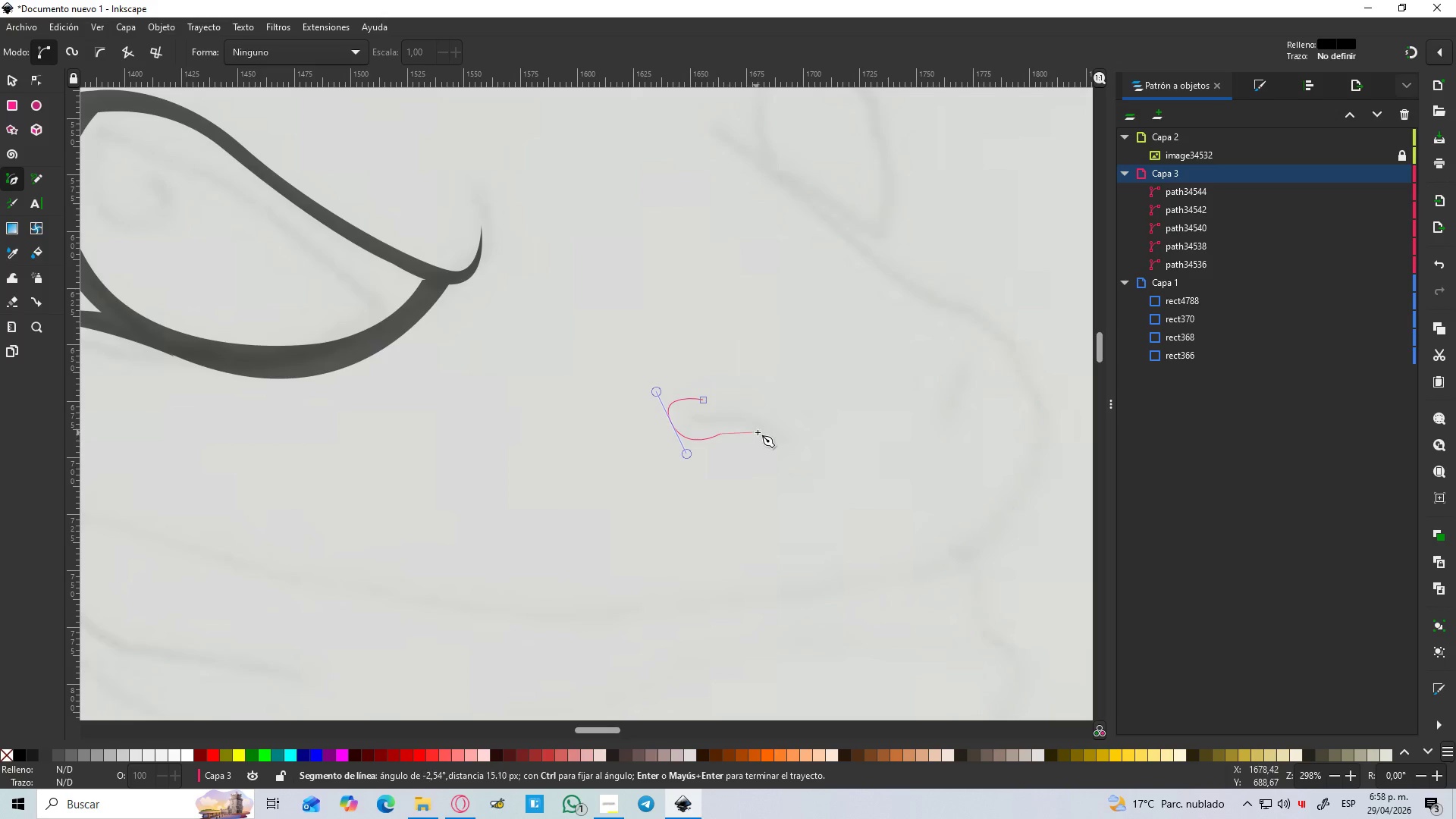 
left_click_drag(start_coordinate=[768, 438], to_coordinate=[792, 460])
 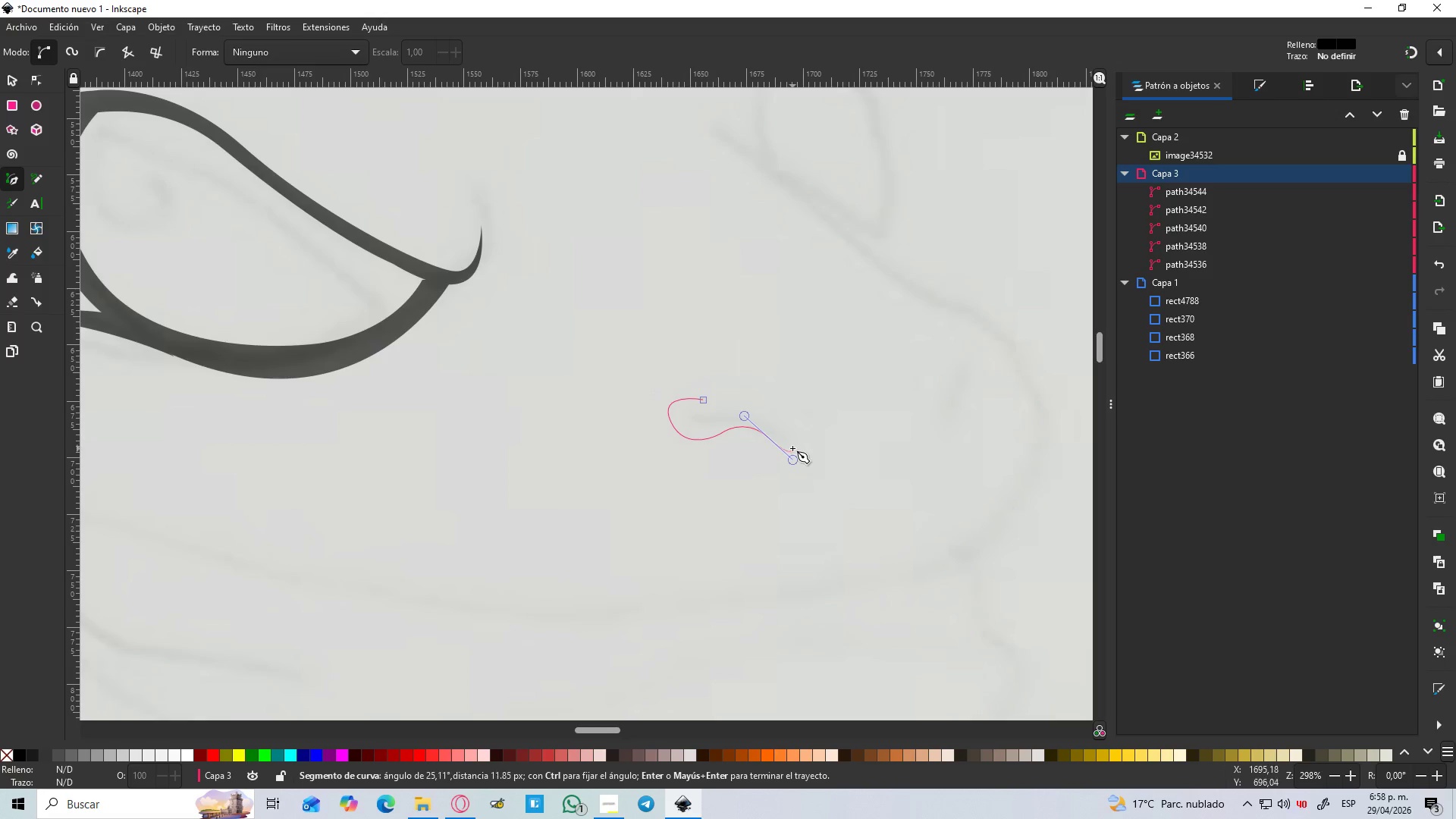 
hold_key(key=ControlLeft, duration=0.62)
scroll: coordinate [792, 444], scroll_direction: up, amount: 2.0
 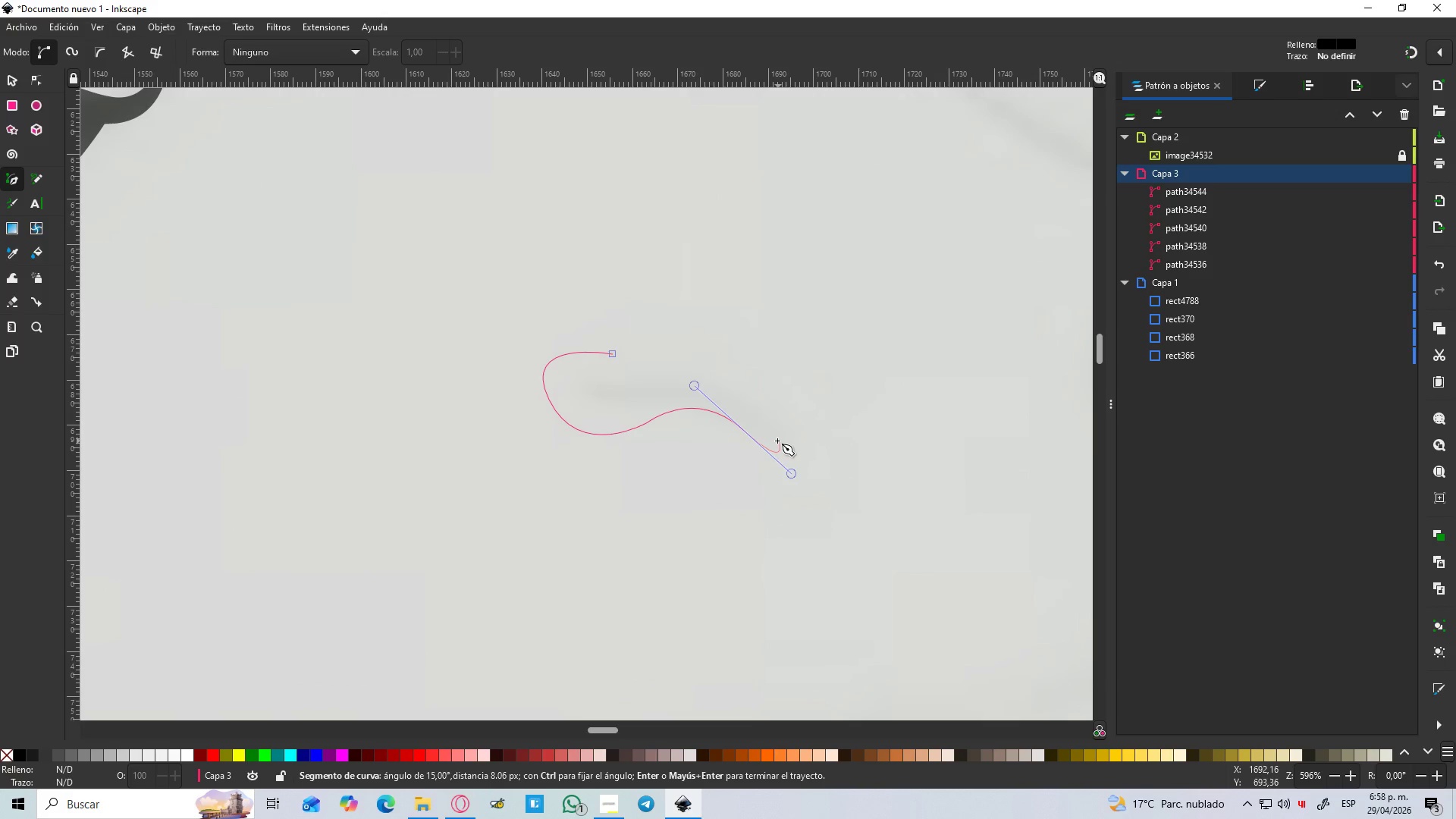 
key(Shift+L)
 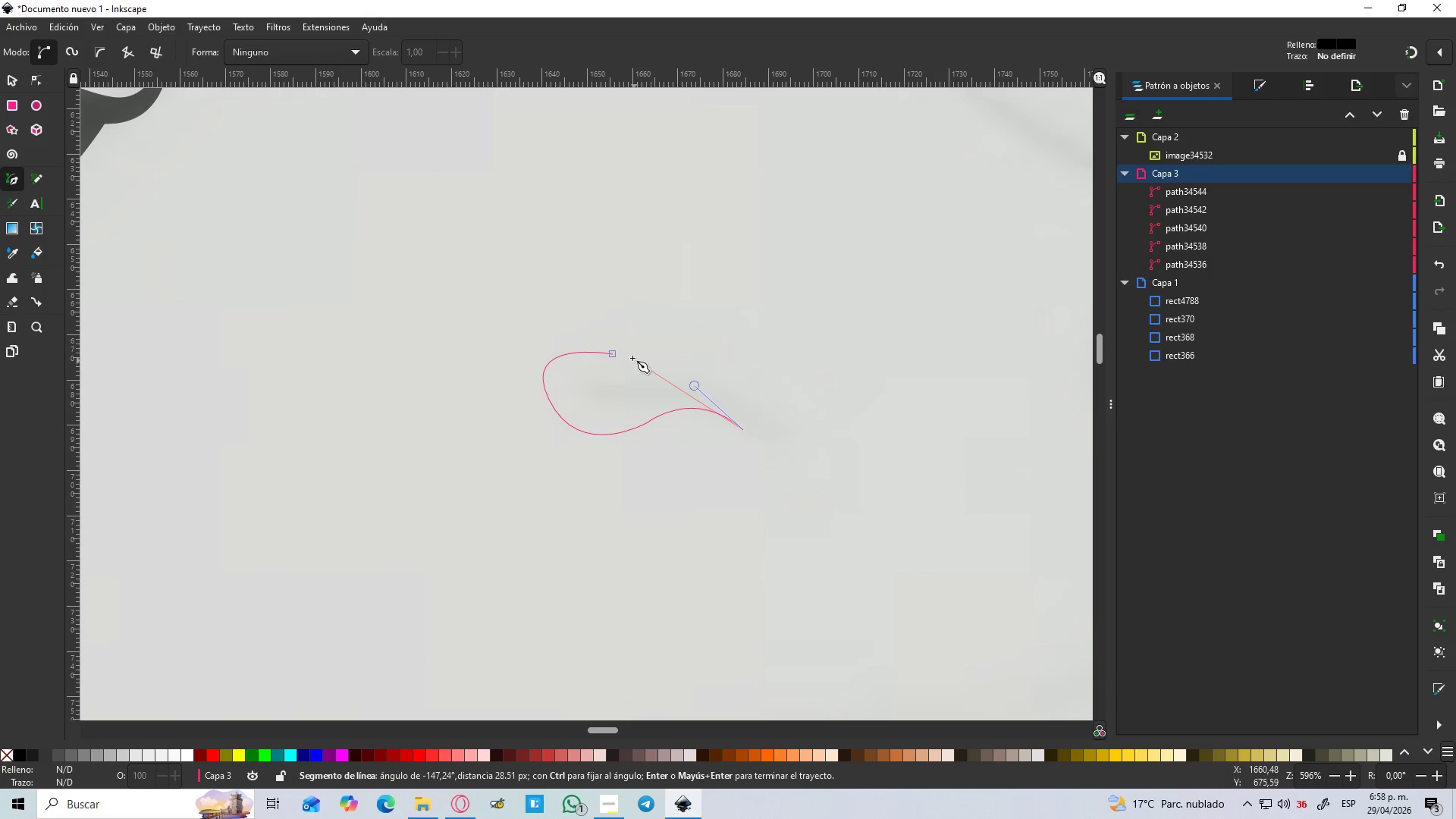 
left_click_drag(start_coordinate=[613, 356], to_coordinate=[507, 325])
 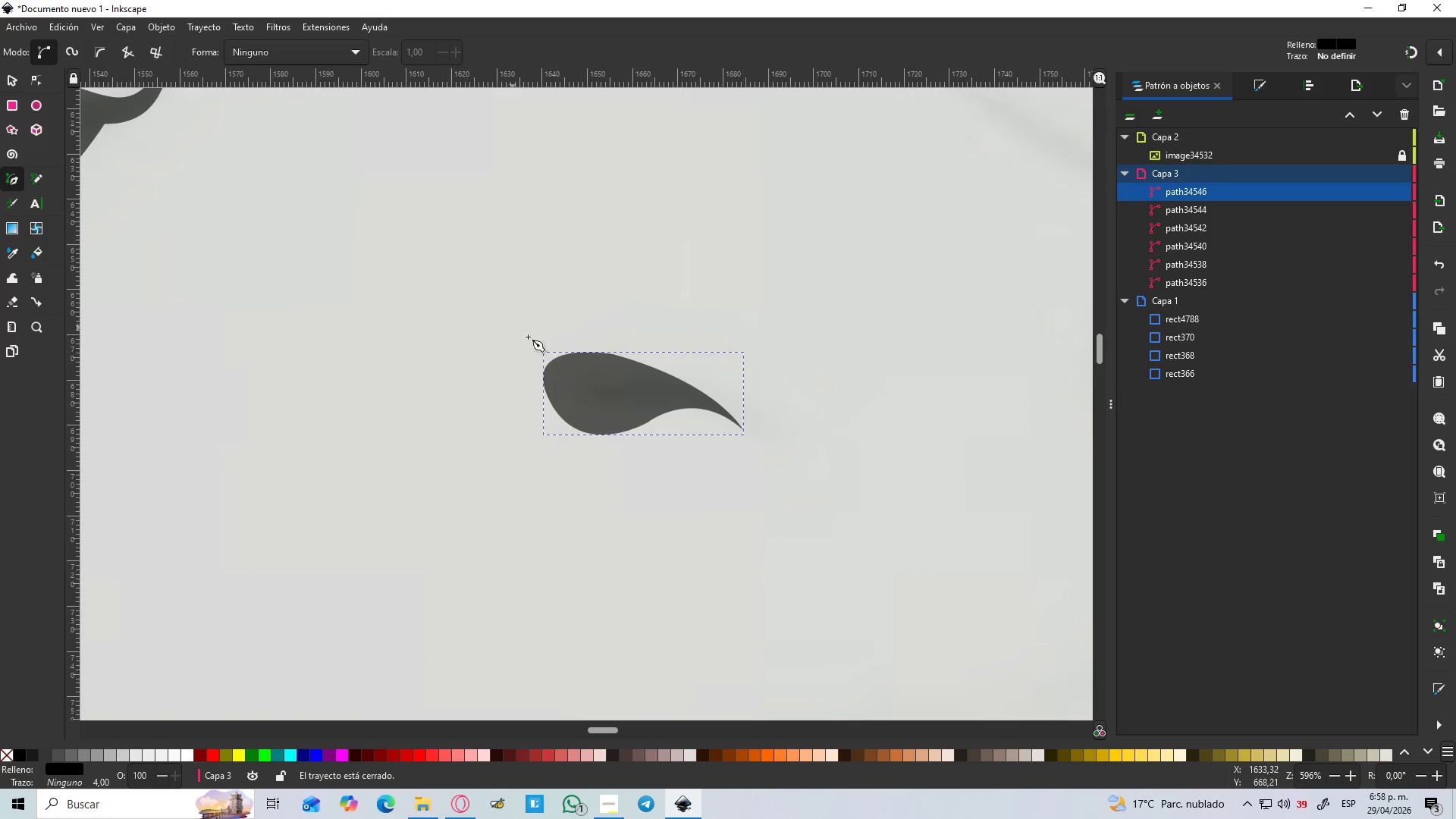 
hold_key(key=ControlLeft, duration=1.33)
scroll: coordinate [560, 352], scroll_direction: down, amount: 3.0
 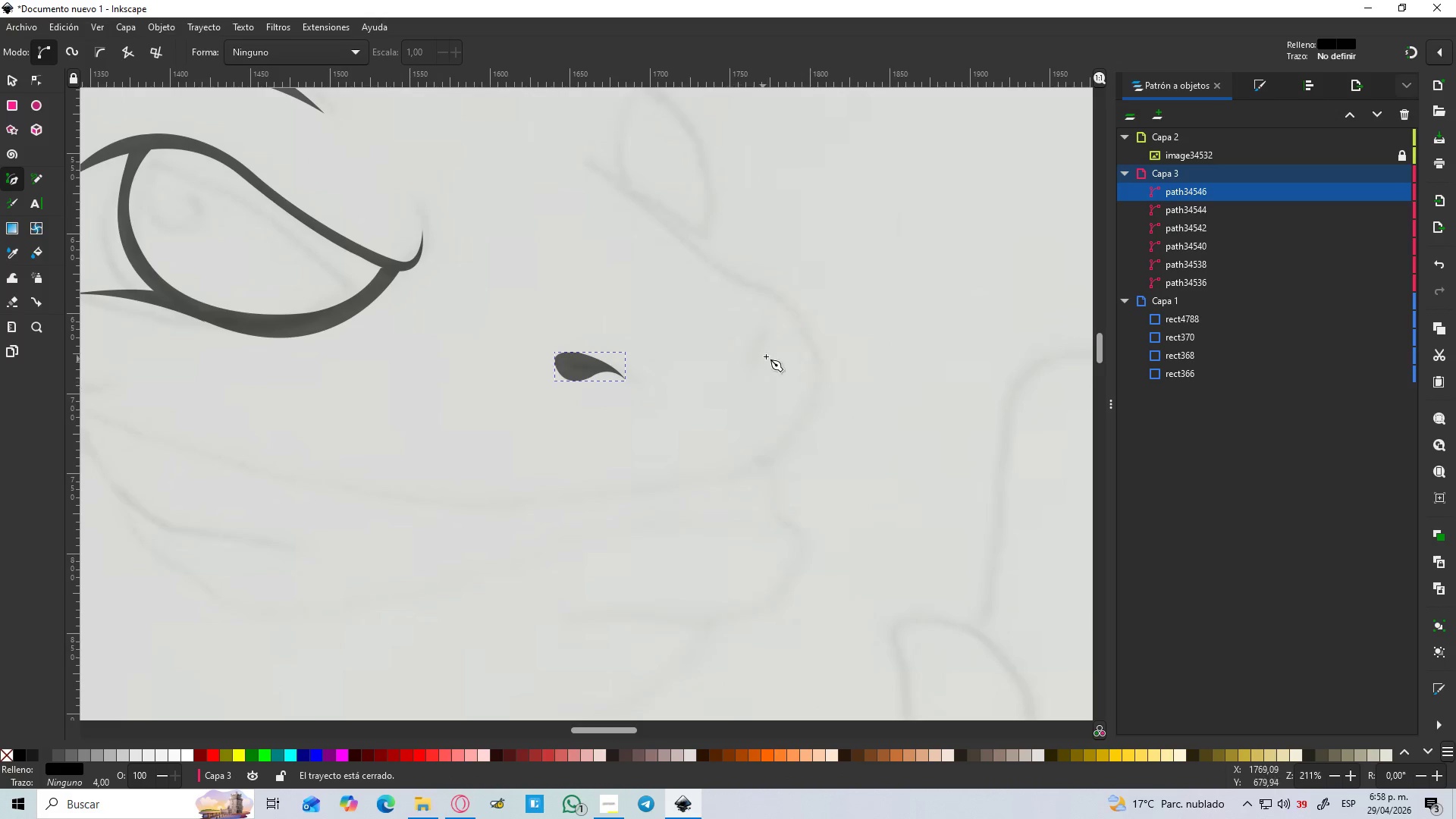 
hold_key(key=ControlLeft, duration=8.11)
 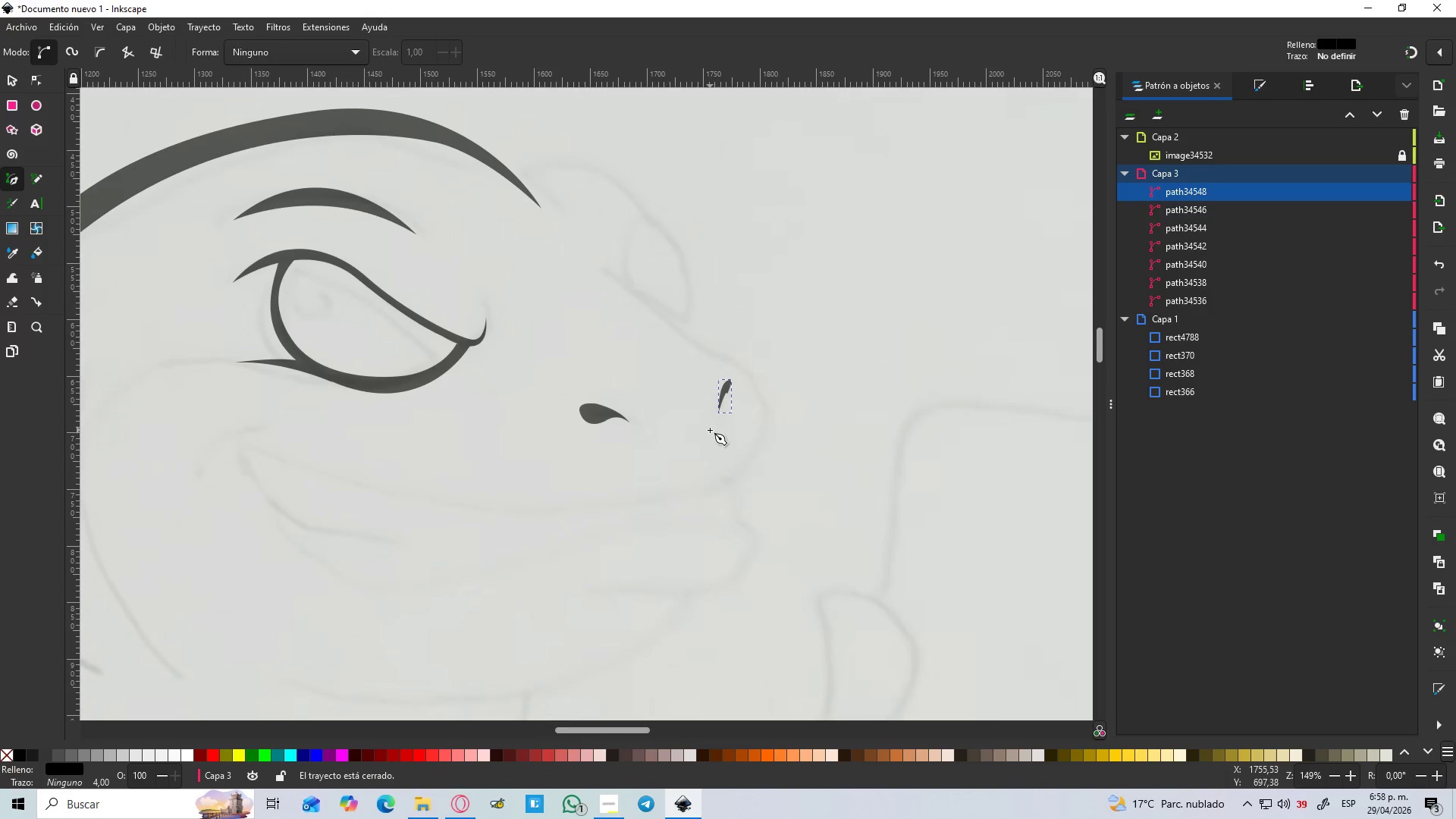 
scroll: coordinate [770, 356], scroll_direction: up, amount: 2.0
 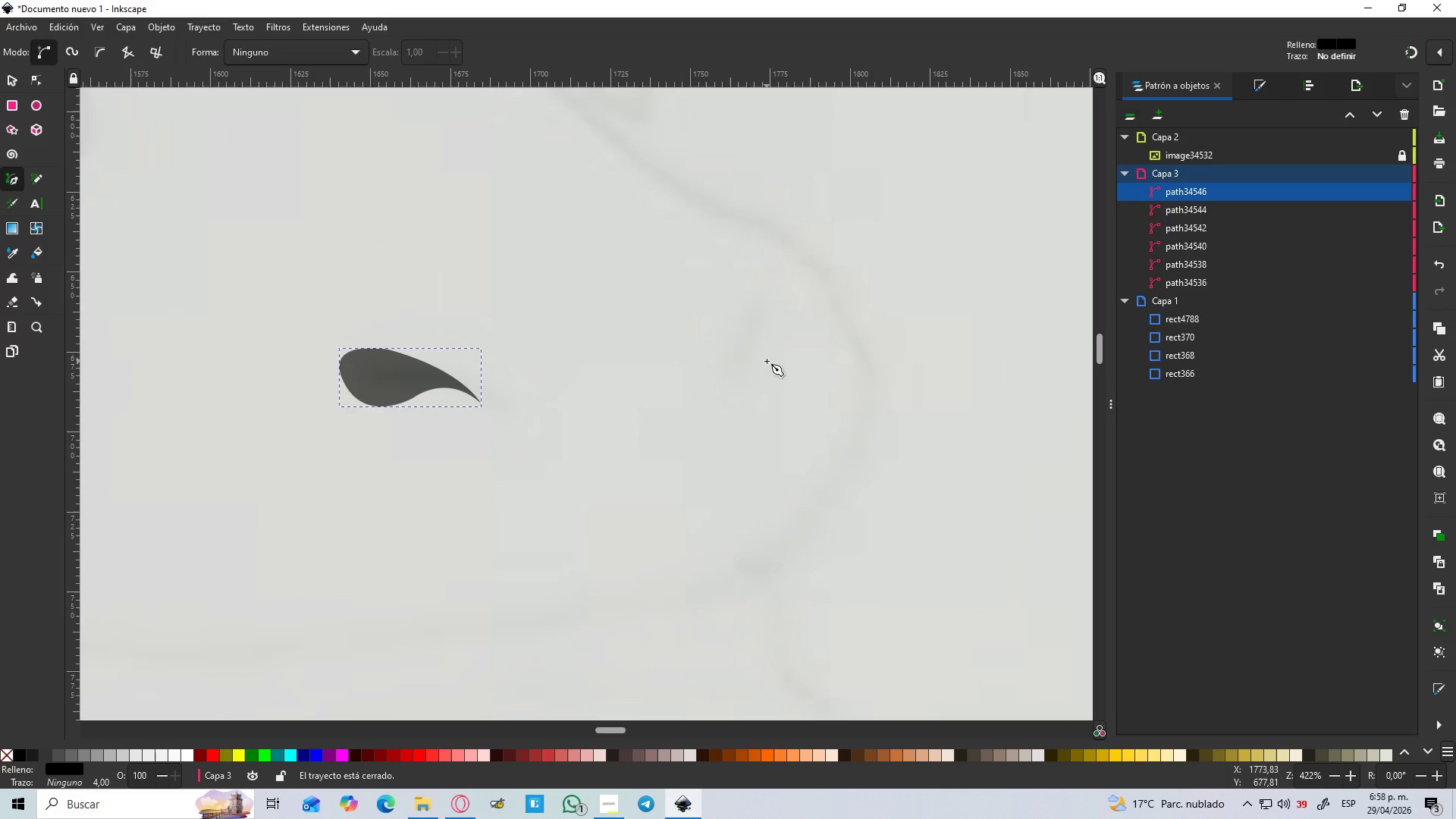 
left_click_drag(start_coordinate=[757, 284], to_coordinate=[783, 270])
 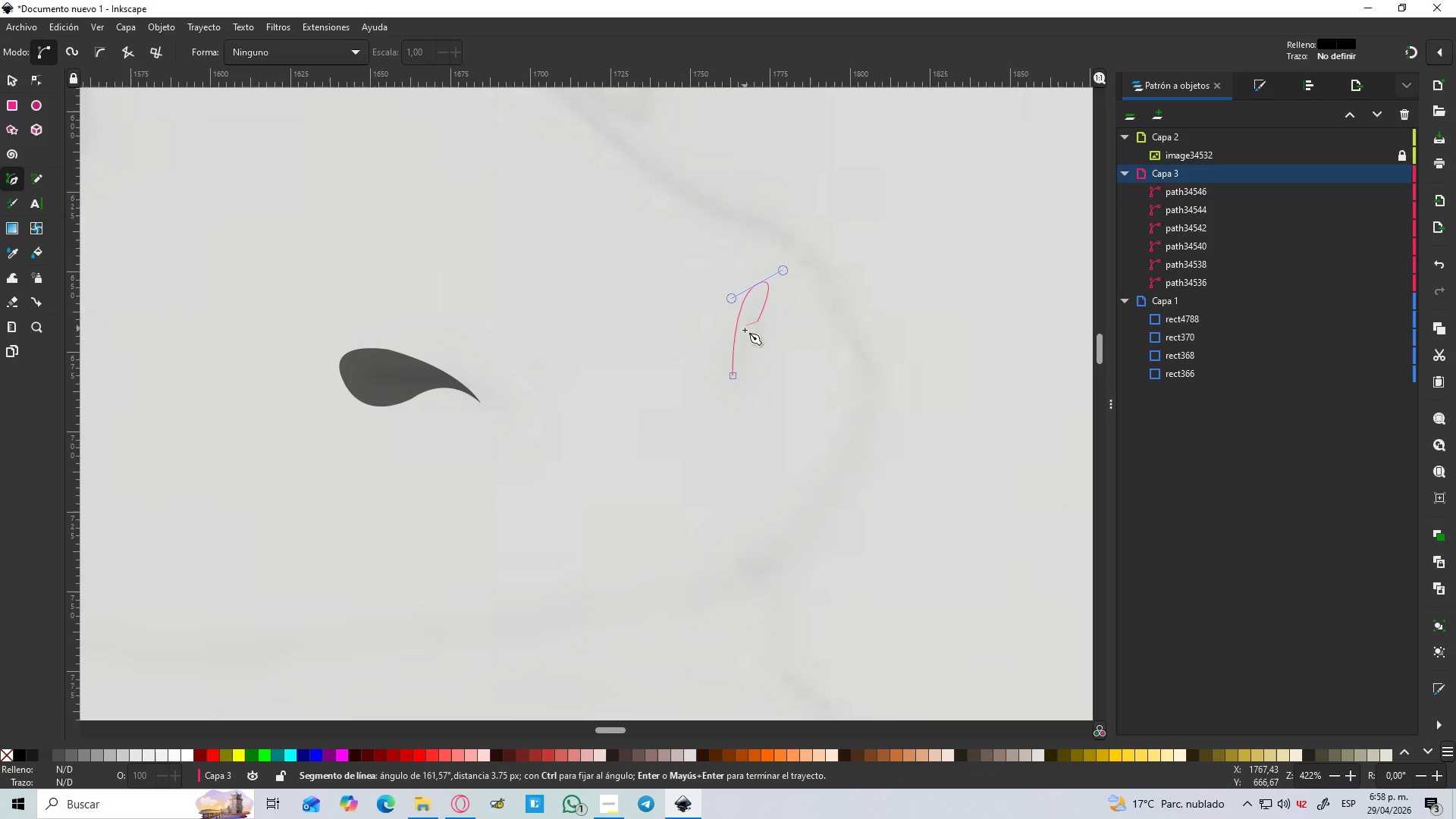 
left_click_drag(start_coordinate=[736, 376], to_coordinate=[710, 451])
 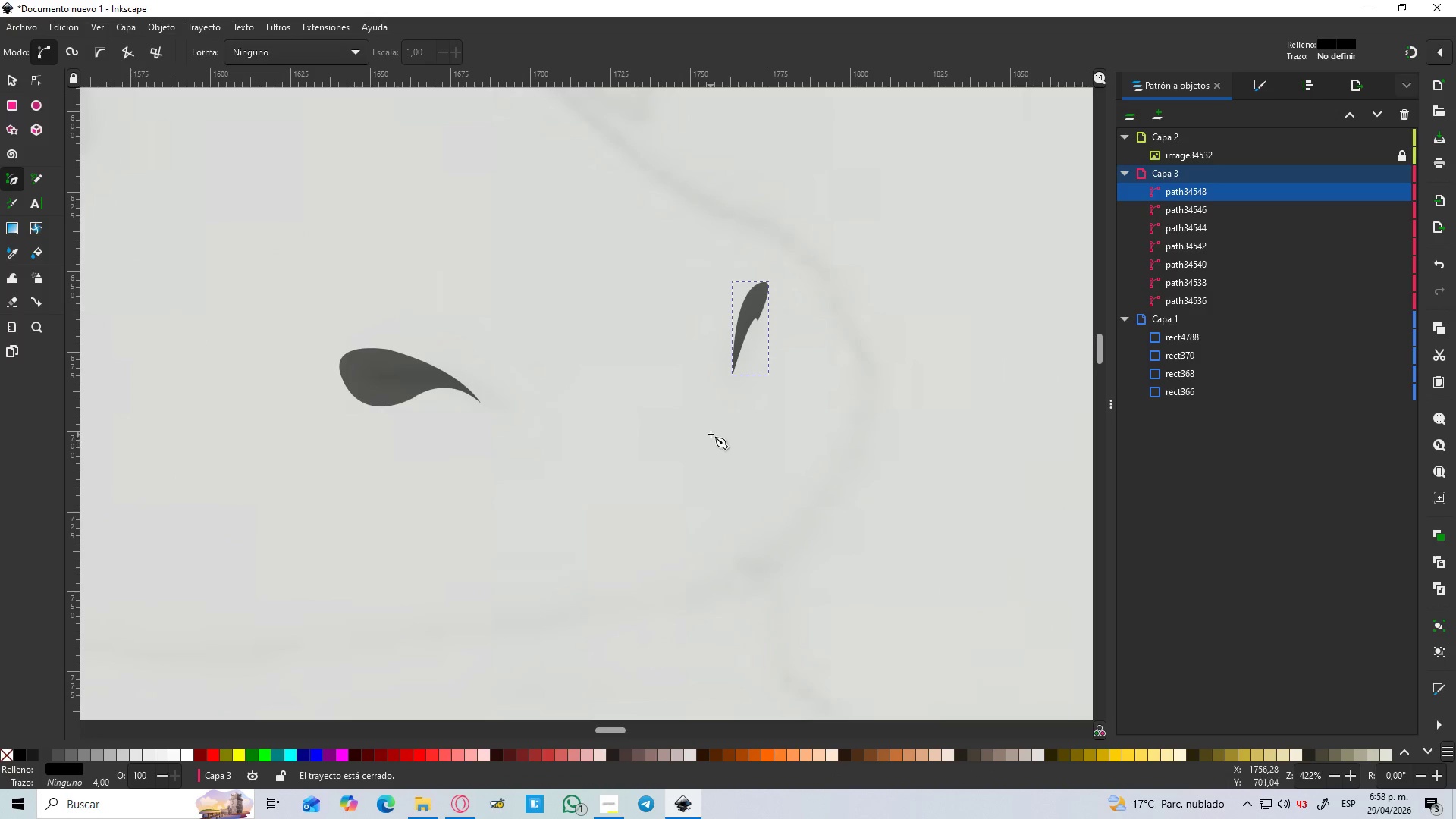 
hold_key(key=ControlLeft, duration=1.5)
scroll: coordinate [711, 434], scroll_direction: down, amount: 3.0
 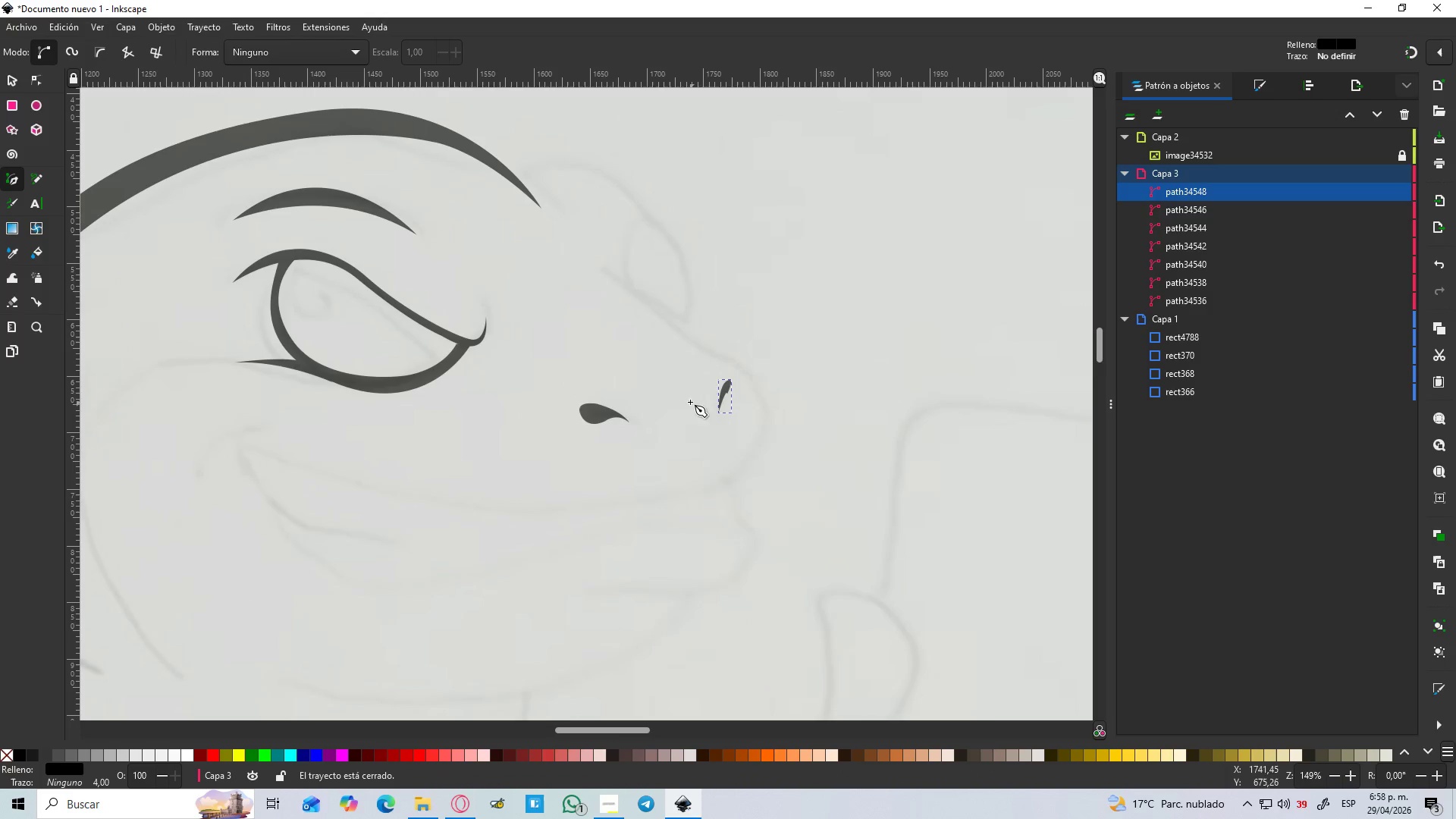 
hold_key(key=ControlLeft, duration=1.53)
 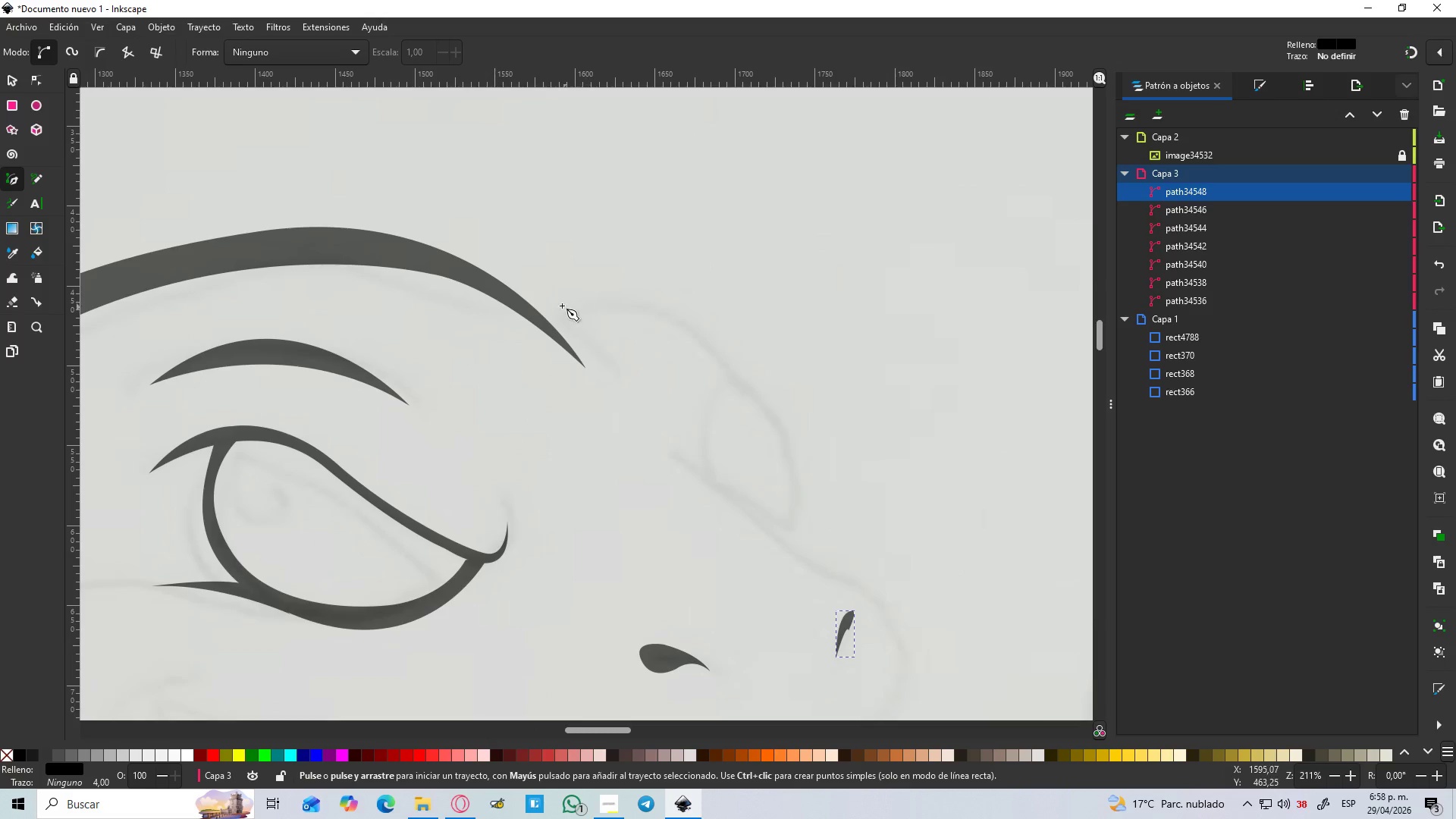 
scroll: coordinate [669, 394], scroll_direction: down, amount: 2.0
 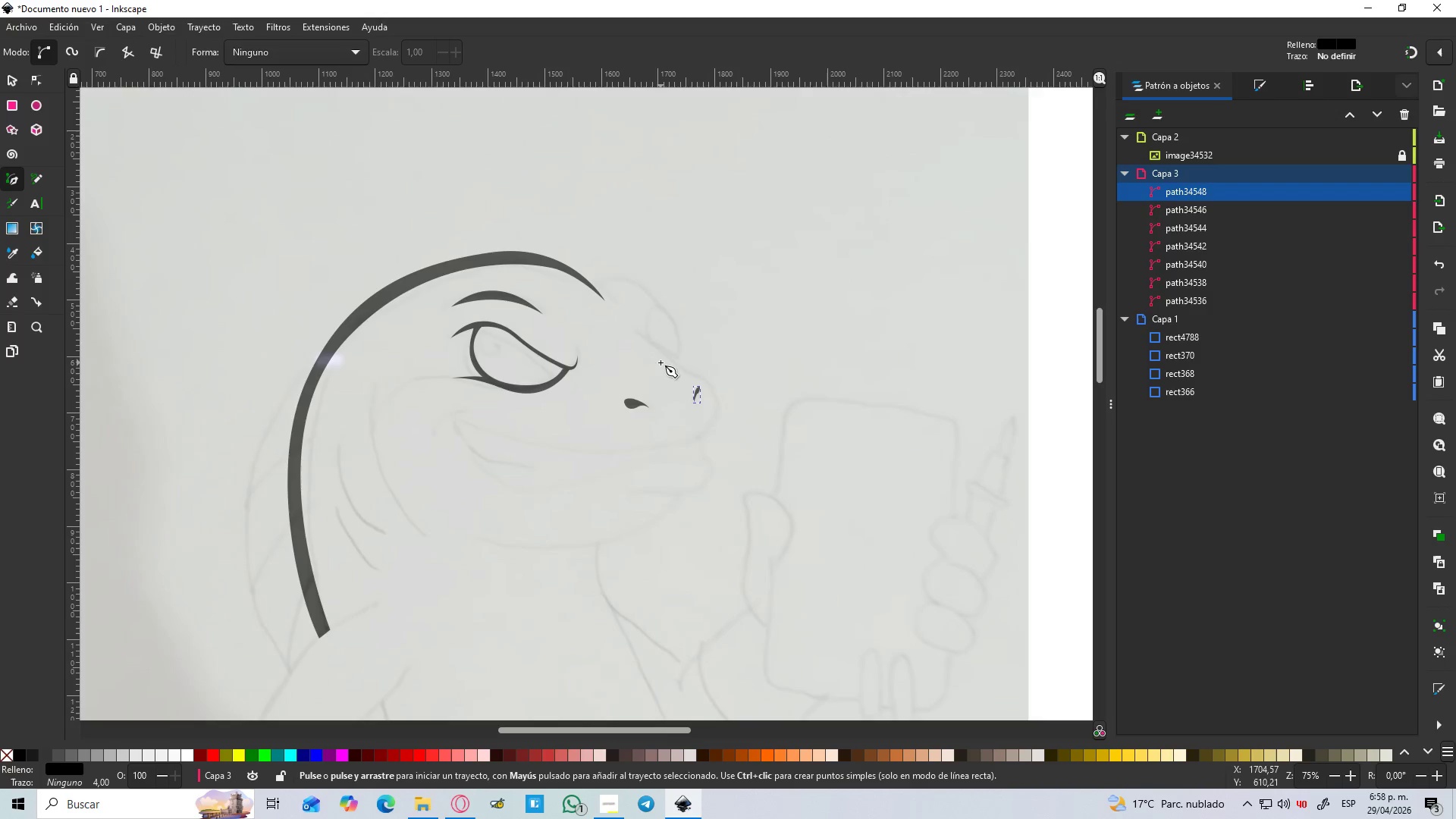 
scroll: coordinate [618, 256], scroll_direction: up, amount: 2.0
 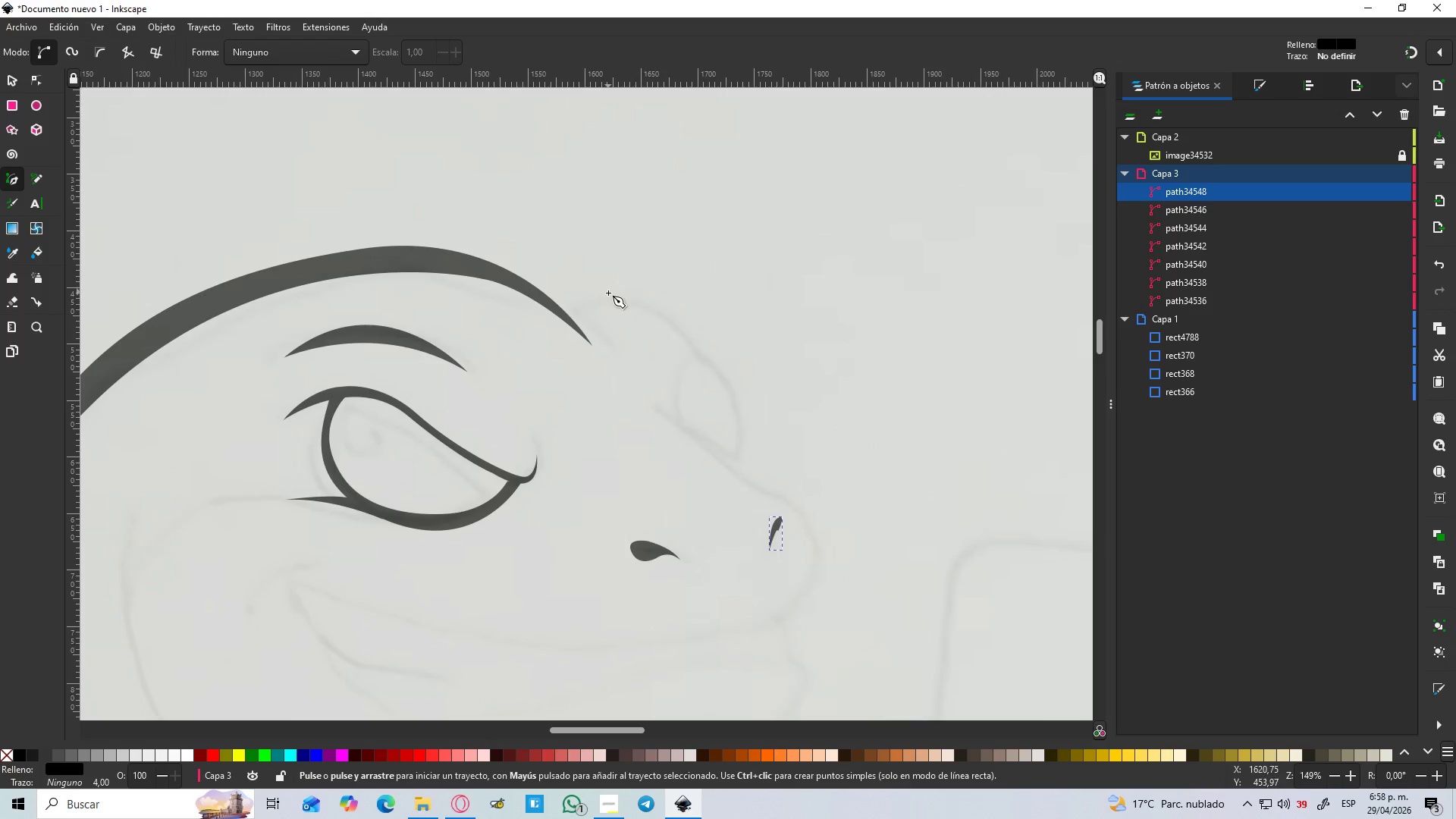 
hold_key(key=ControlLeft, duration=0.59)
 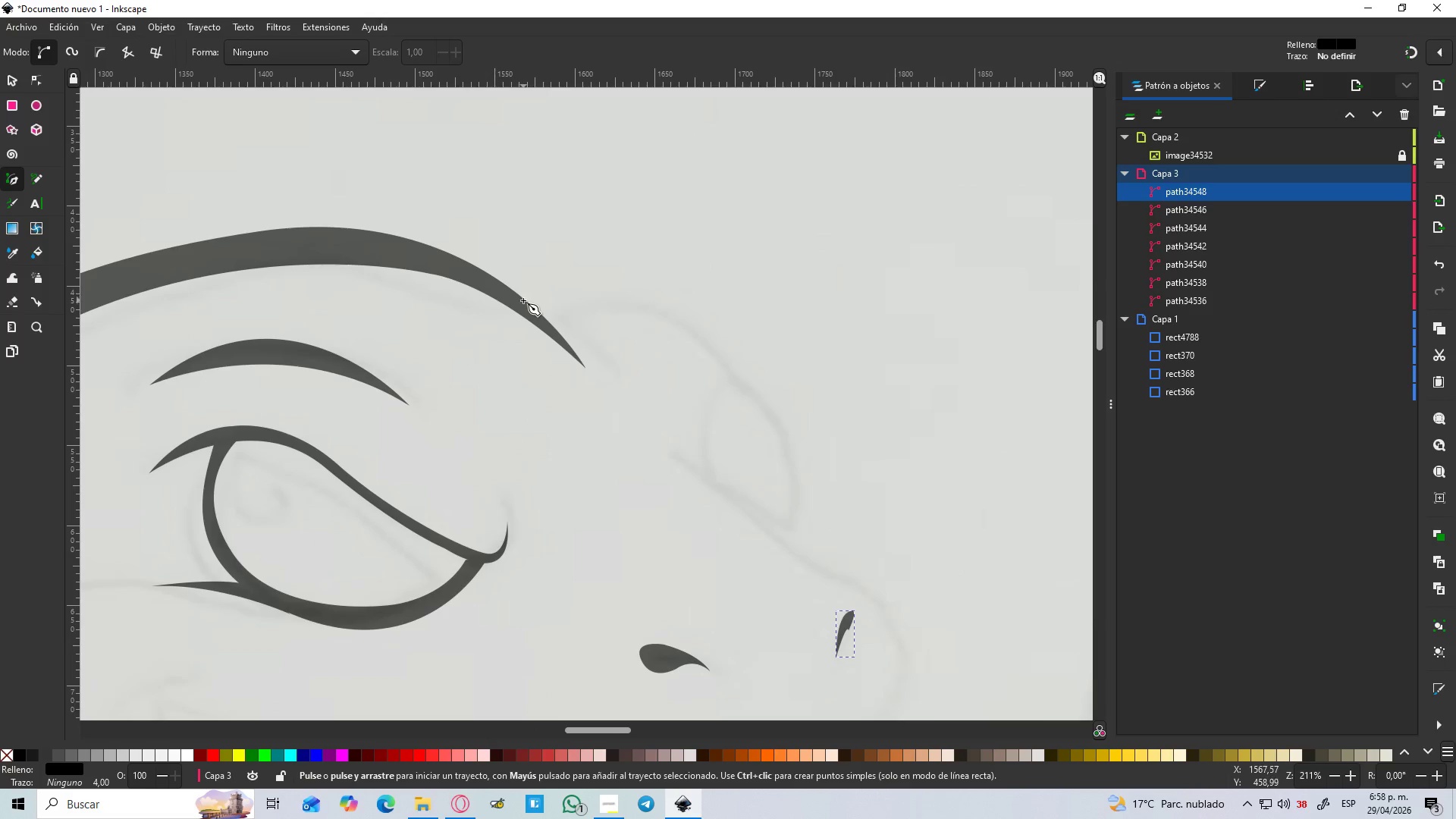 
scroll: coordinate [608, 293], scroll_direction: up, amount: 1.0
 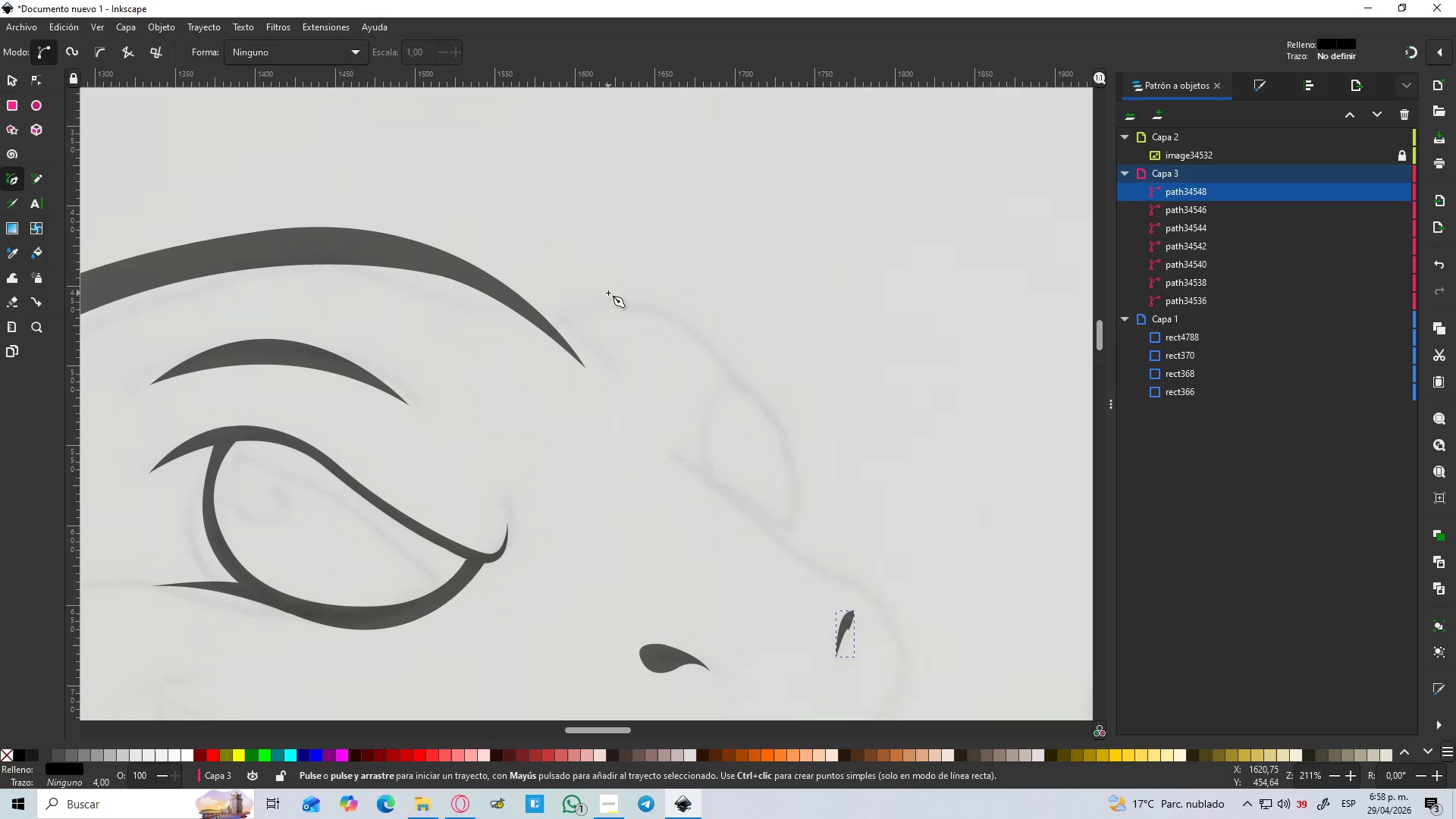 
hold_key(key=ControlLeft, duration=26.22)
left_click_drag(start_coordinate=[739, 369], to_coordinate=[792, 511])
 